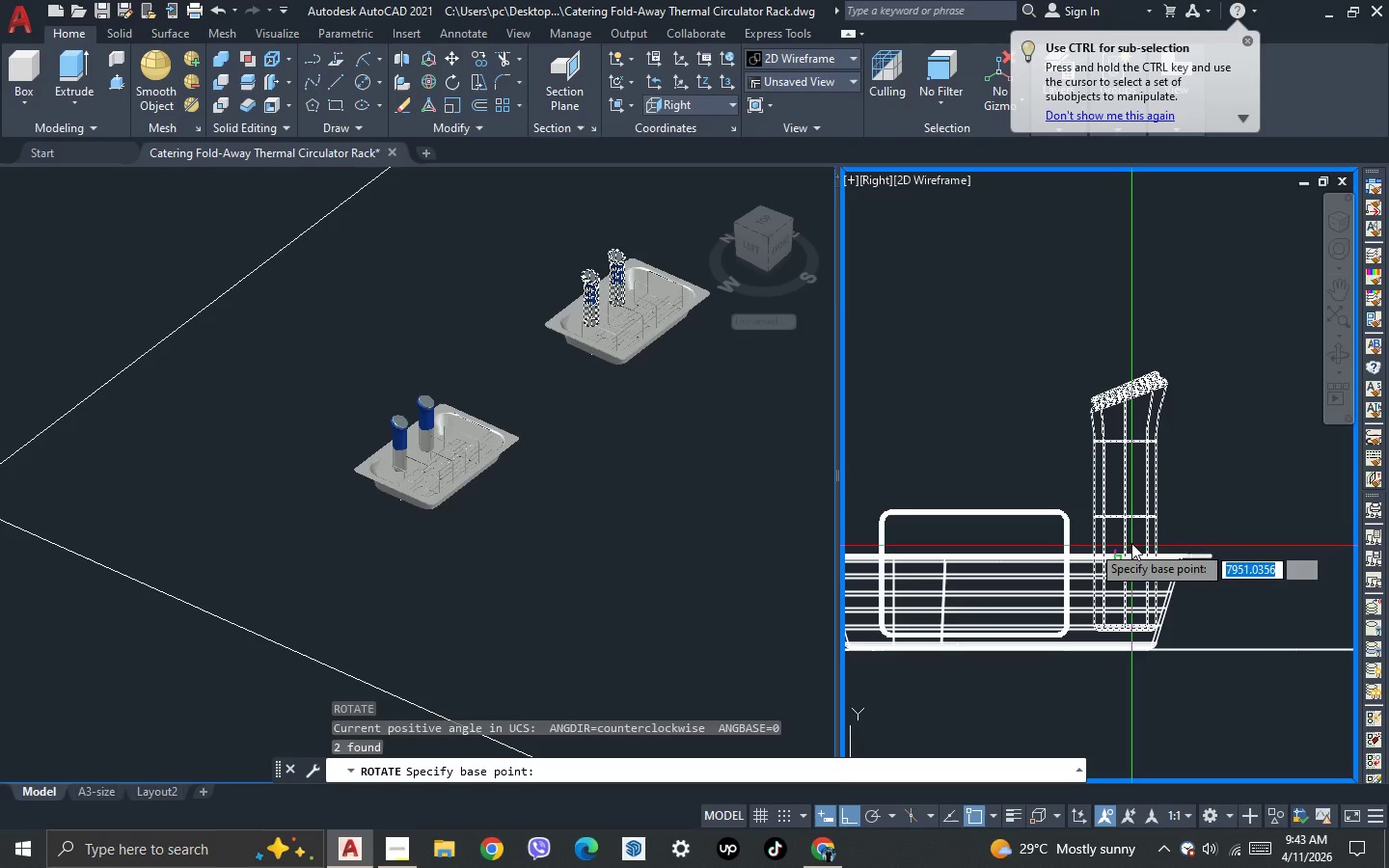 
left_click([1127, 523])
 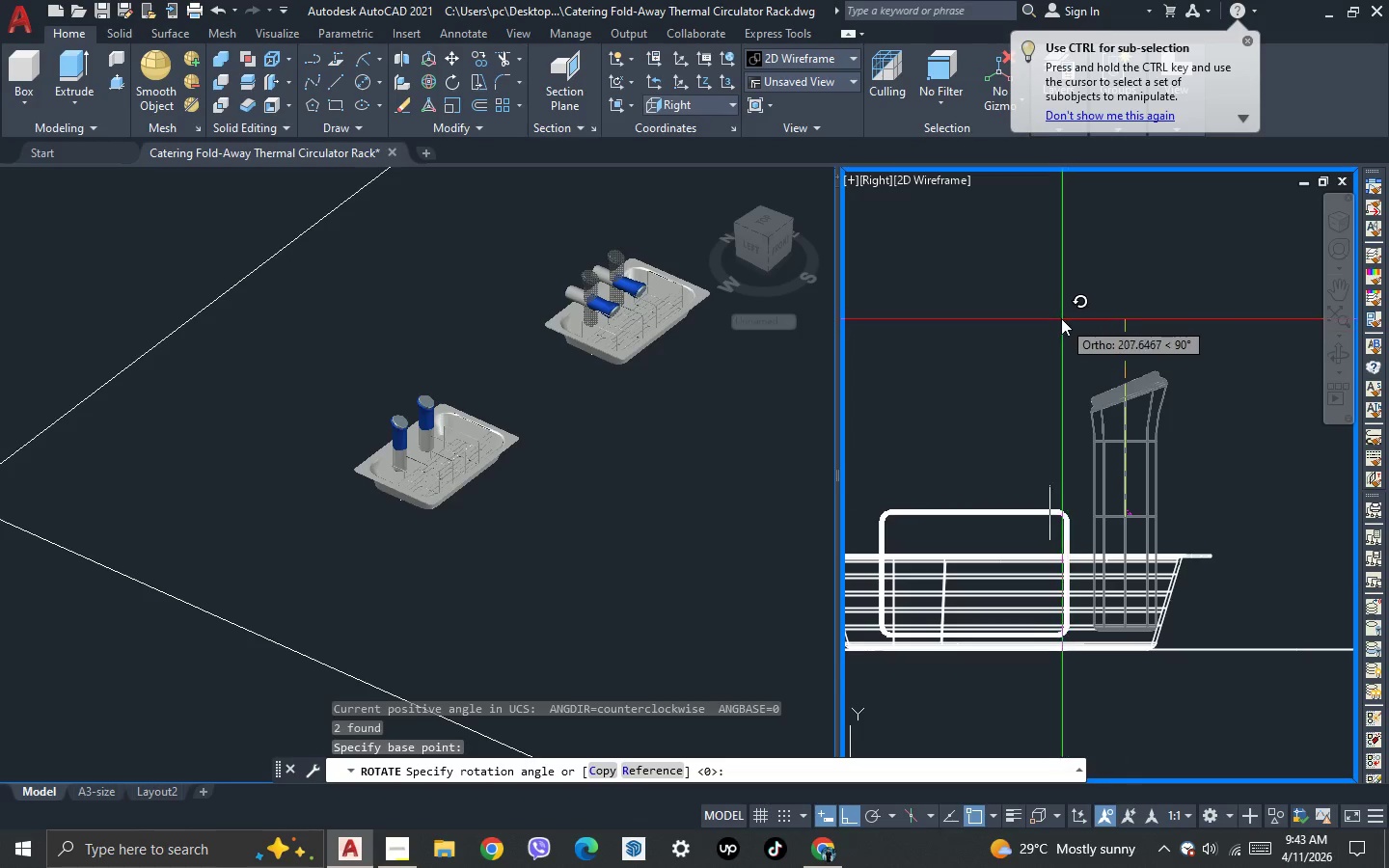 
left_click([1060, 316])
 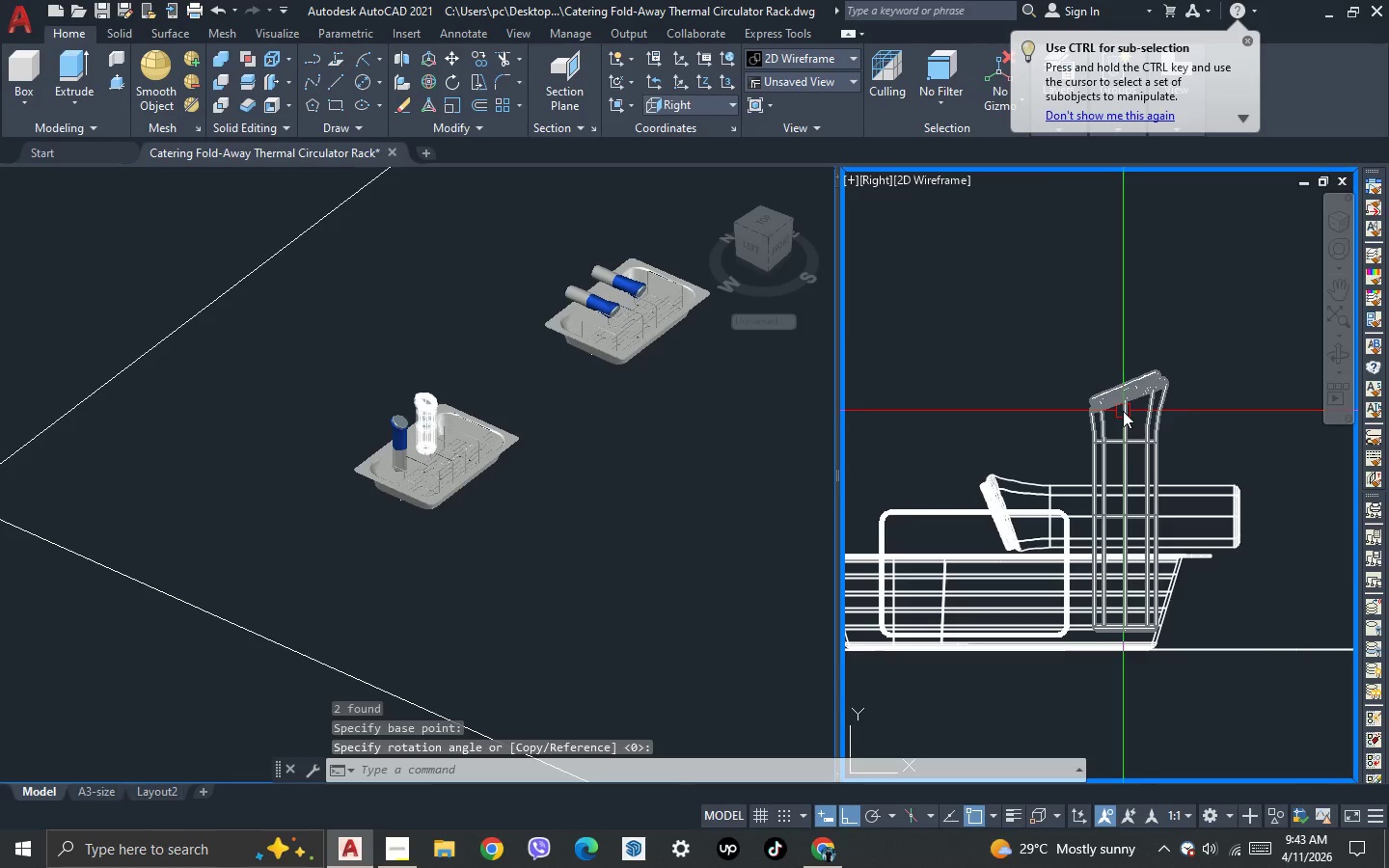 
key(Control+Z)
 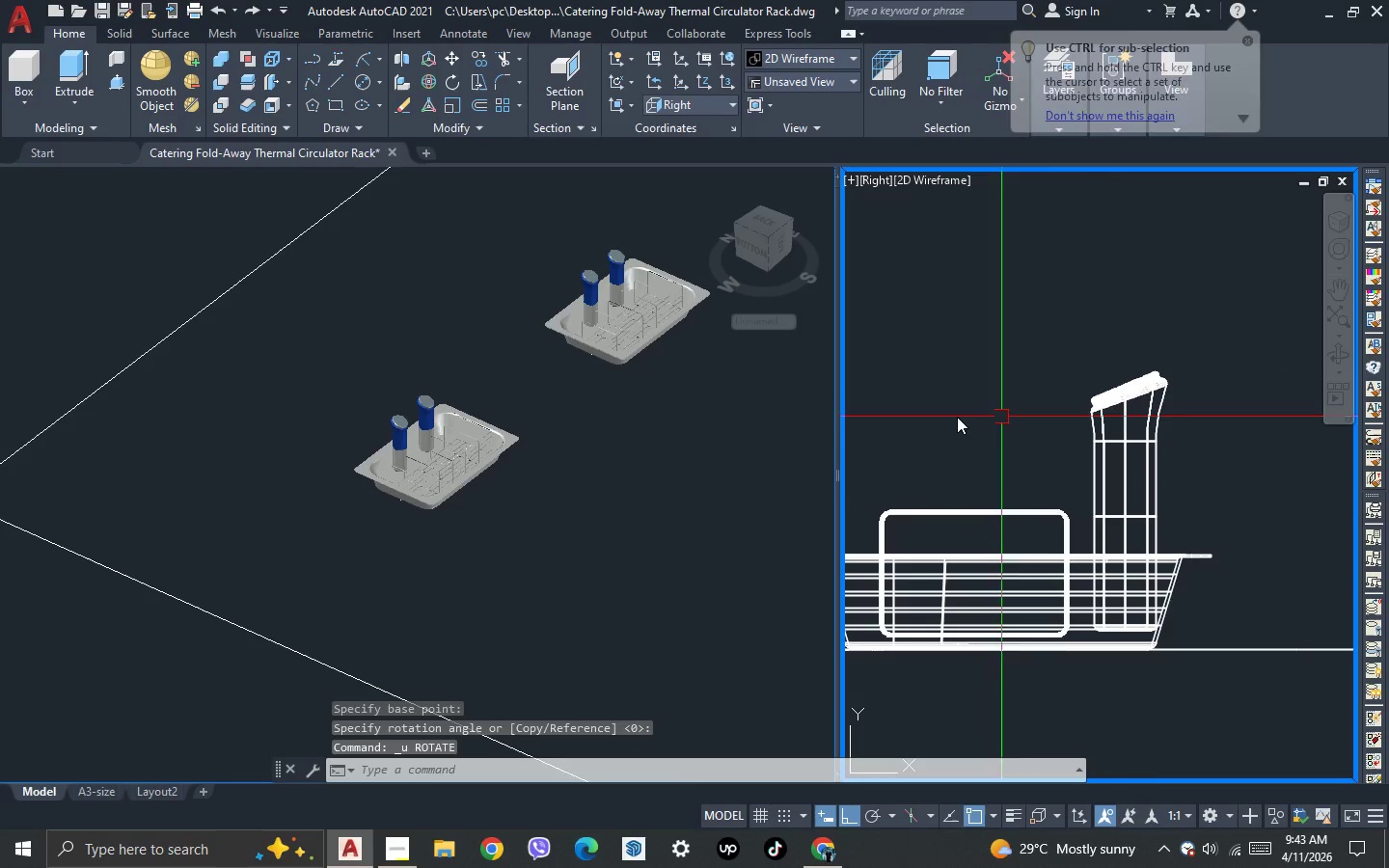 
left_click([775, 428])
 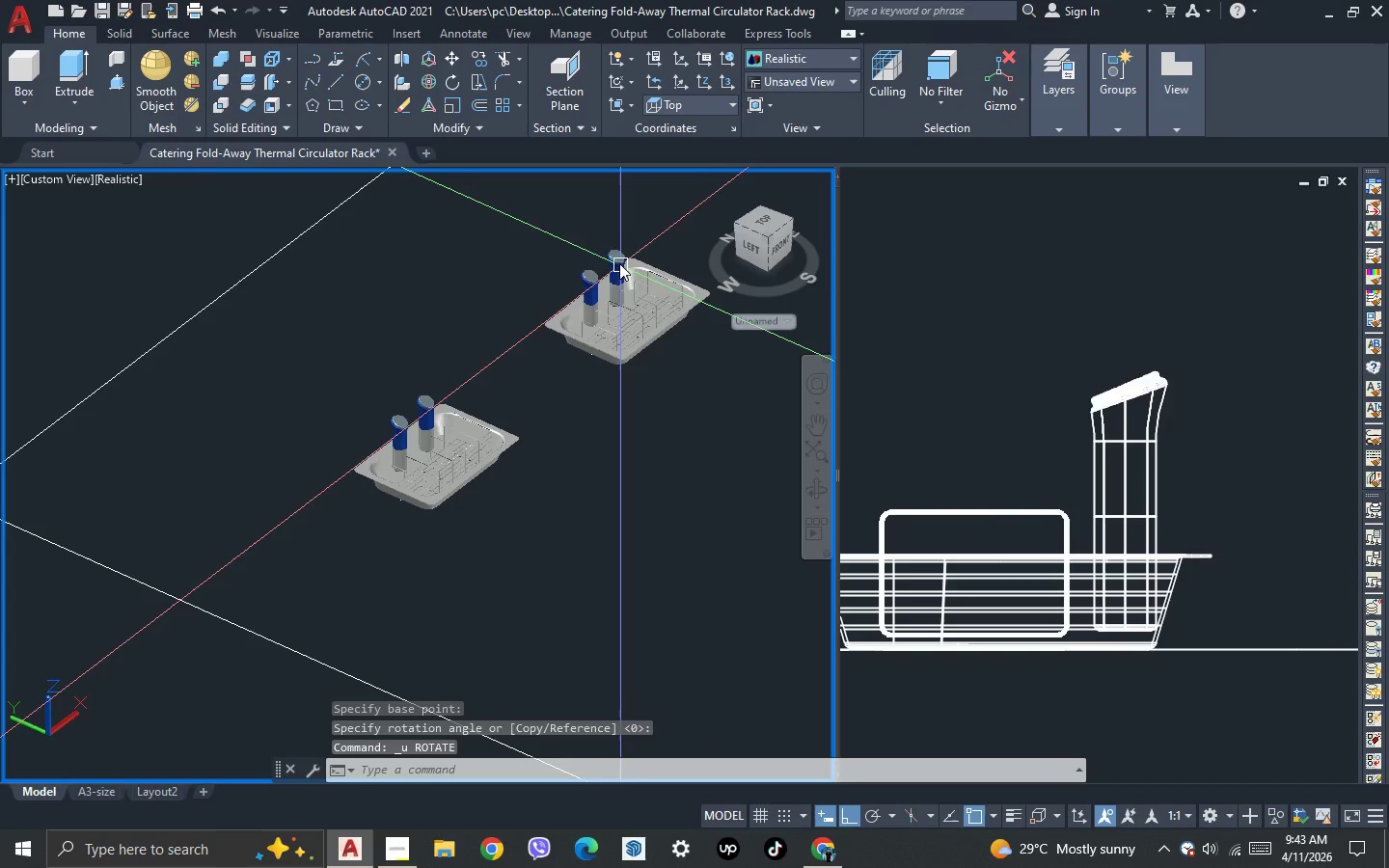 
left_click([615, 260])
 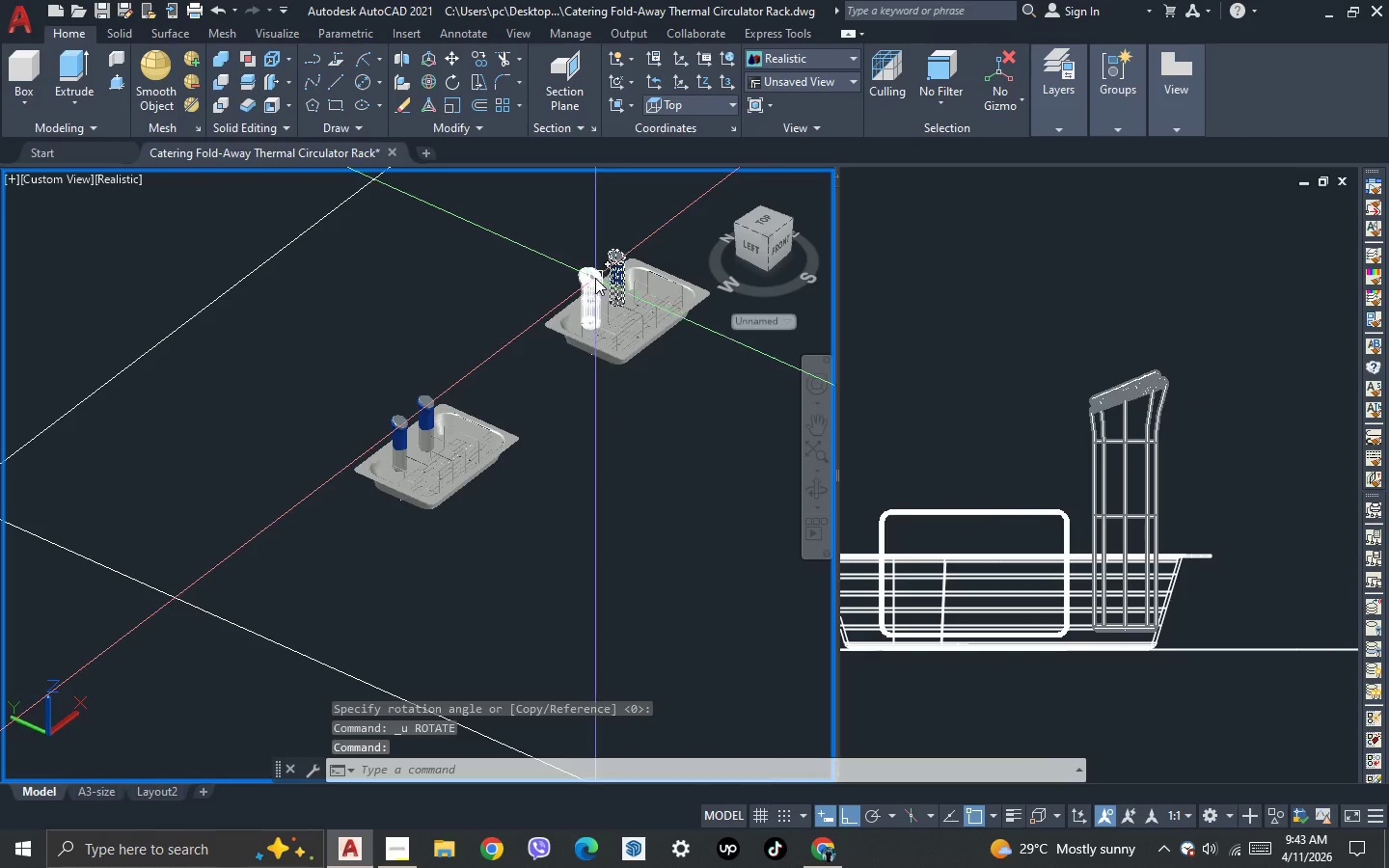 
left_click([595, 278])
 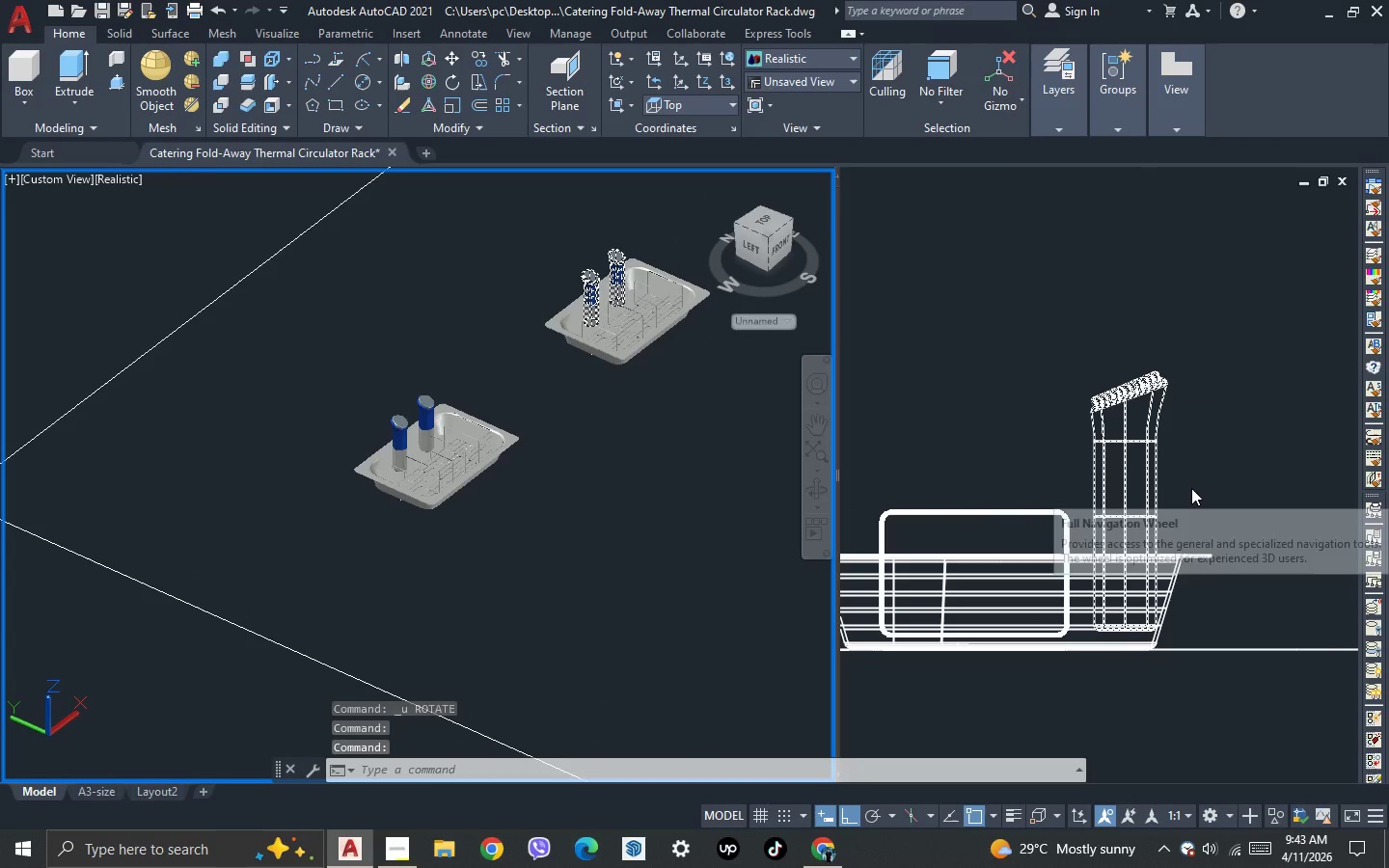 
type(ro )
 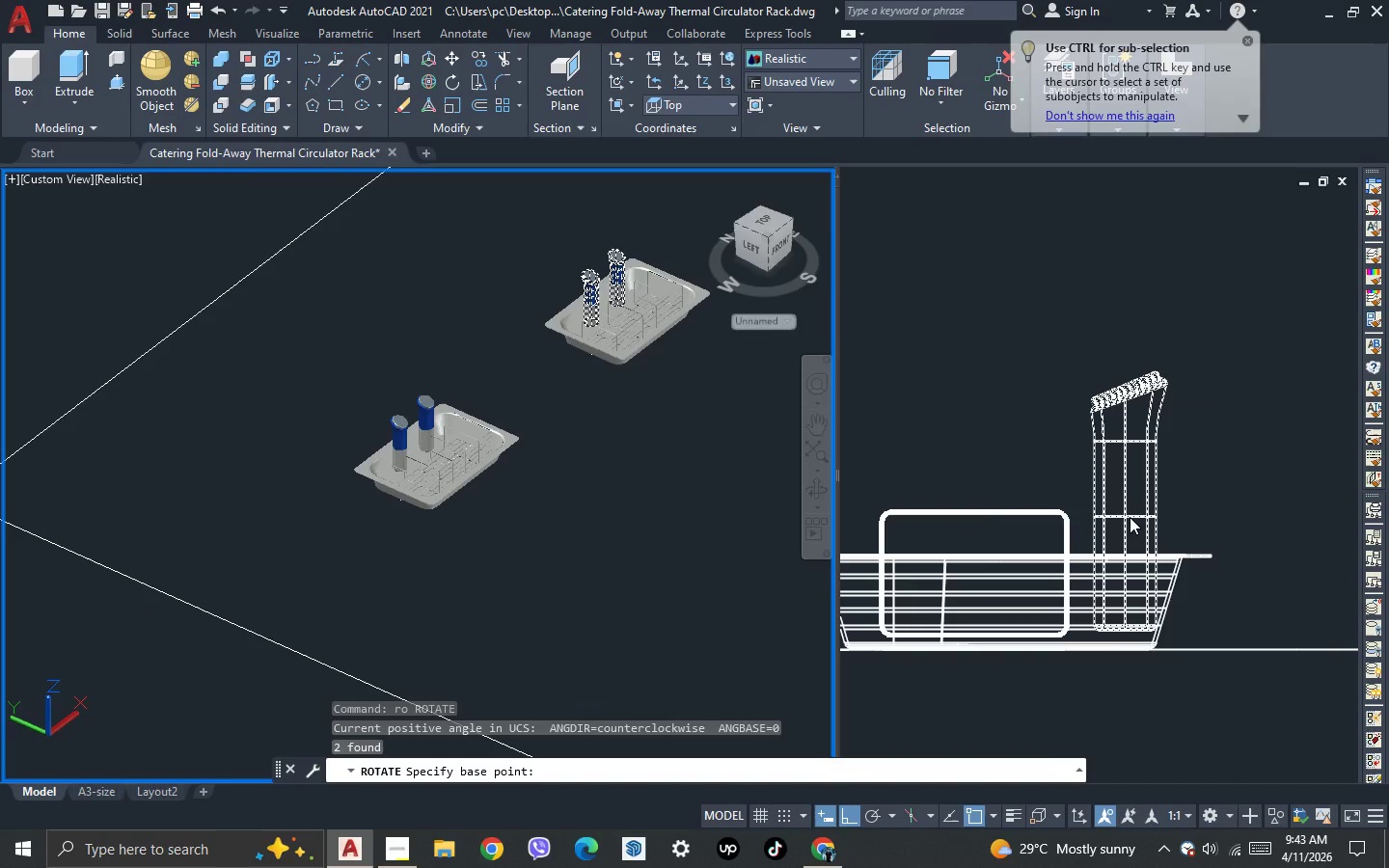 
left_click([1130, 517])
 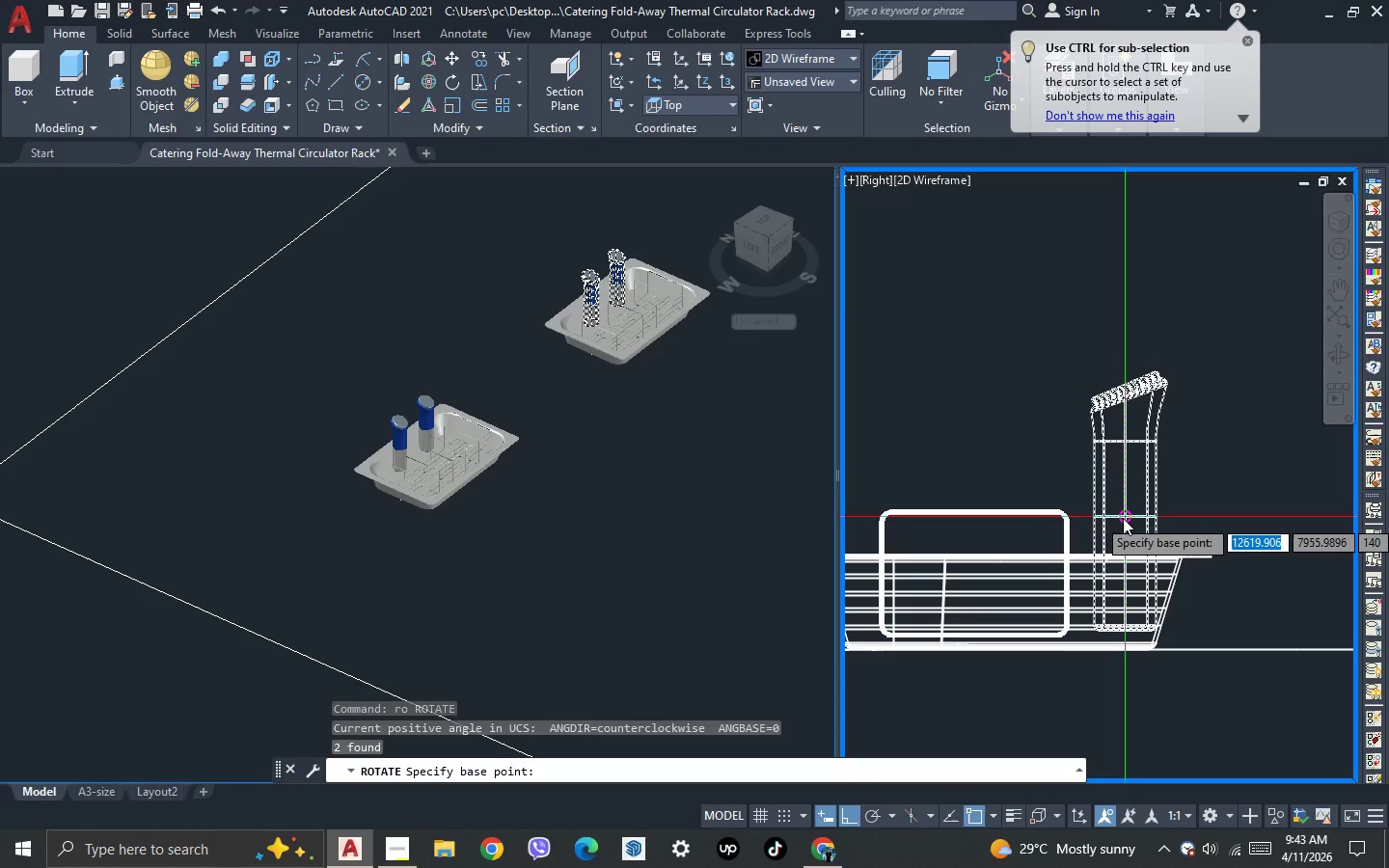 
left_click_drag(start_coordinate=[1123, 518], to_coordinate=[1123, 487])
 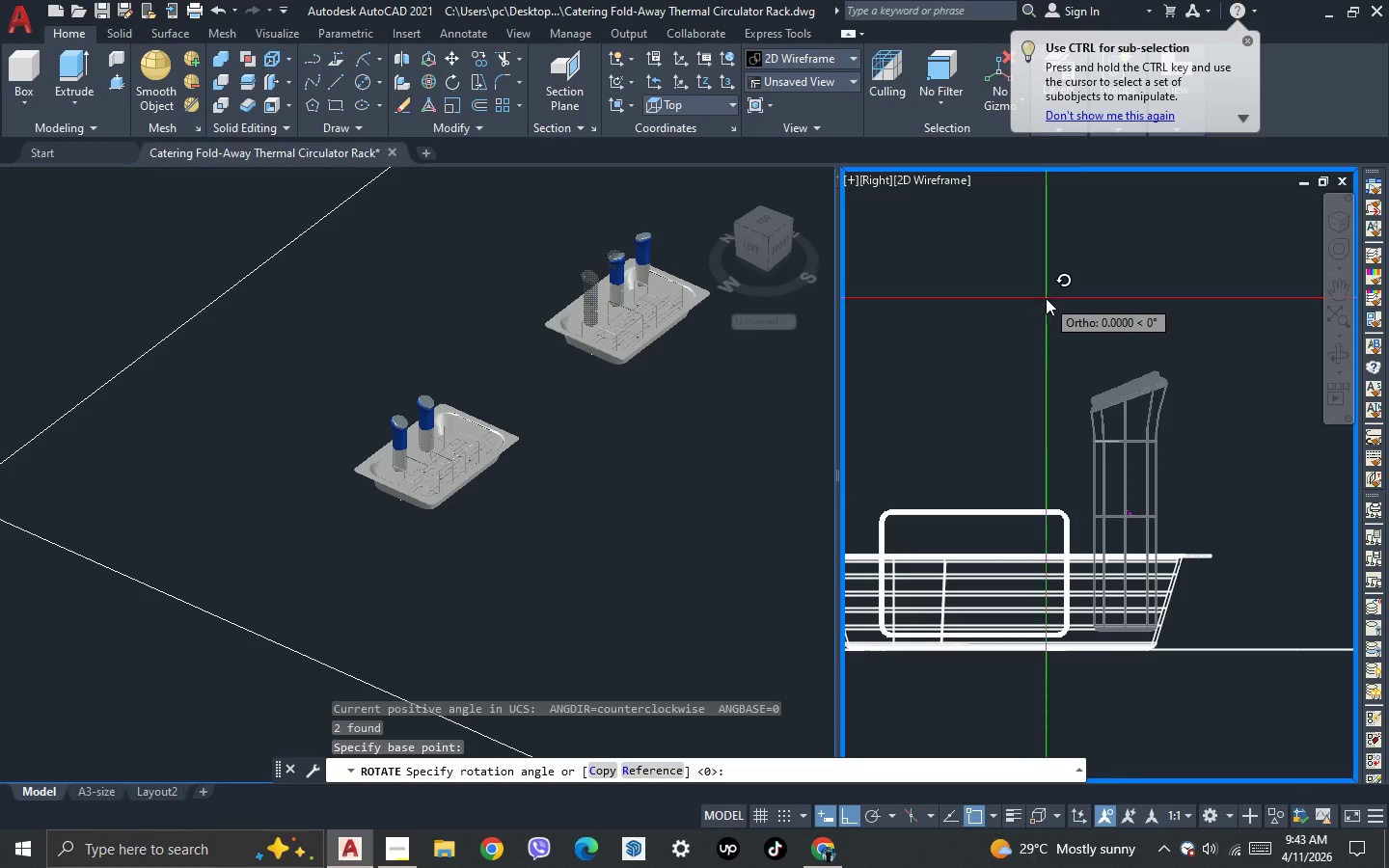 
left_click([1046, 298])
 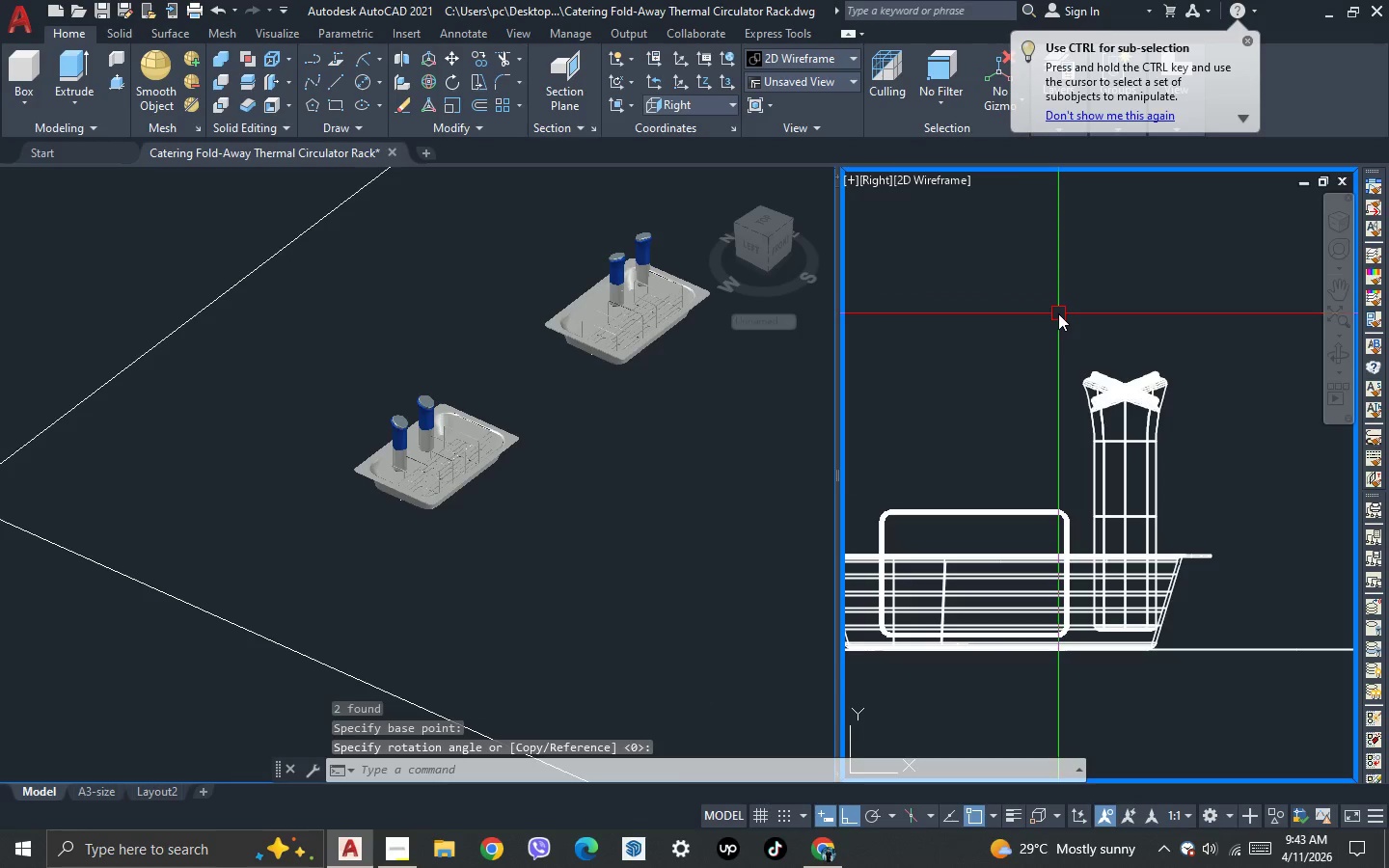 
key(Control+Z)
 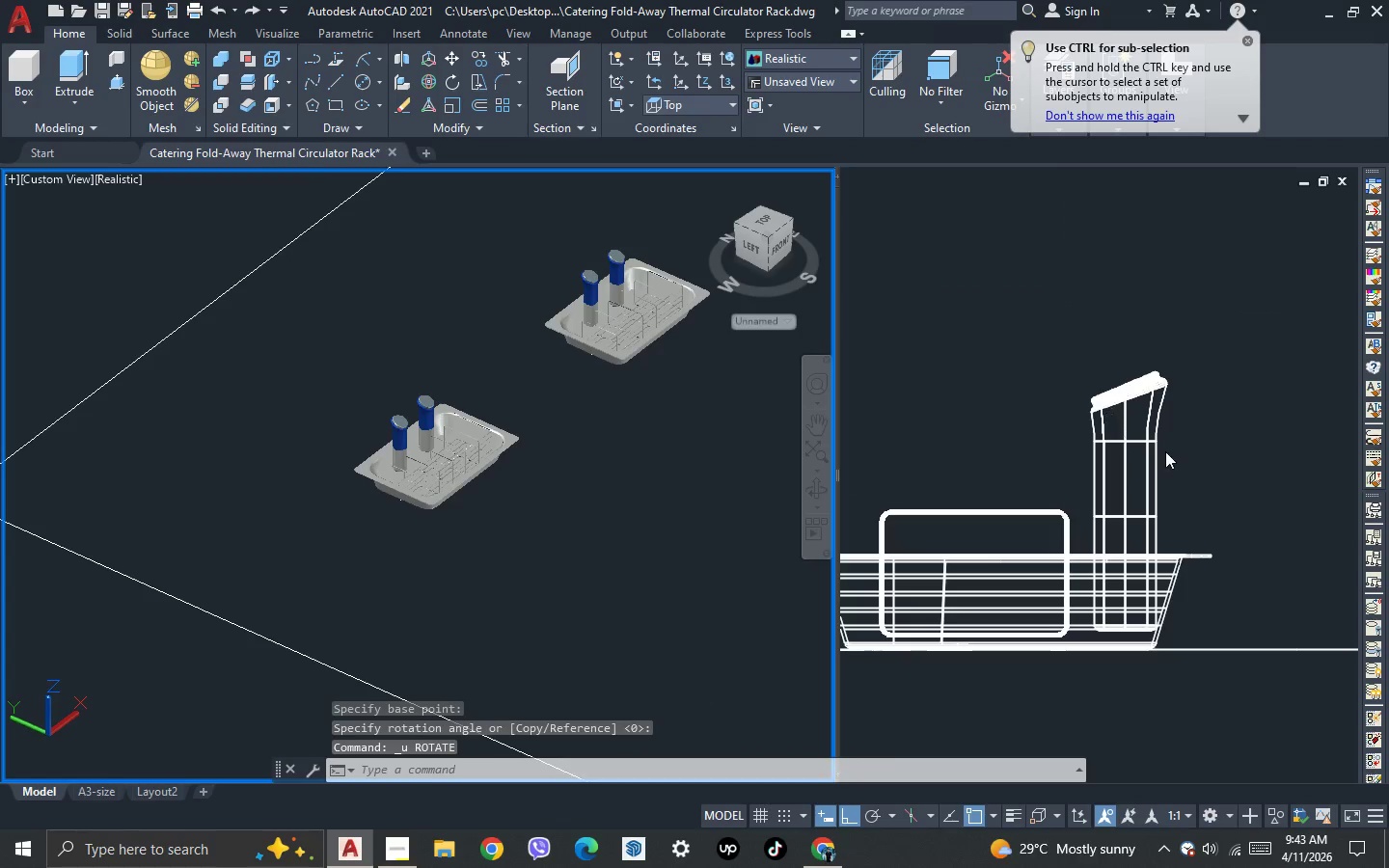 
left_click([1192, 482])
 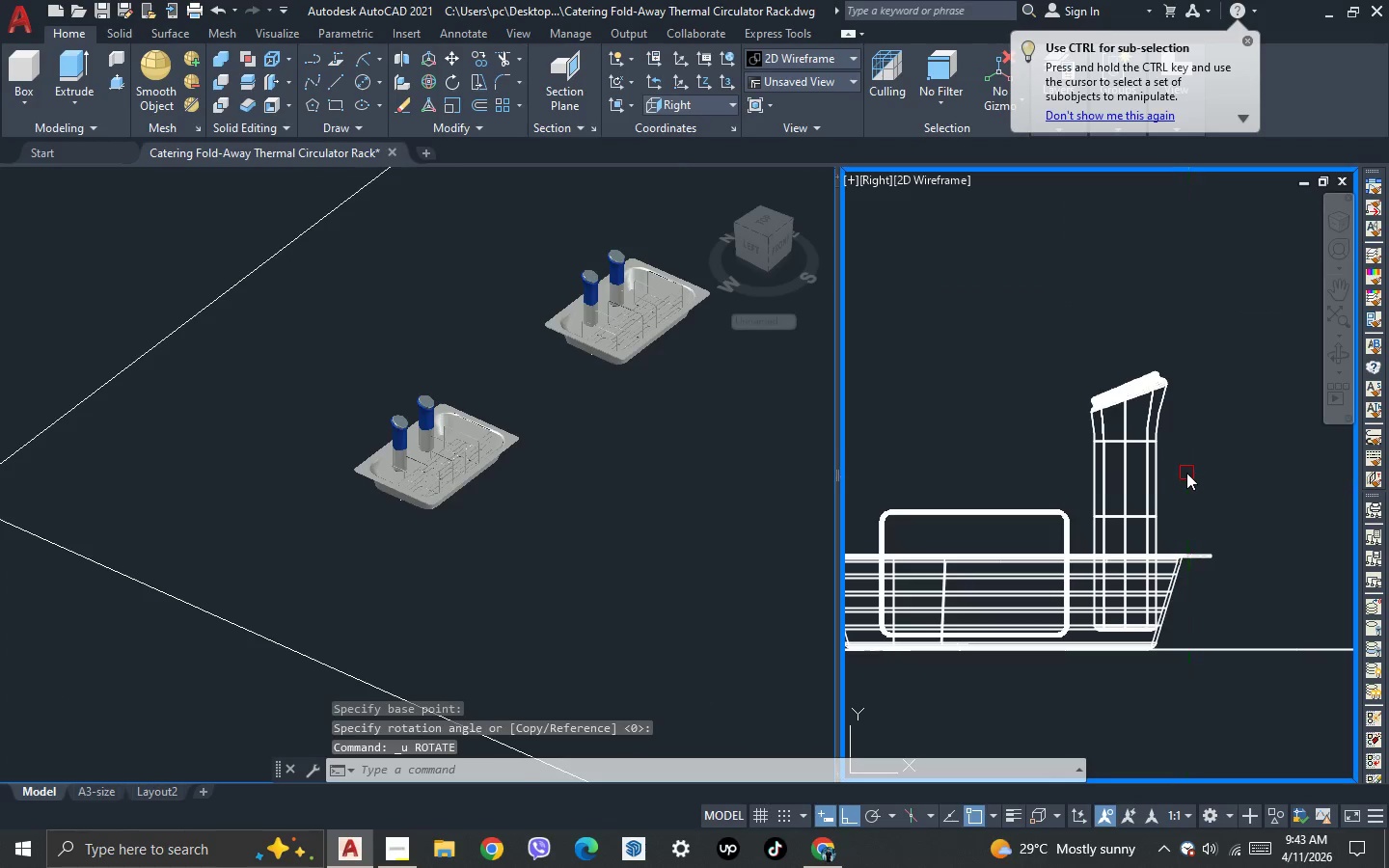 
left_click_drag(start_coordinate=[1185, 471], to_coordinate=[1172, 453])
 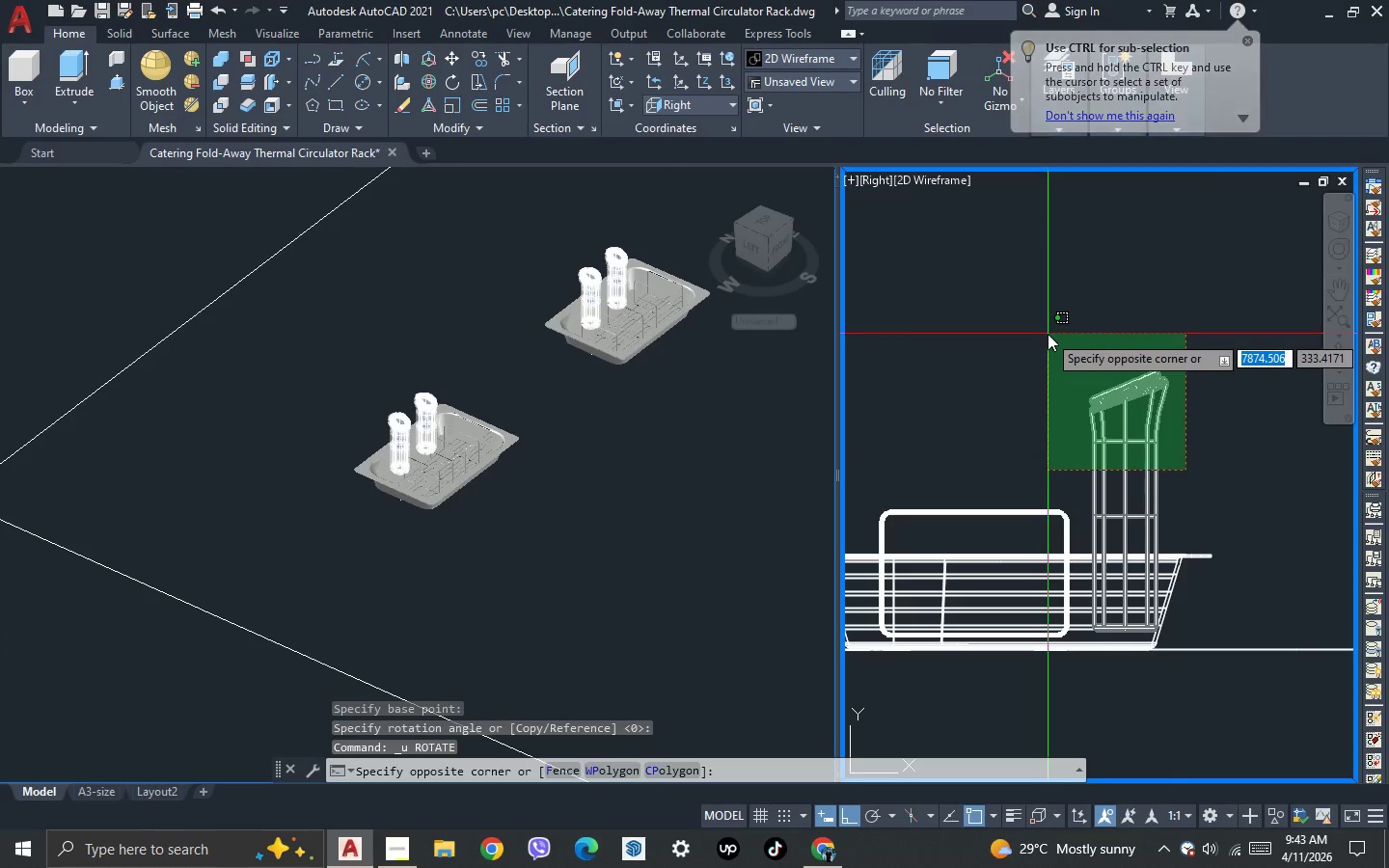 
left_click([1048, 334])
 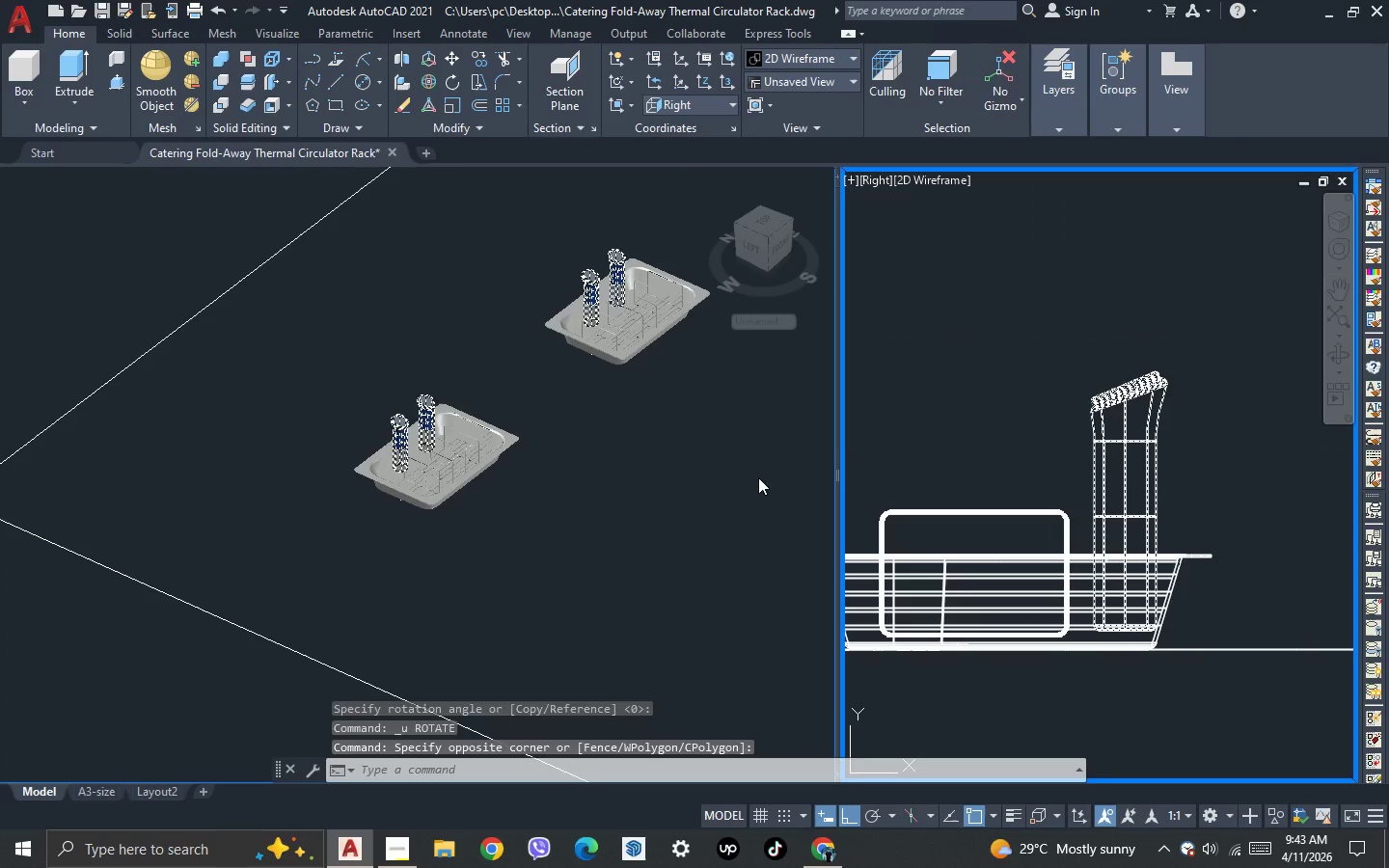 
key(Escape)
 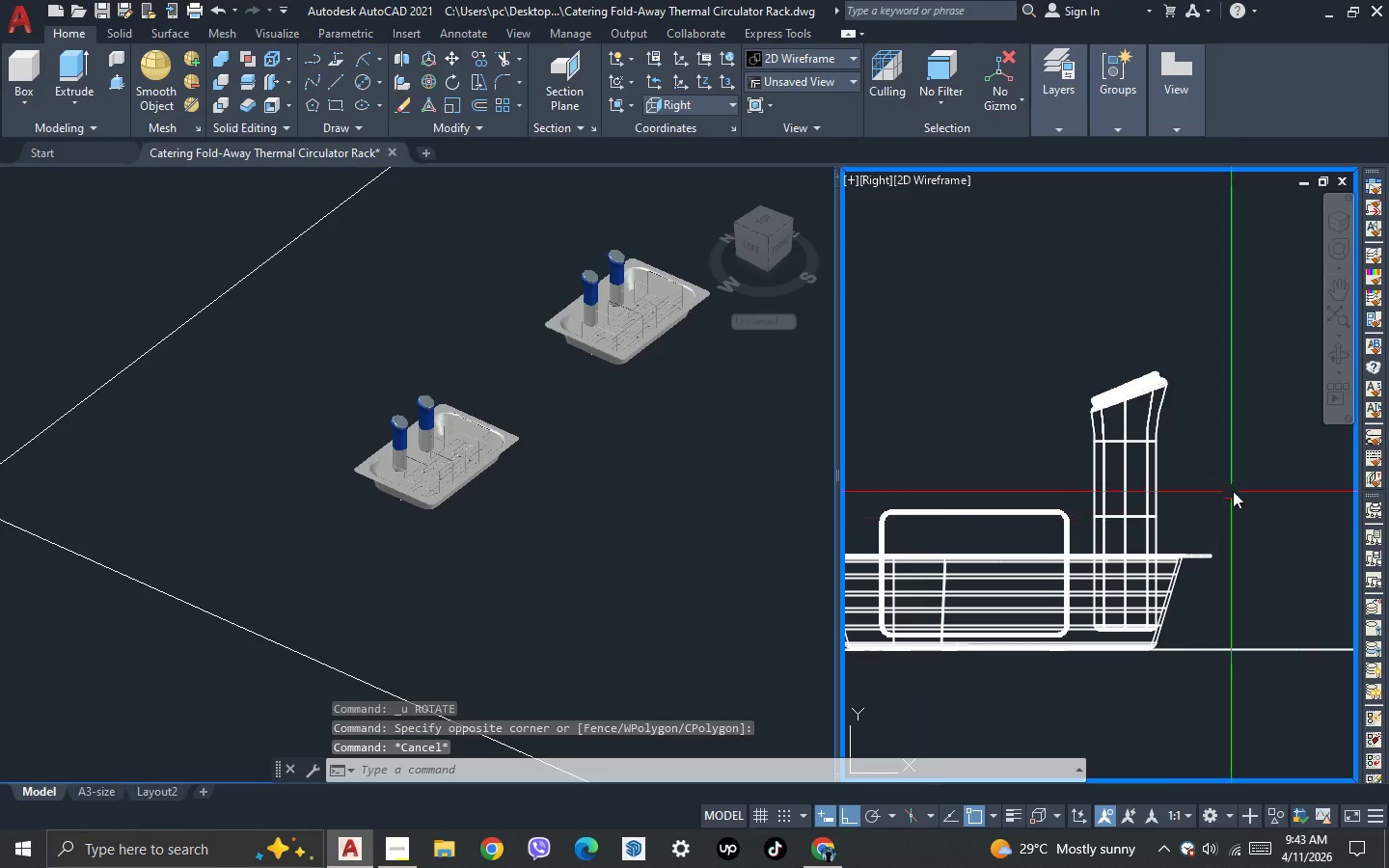 
left_click_drag(start_coordinate=[1246, 472], to_coordinate=[1206, 452])
 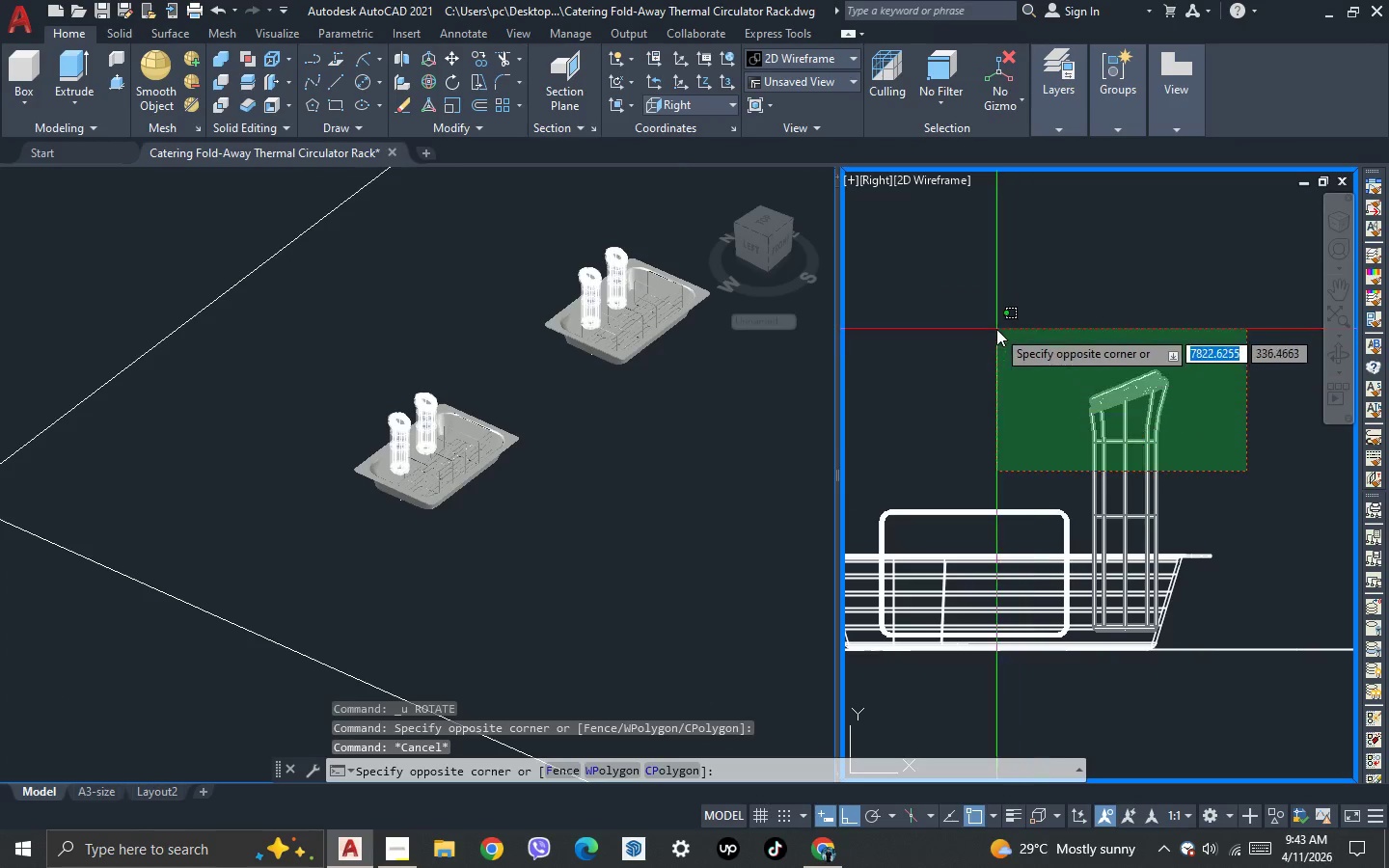 
double_click([996, 329])
 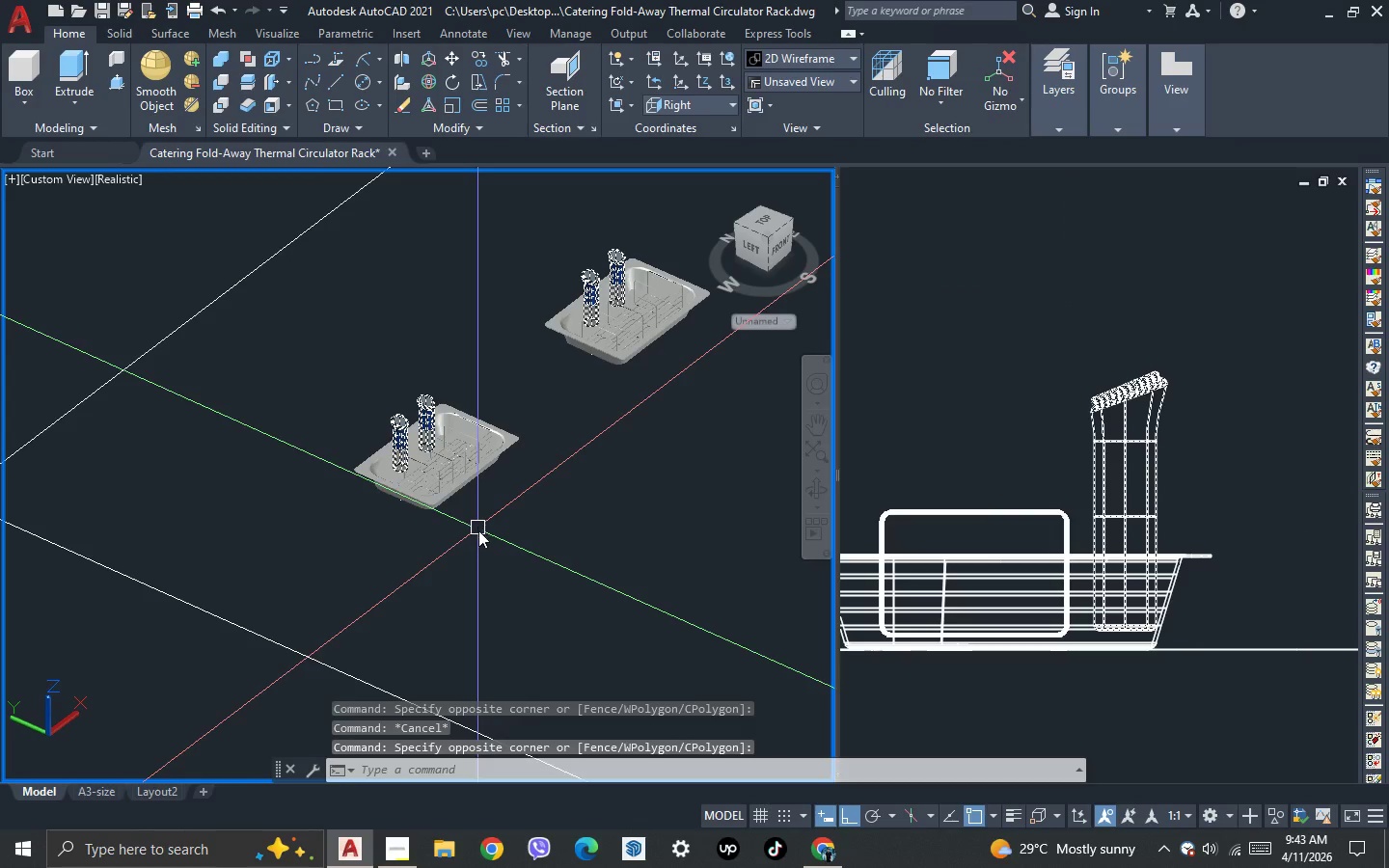 
hold_key(key=ShiftLeft, duration=0.88)
left_click_drag(start_coordinate=[480, 551], to_coordinate=[459, 513])
 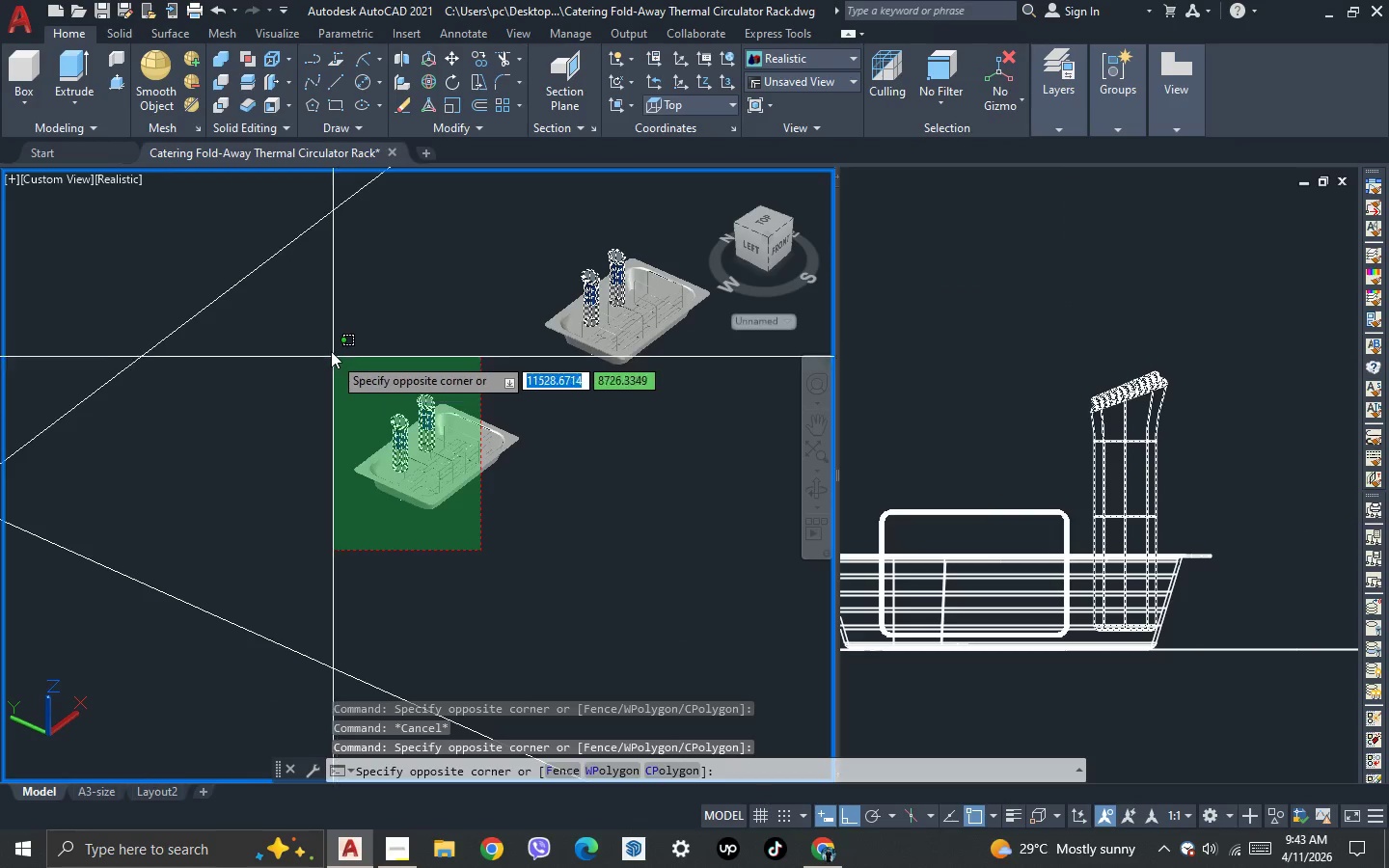 
double_click([331, 350])
 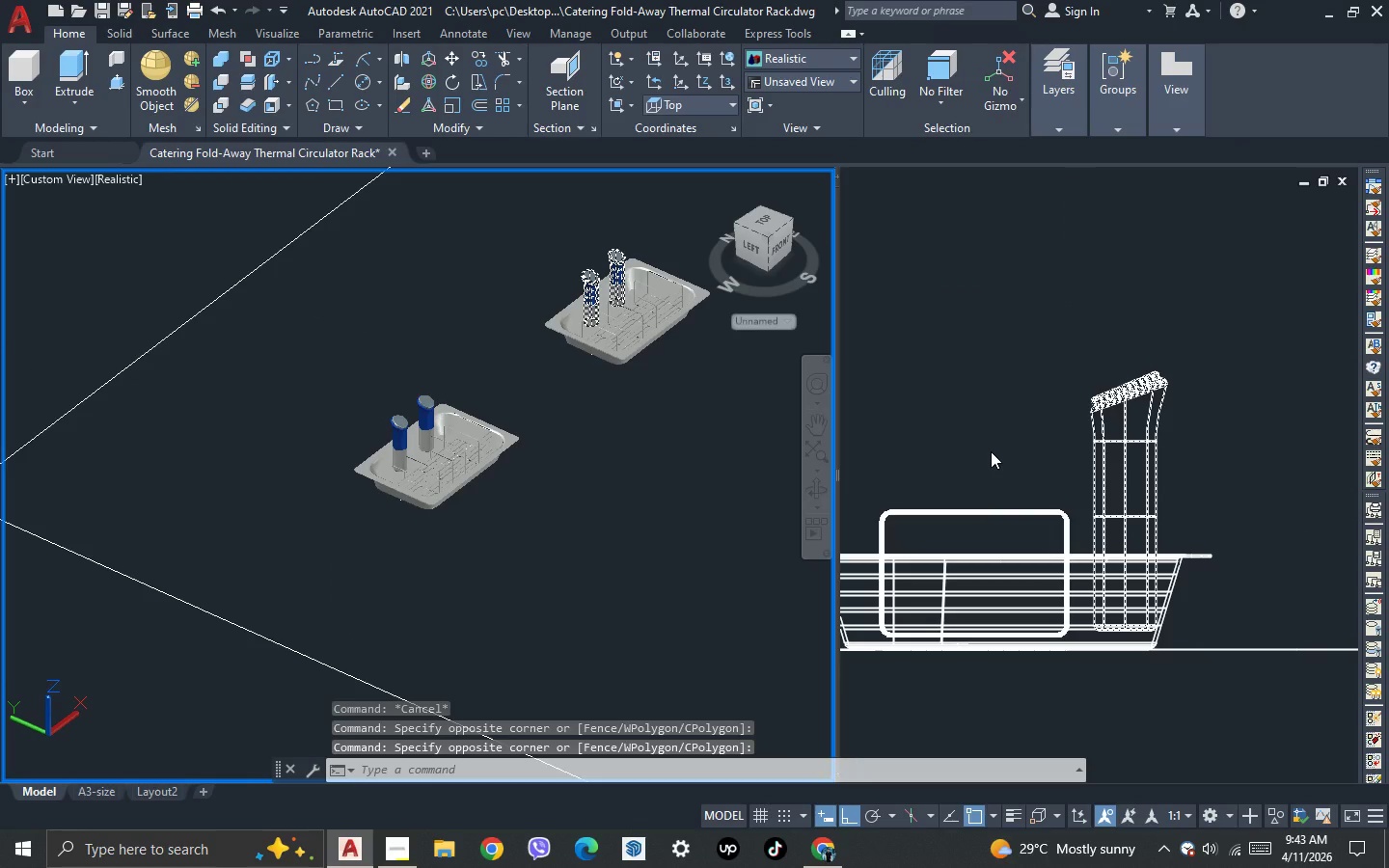 
type(ro )
 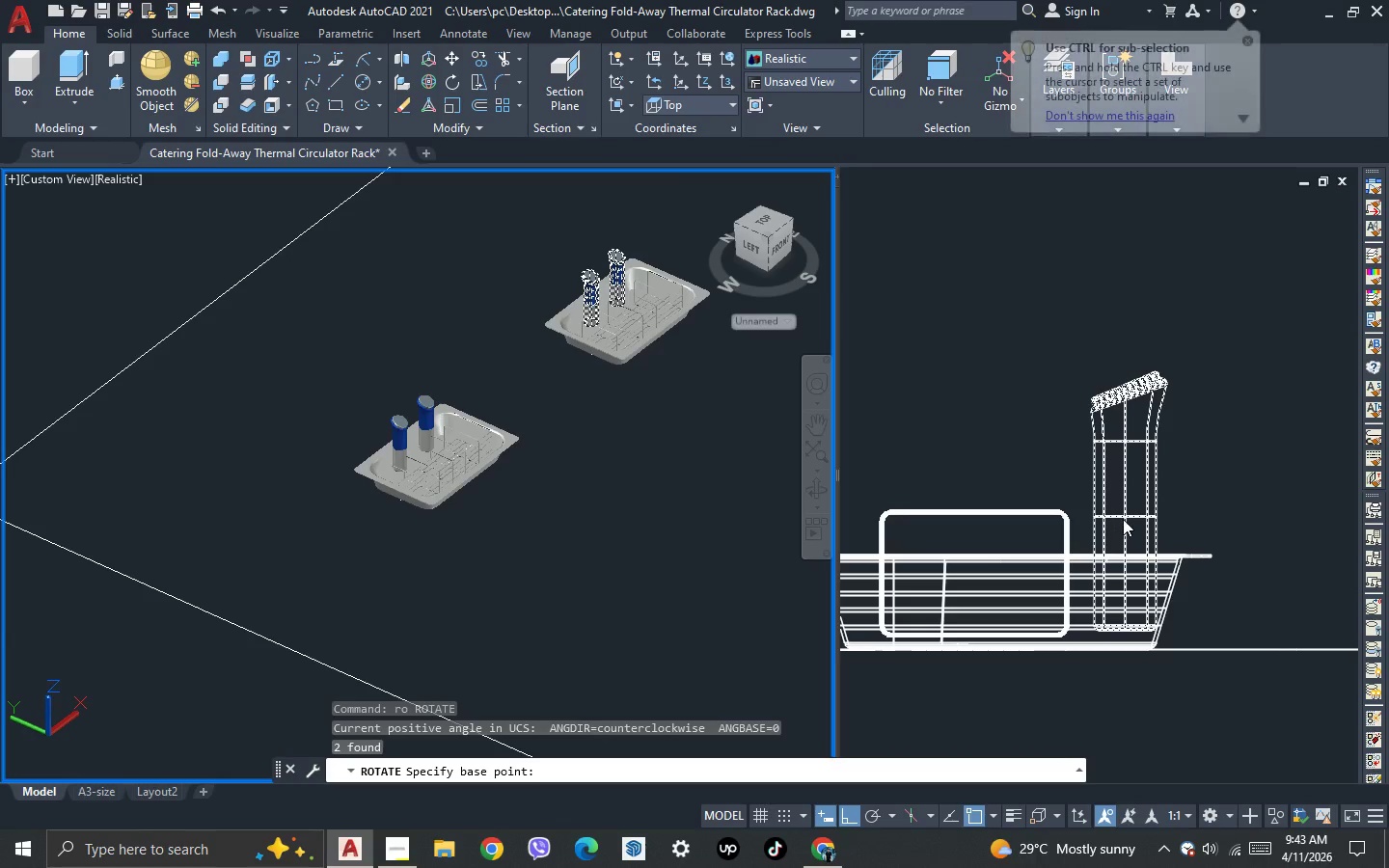 
left_click([1123, 519])
 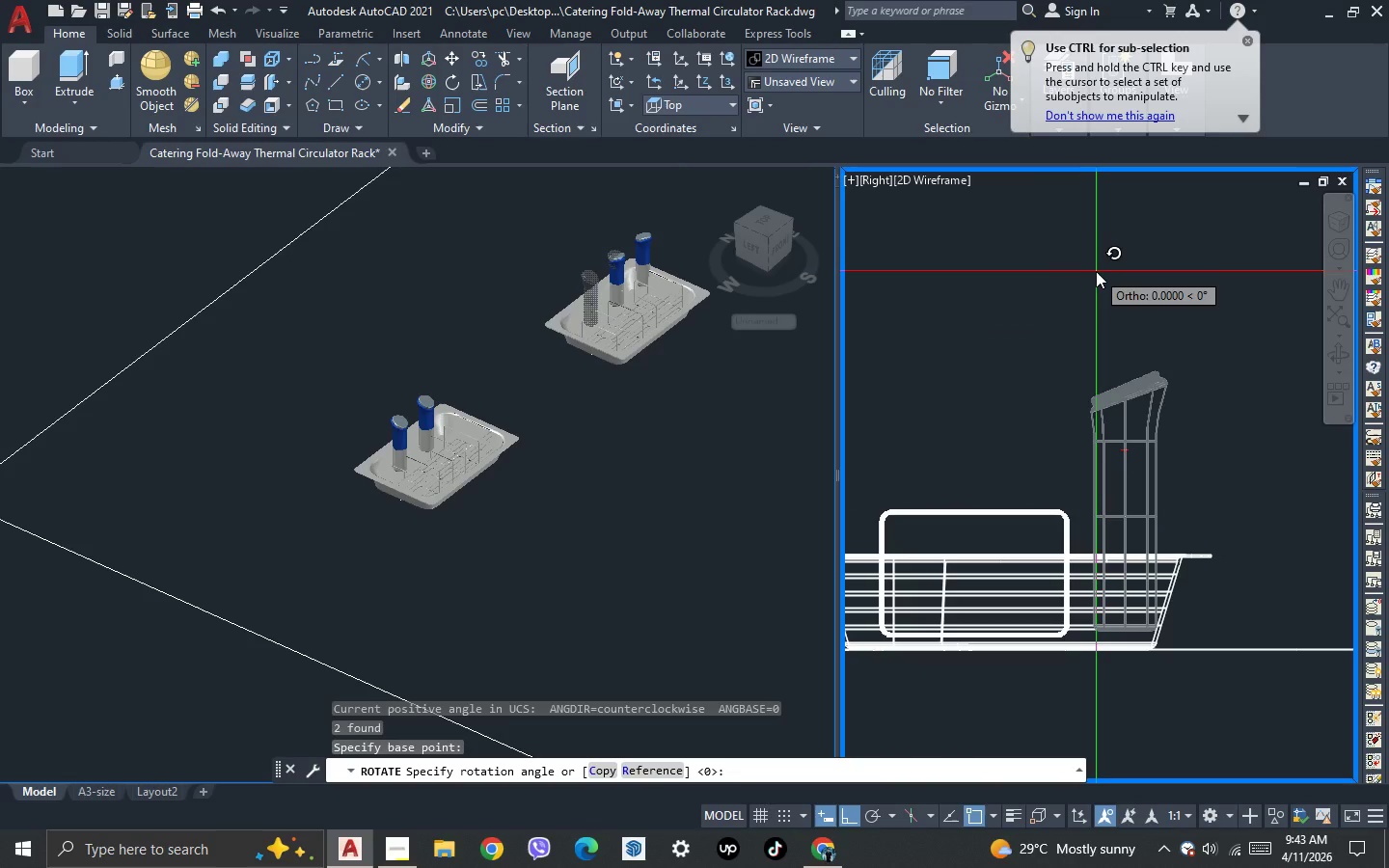 
wait(9.89)
 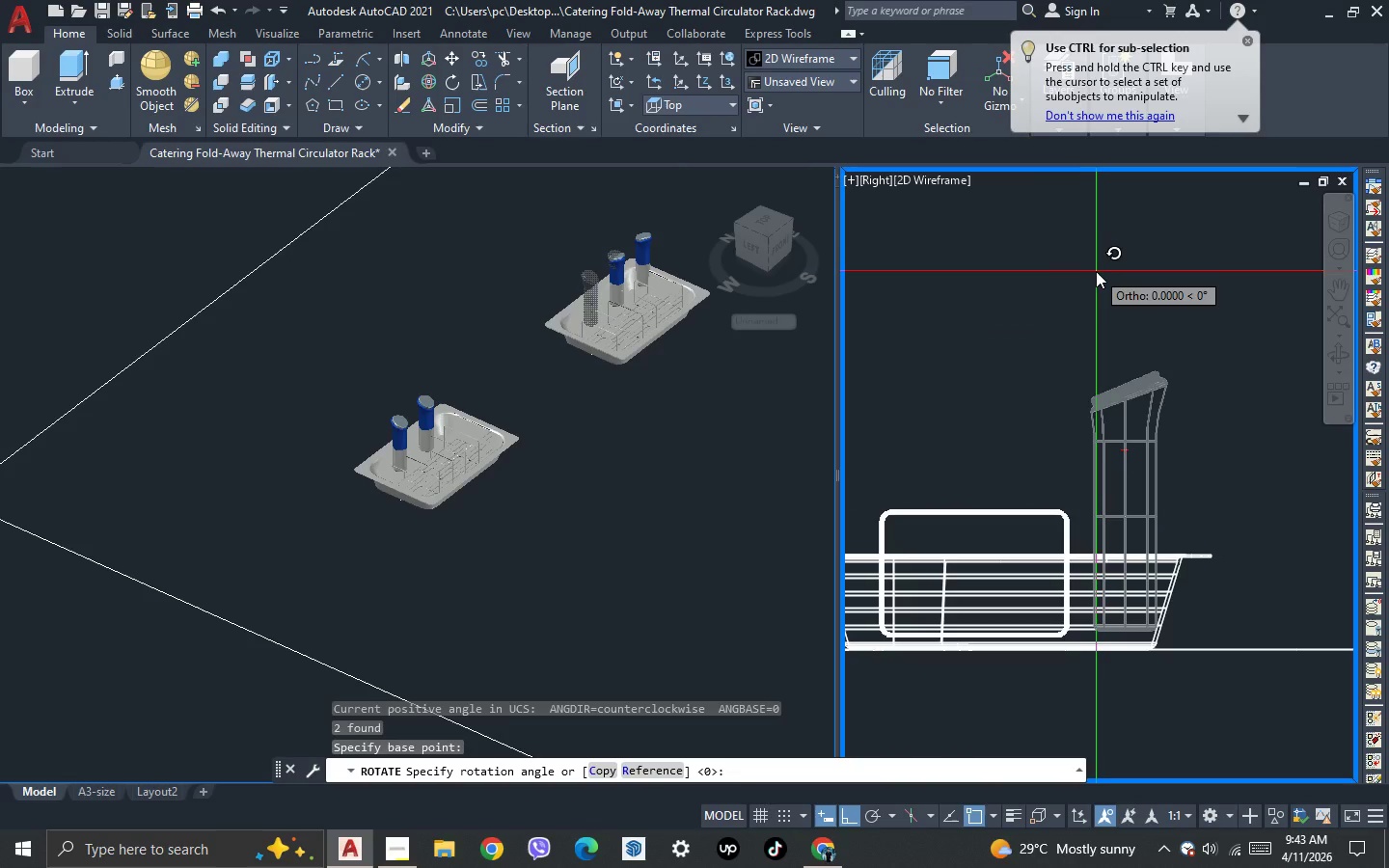 
key(Escape)
 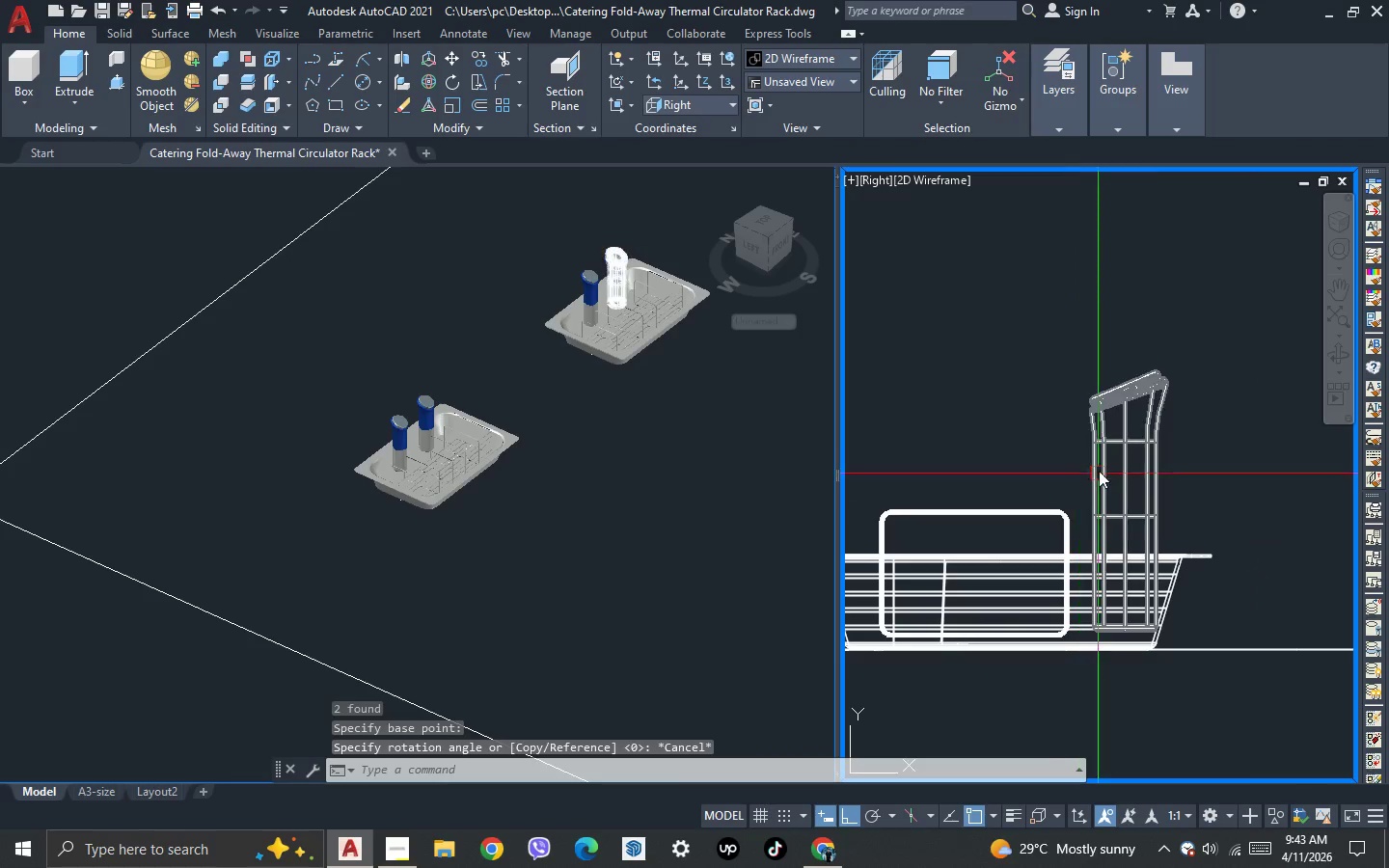 
left_click_drag(start_coordinate=[1260, 434], to_coordinate=[1251, 424])
 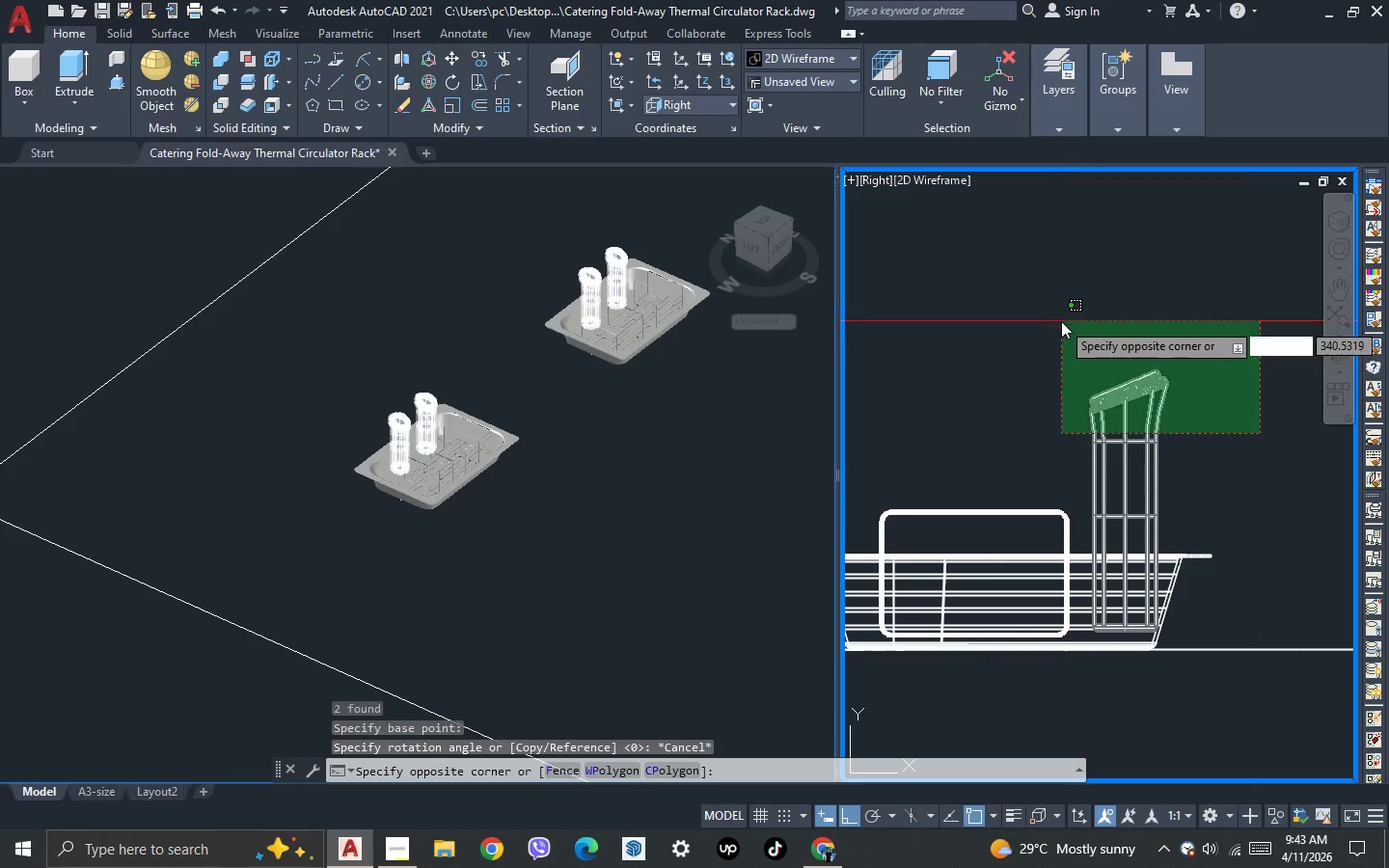 
double_click([1061, 321])
 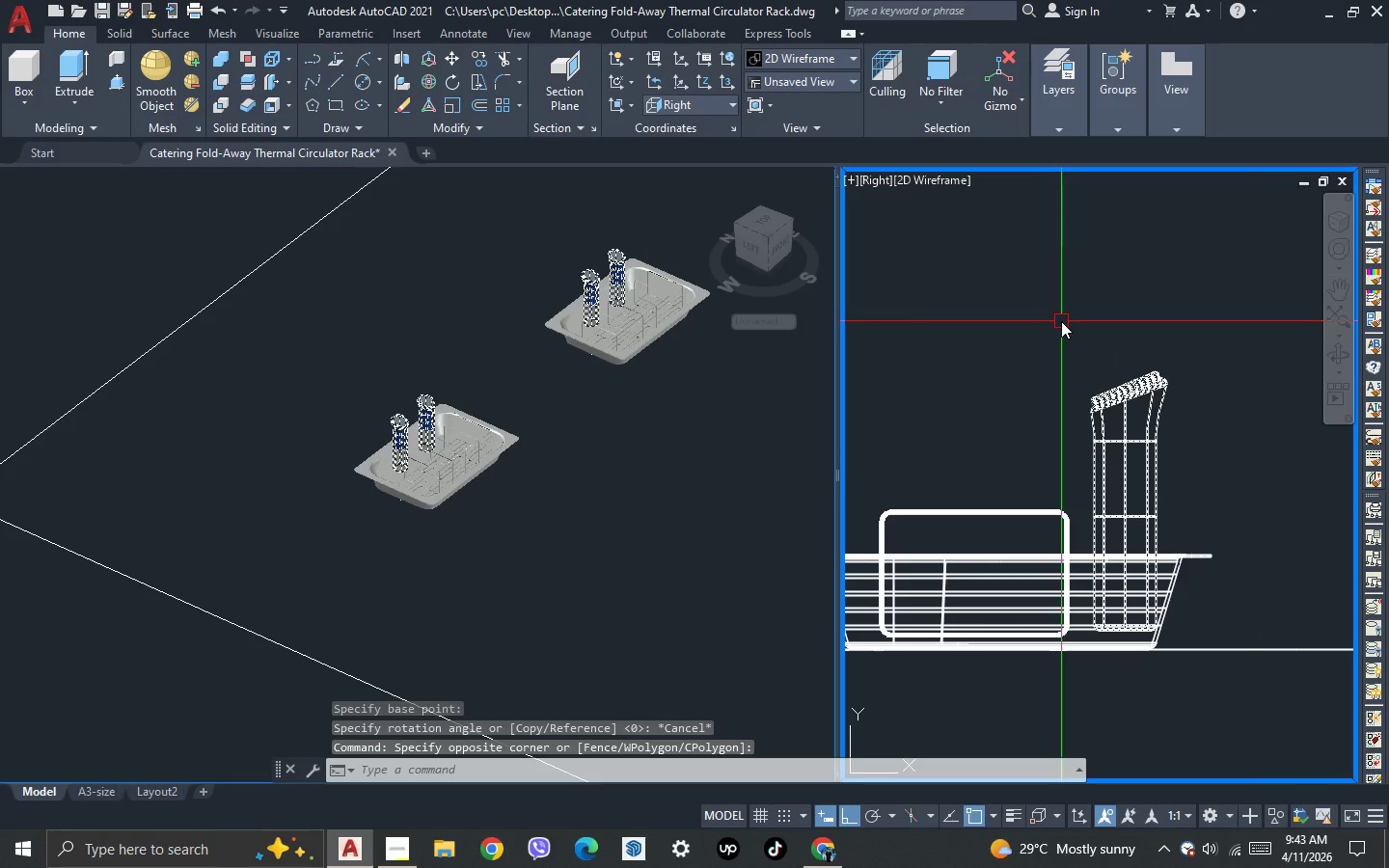 
key(R)
 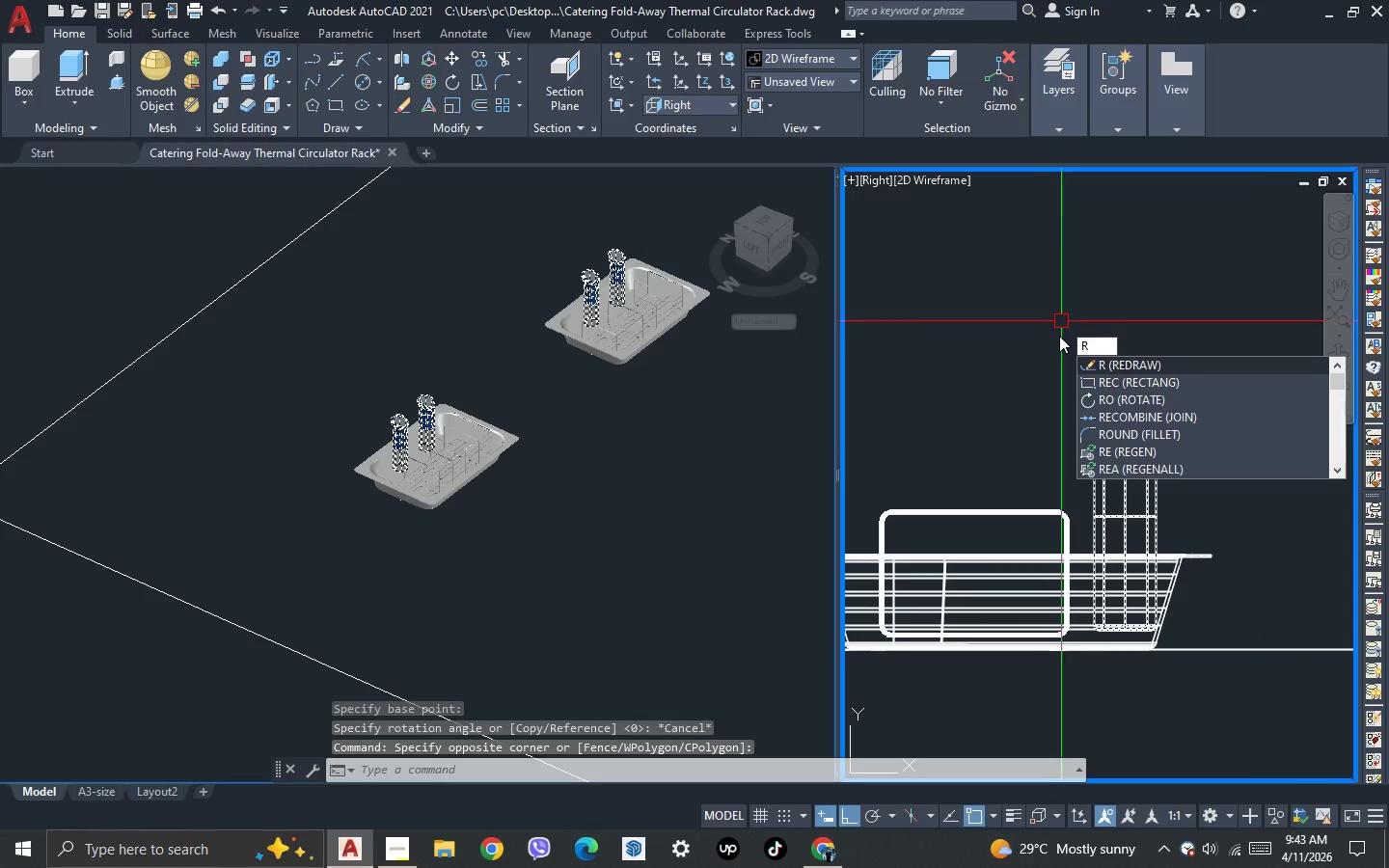 
key(Escape)
 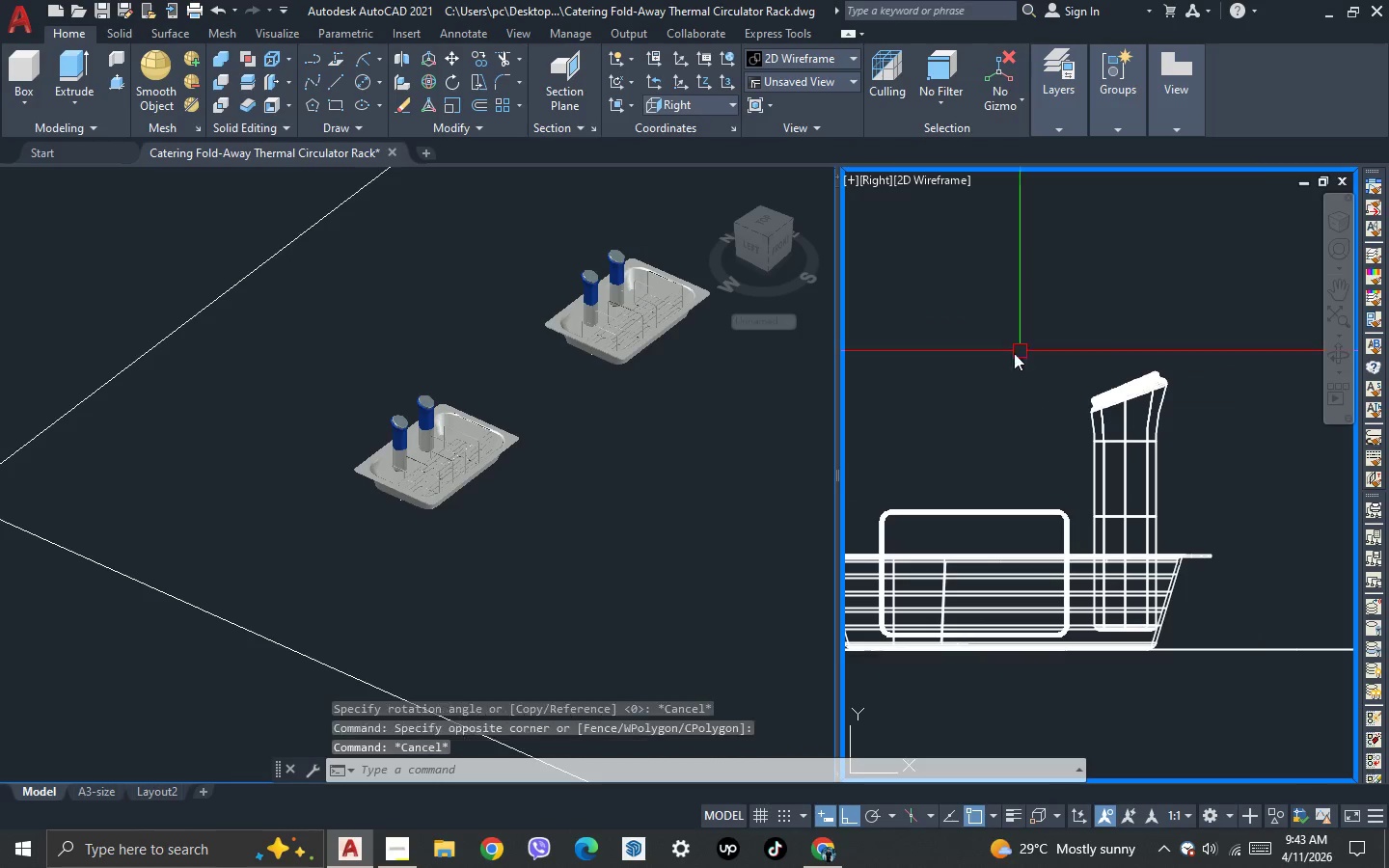 
key(Escape)
 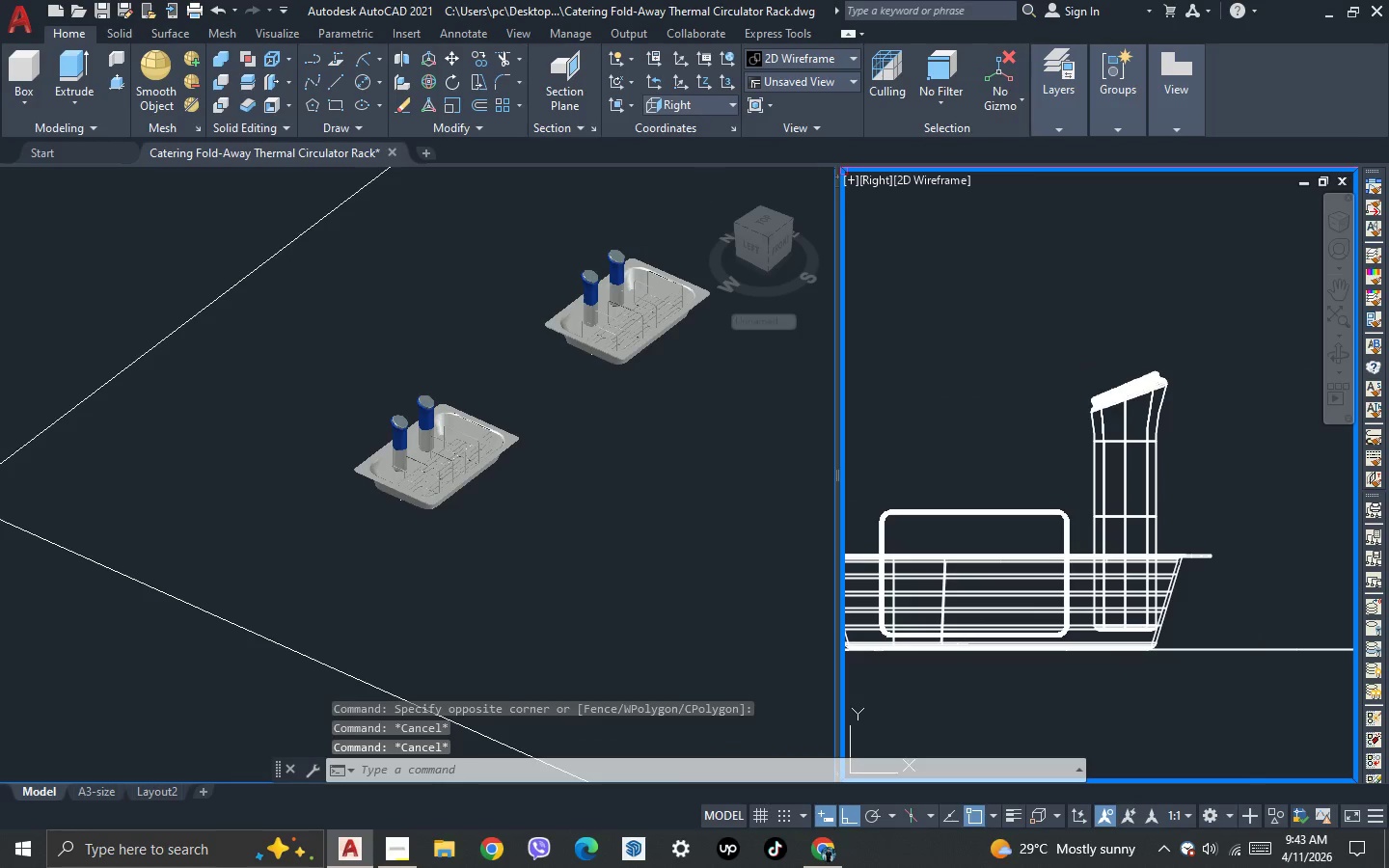 
left_click([631, 212])
 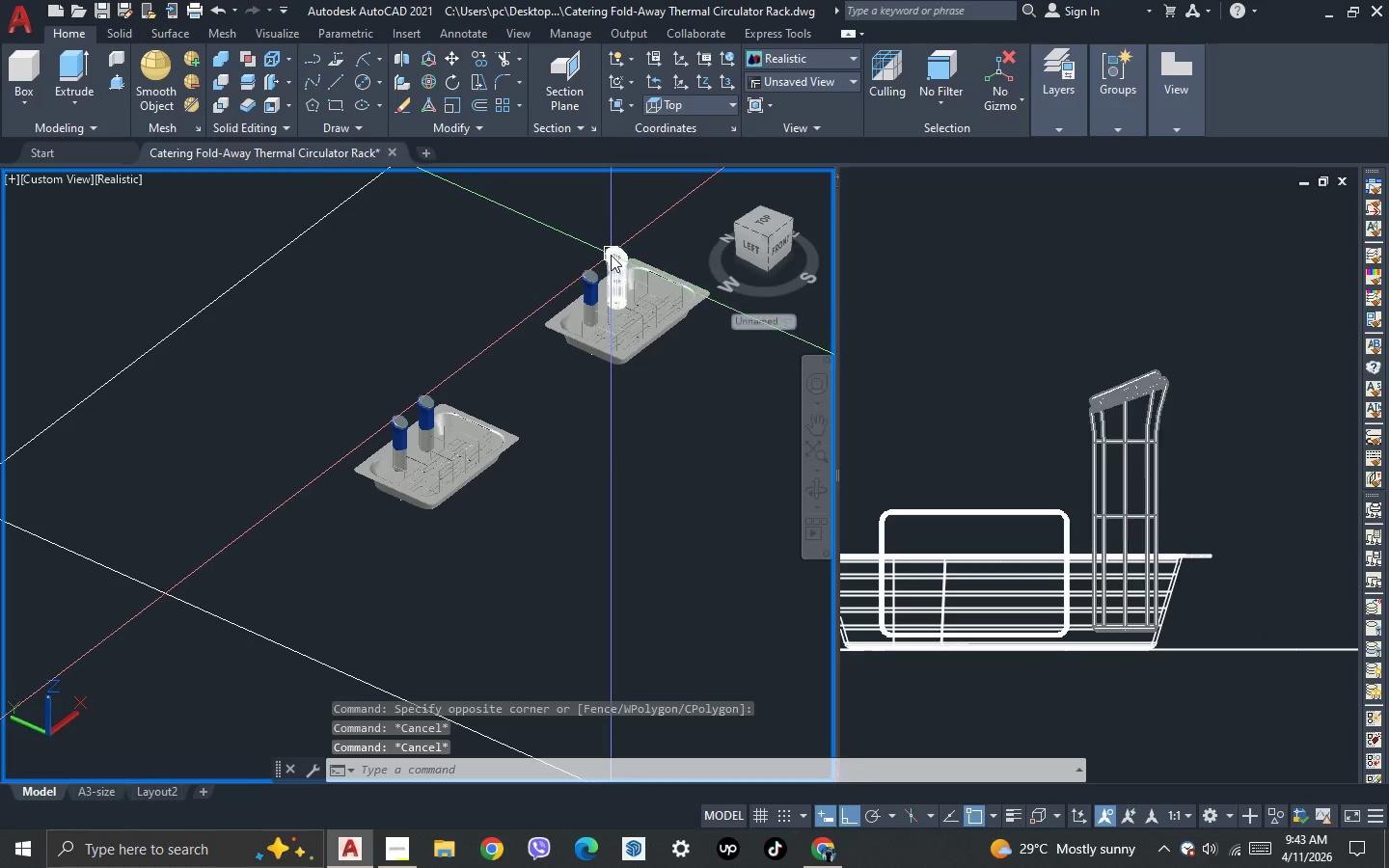 
left_click([611, 258])
 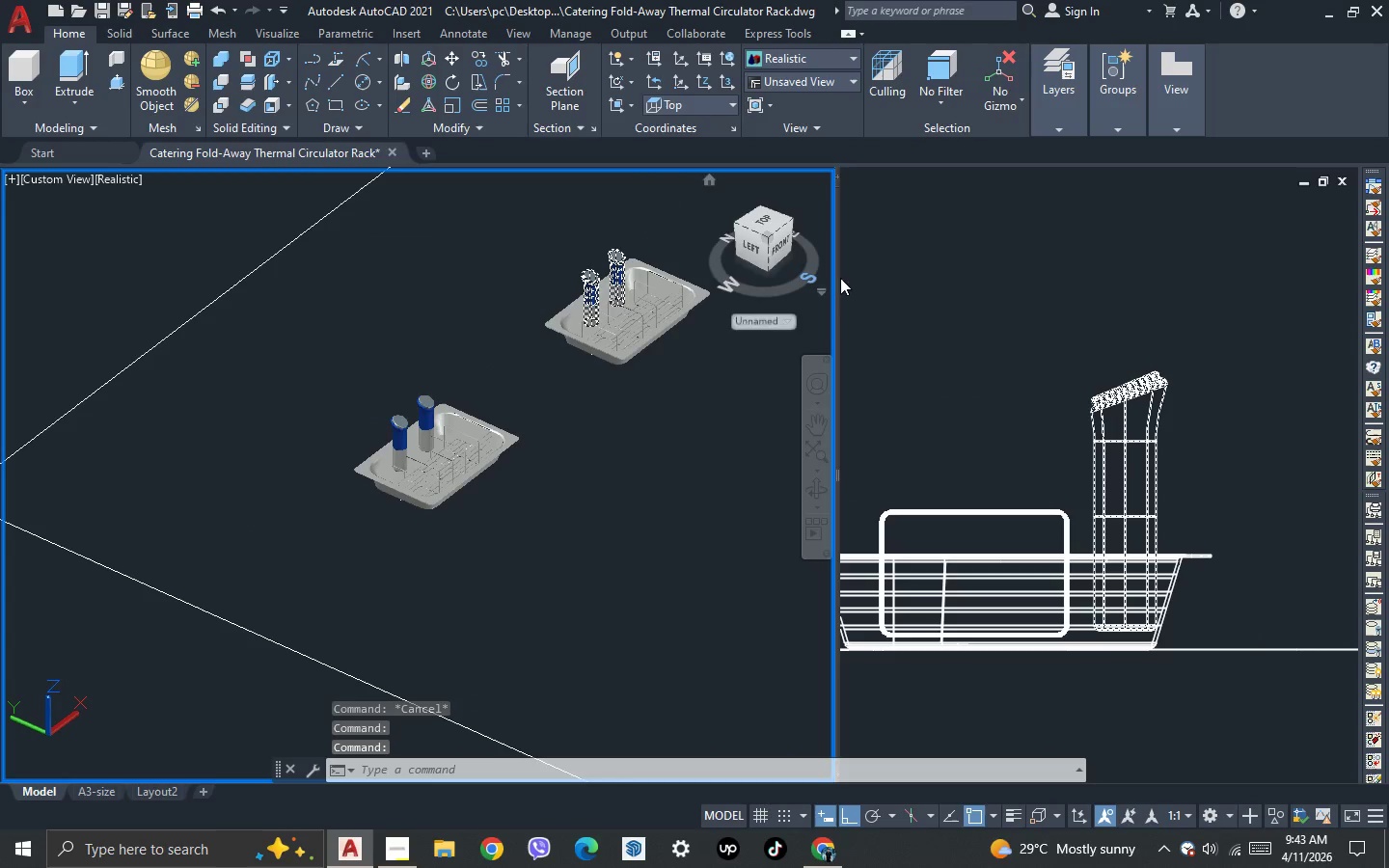 
left_click([915, 271])
 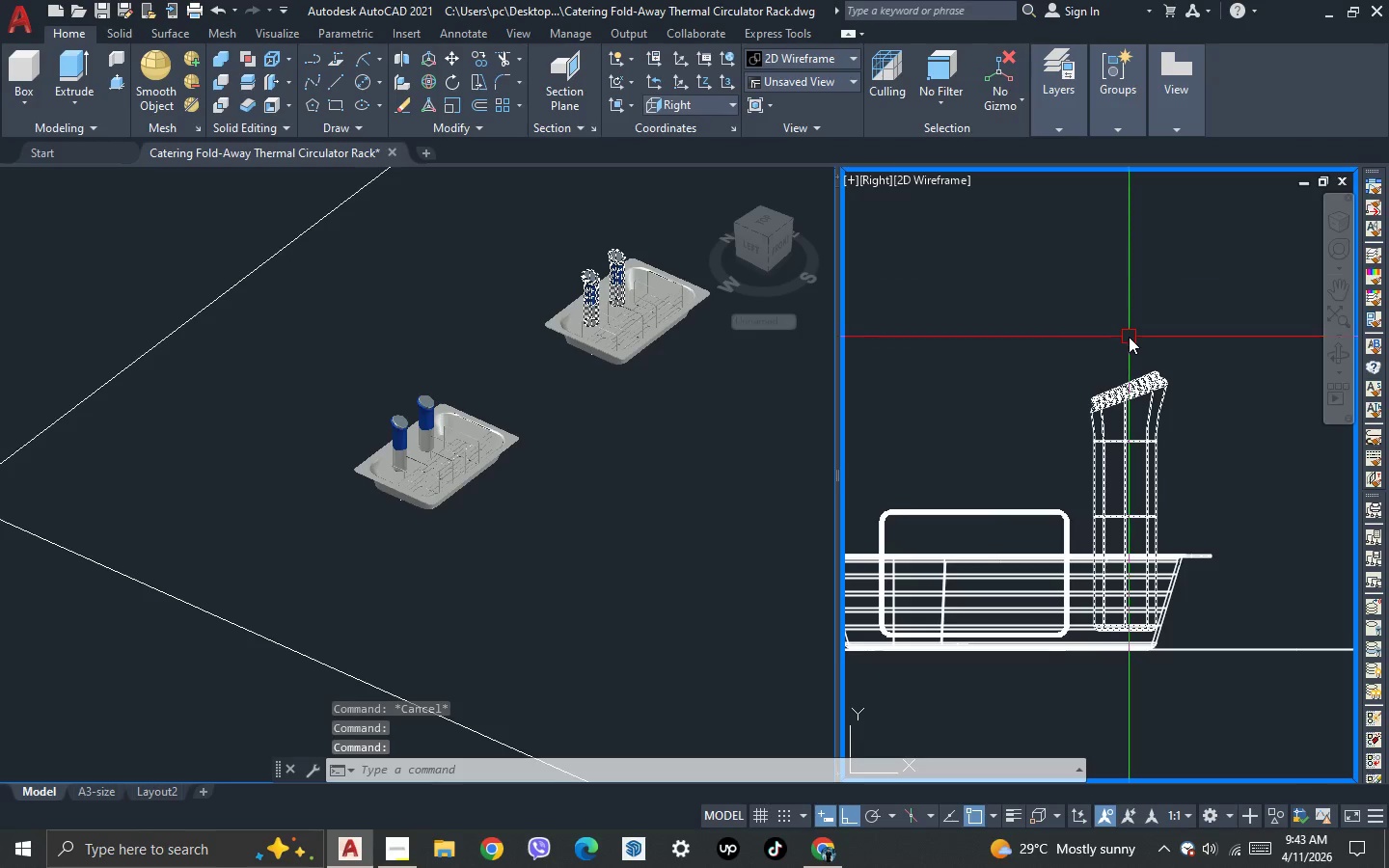 
type(ro )
 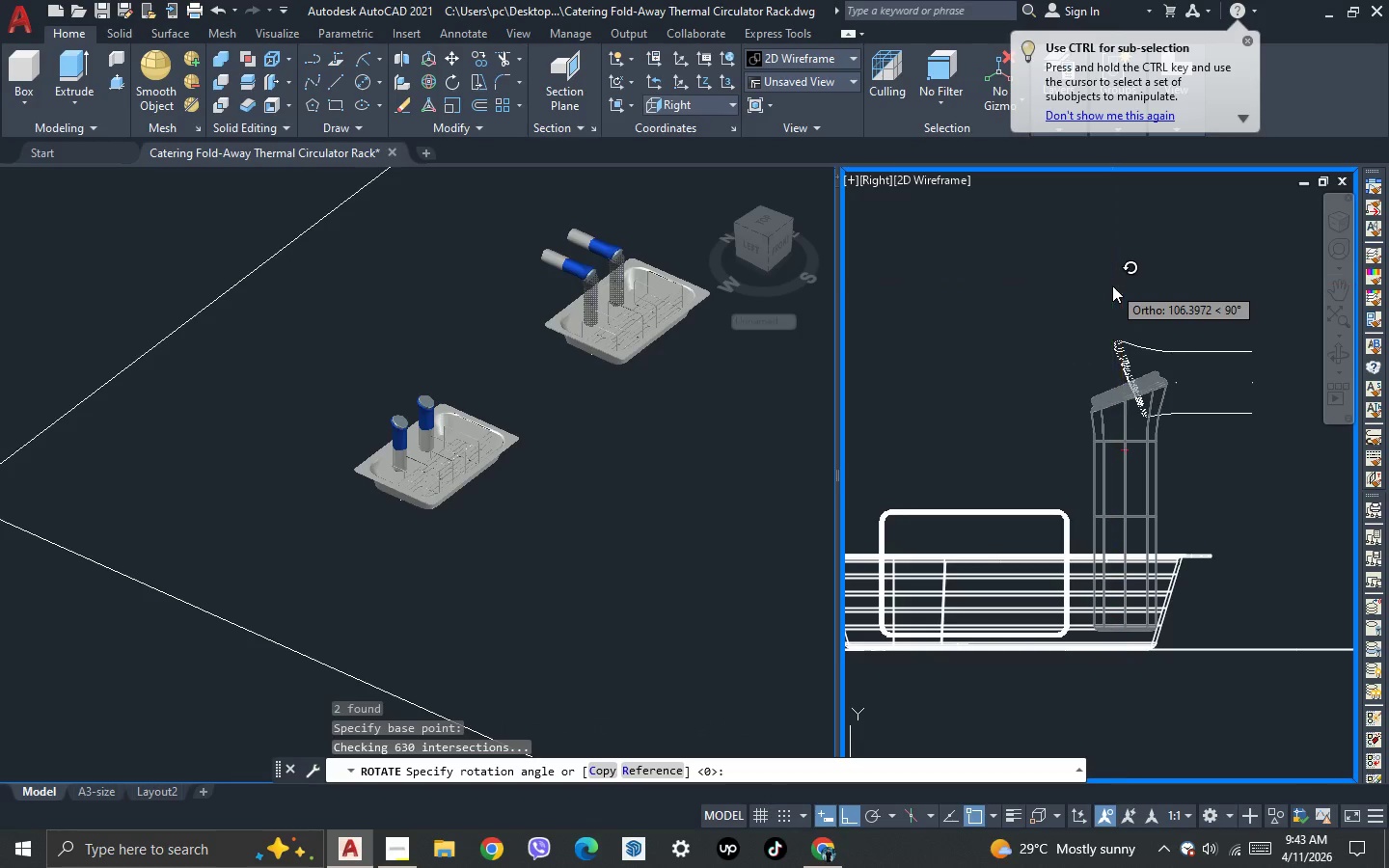 
key(Escape)
 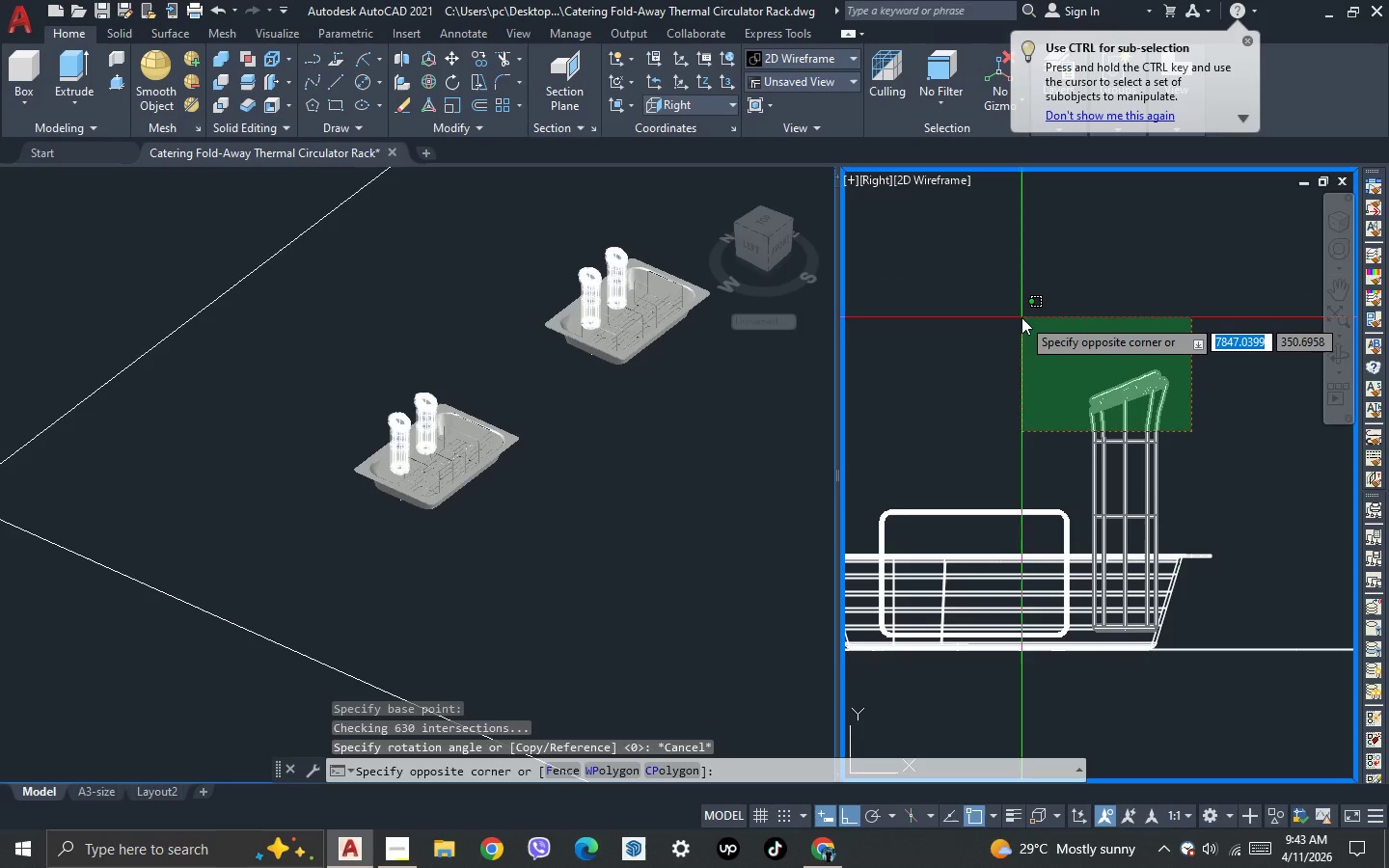 
left_click([1021, 317])
 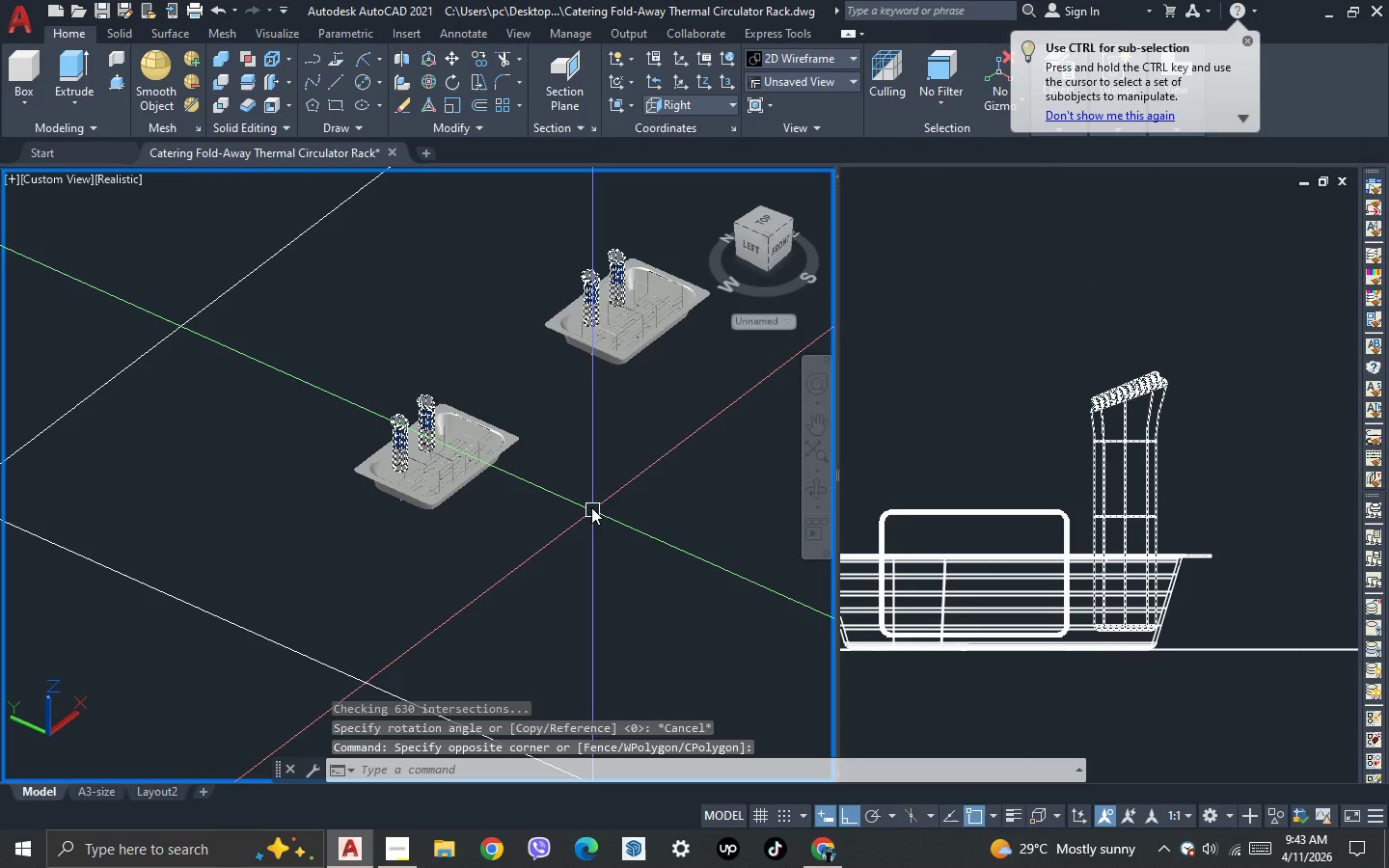 
hold_key(key=ShiftLeft, duration=0.84)
left_click_drag(start_coordinate=[515, 535], to_coordinate=[480, 507])
 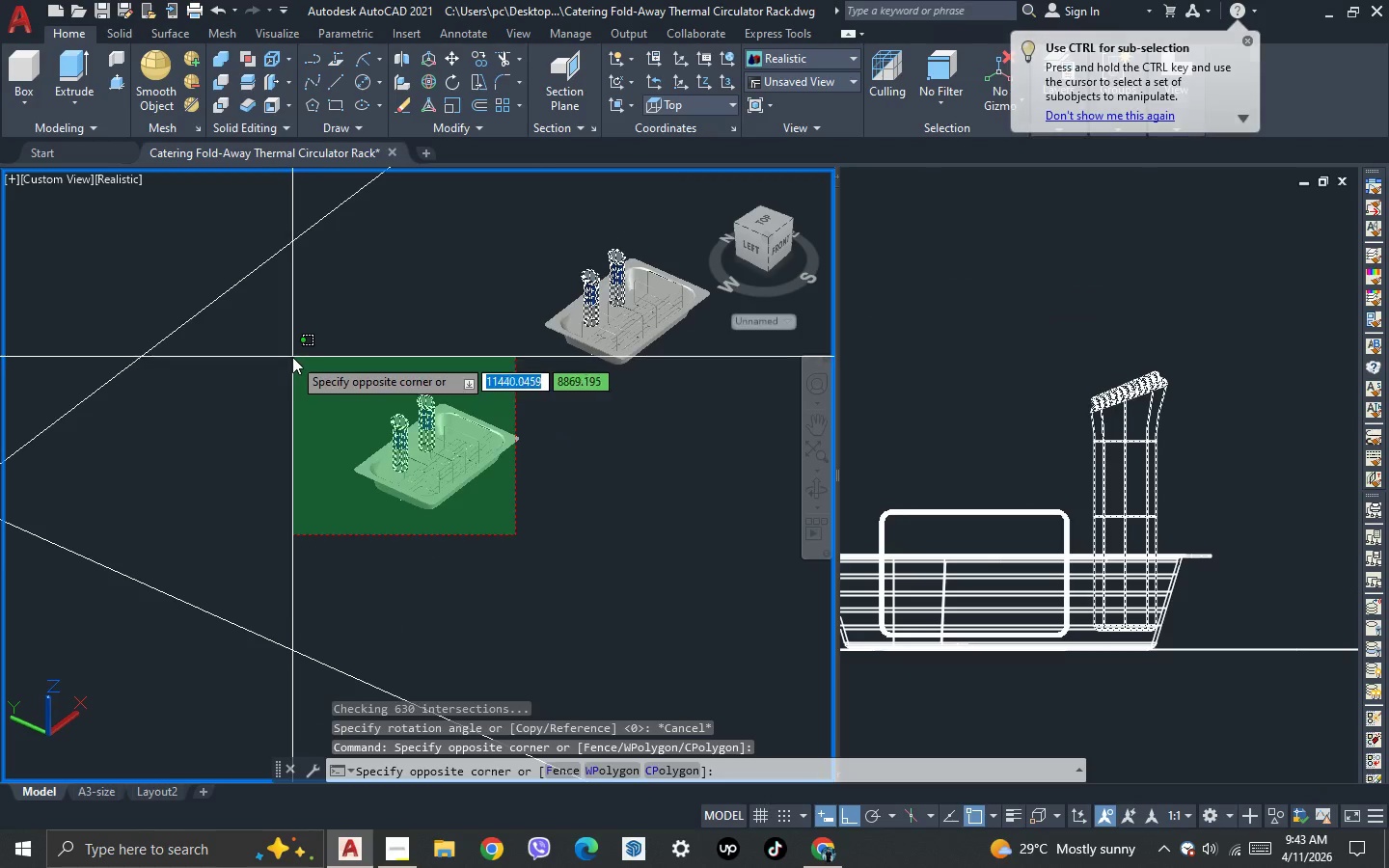 
double_click([292, 357])
 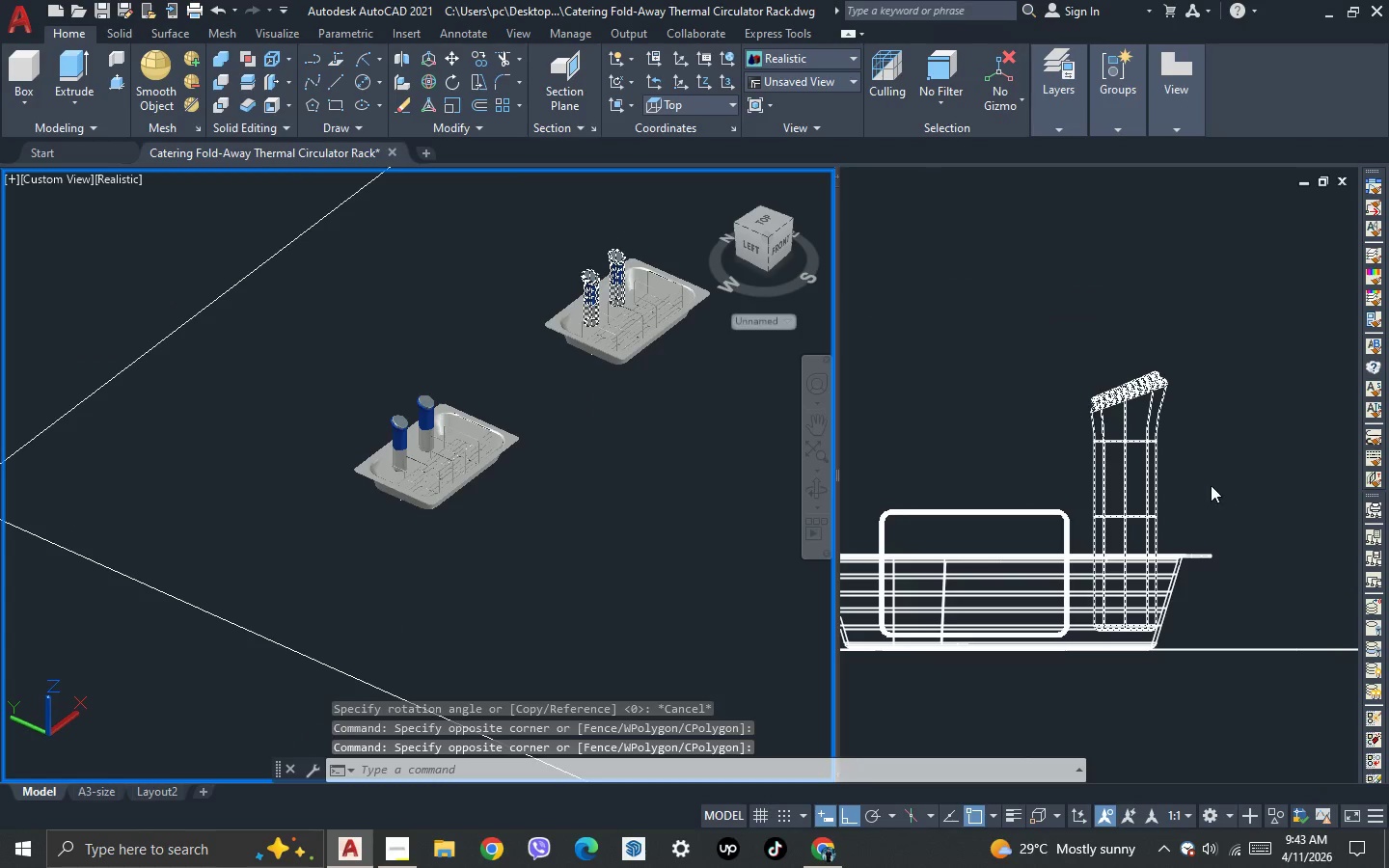 
type(ro )
 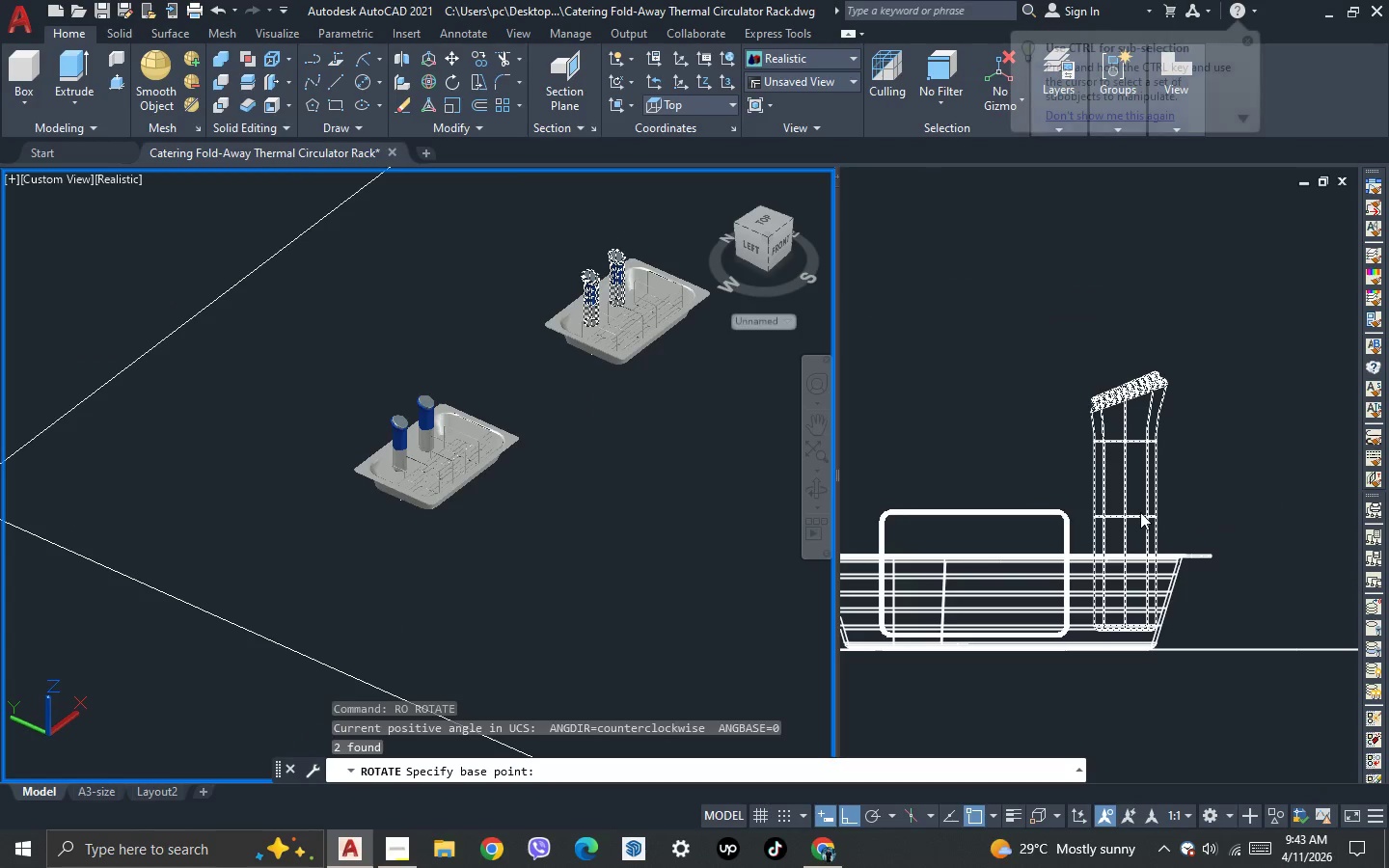 
left_click([1138, 513])
 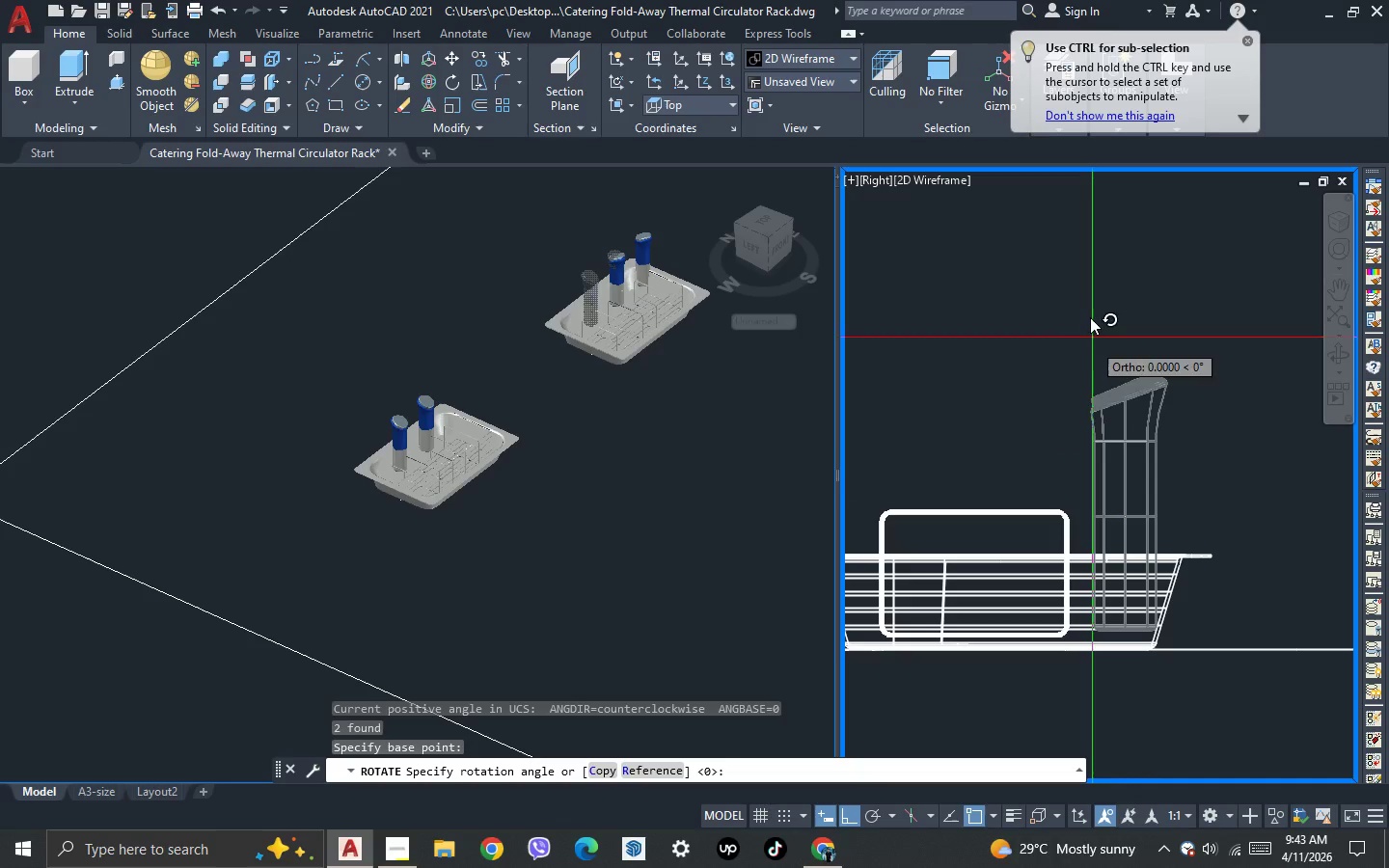 
left_click([1091, 264])
 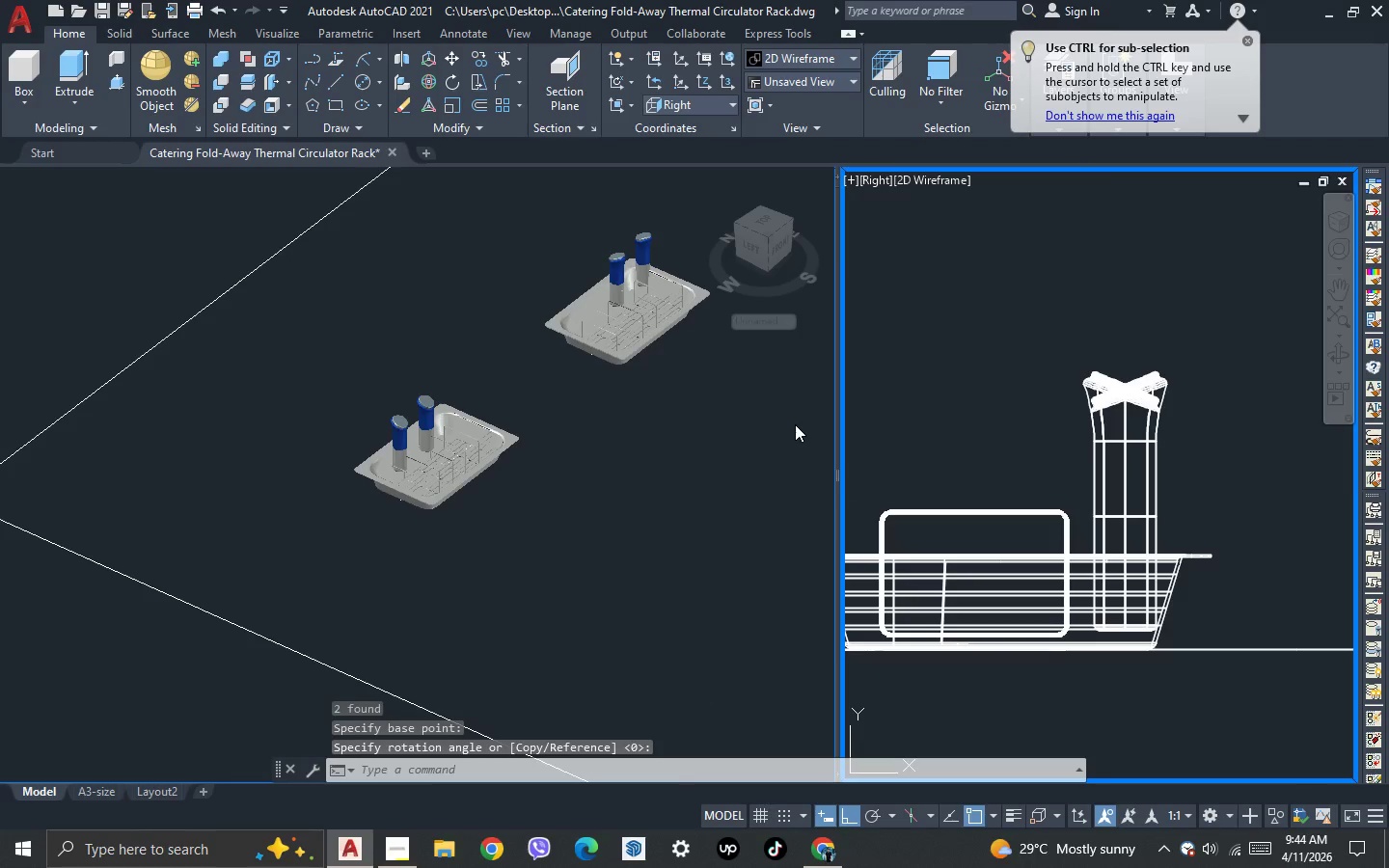 
key(Control+Z)
 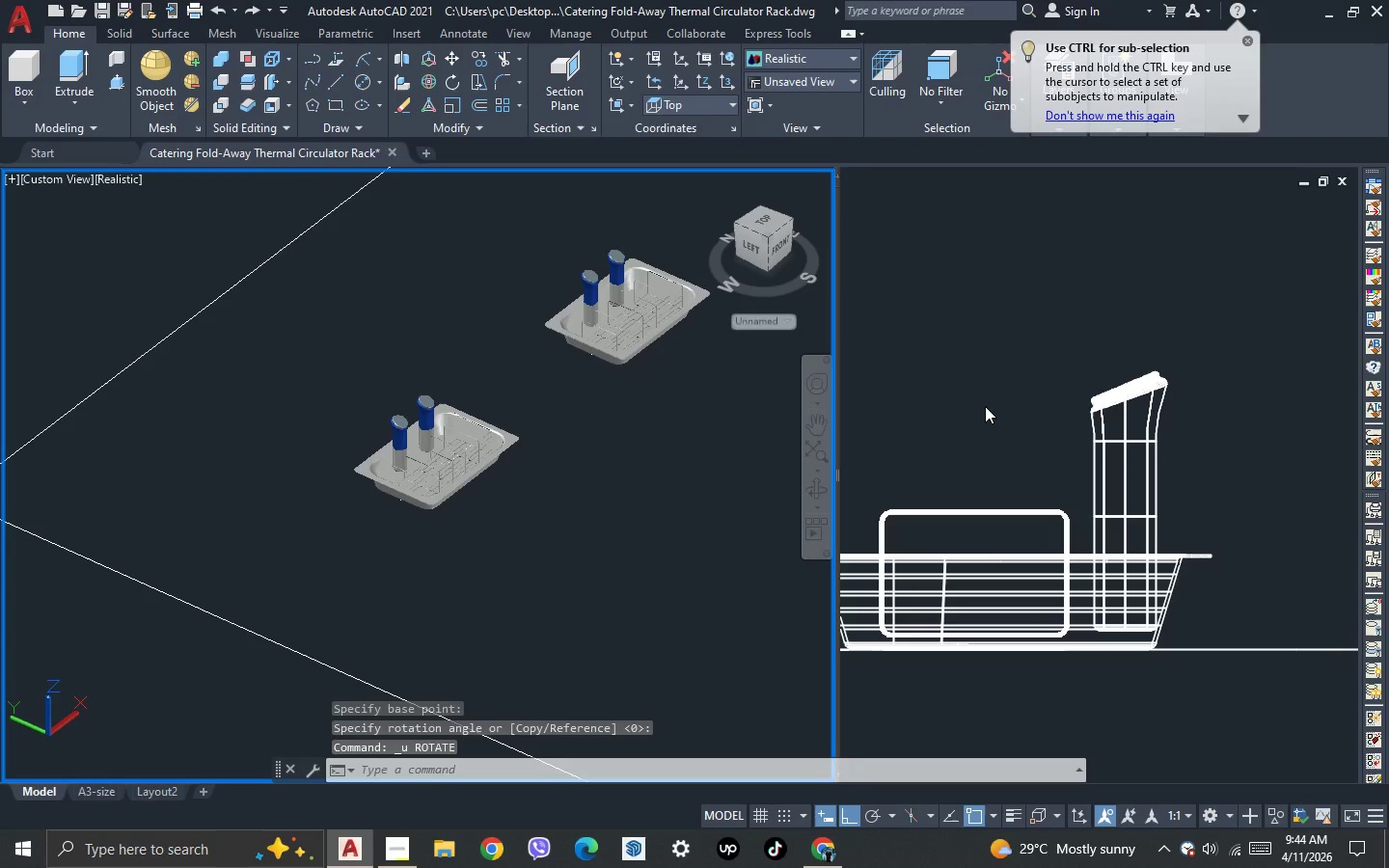 
left_click([985, 406])
 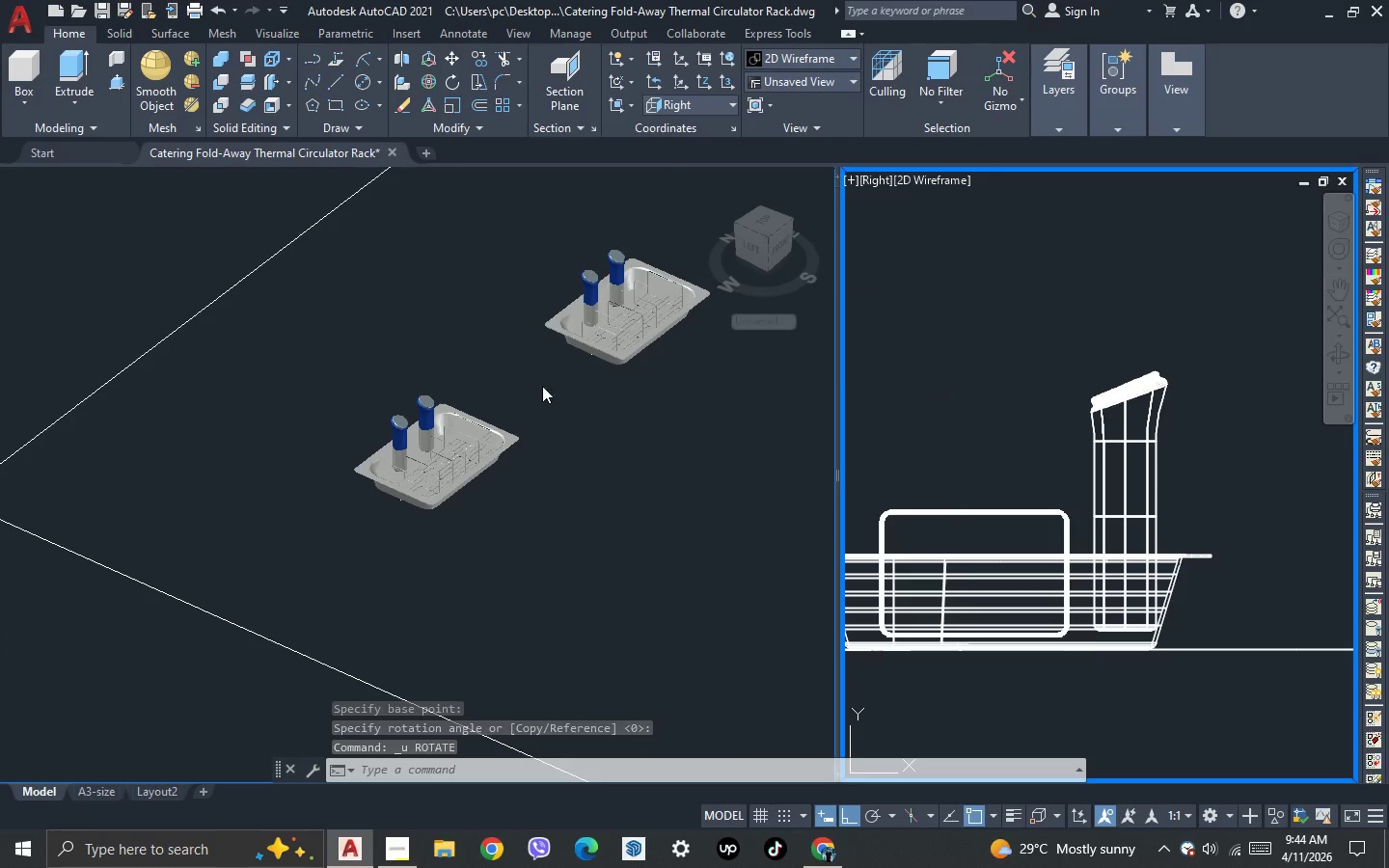 
left_click([525, 490])
 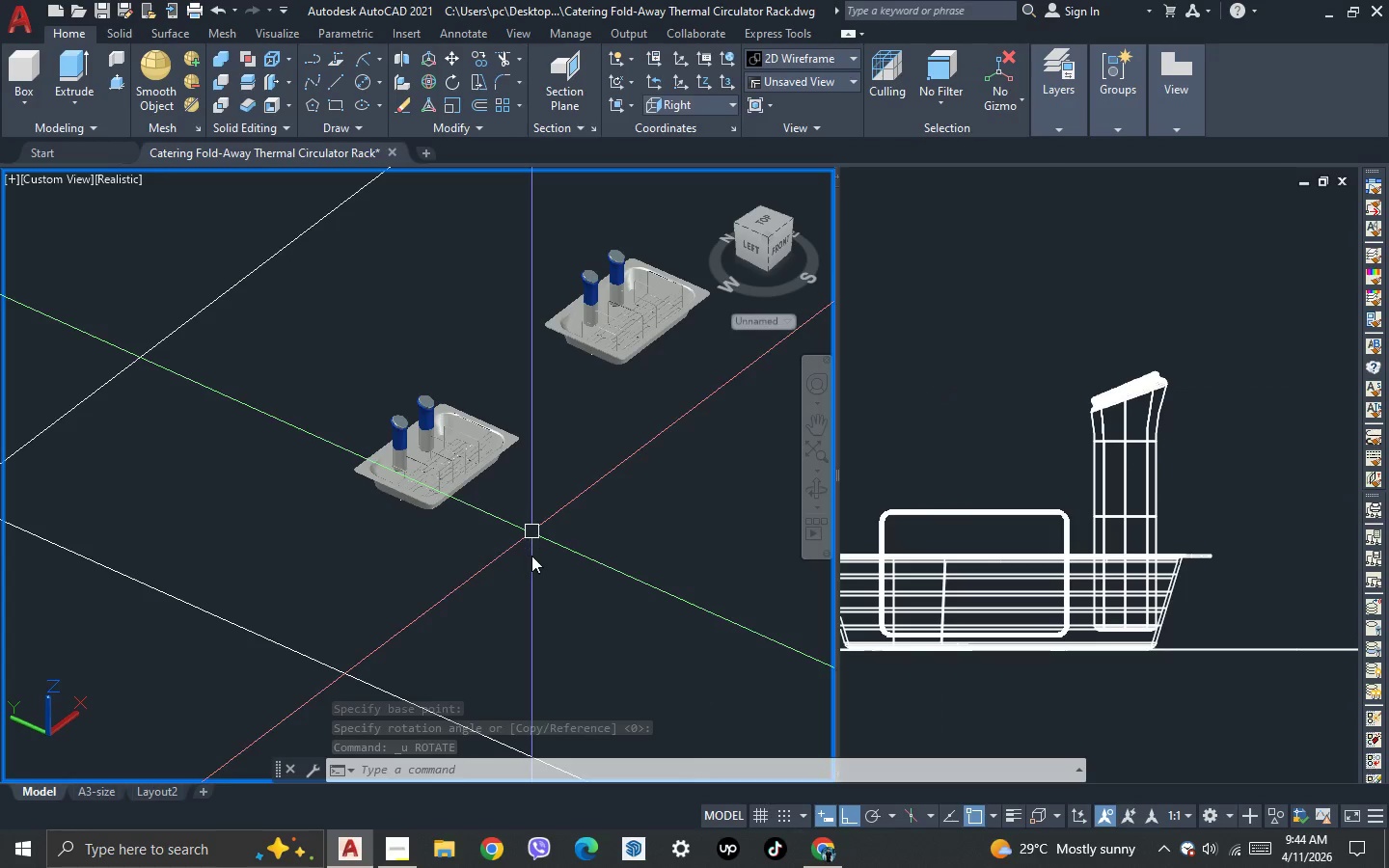 
left_click_drag(start_coordinate=[531, 557], to_coordinate=[504, 536])
 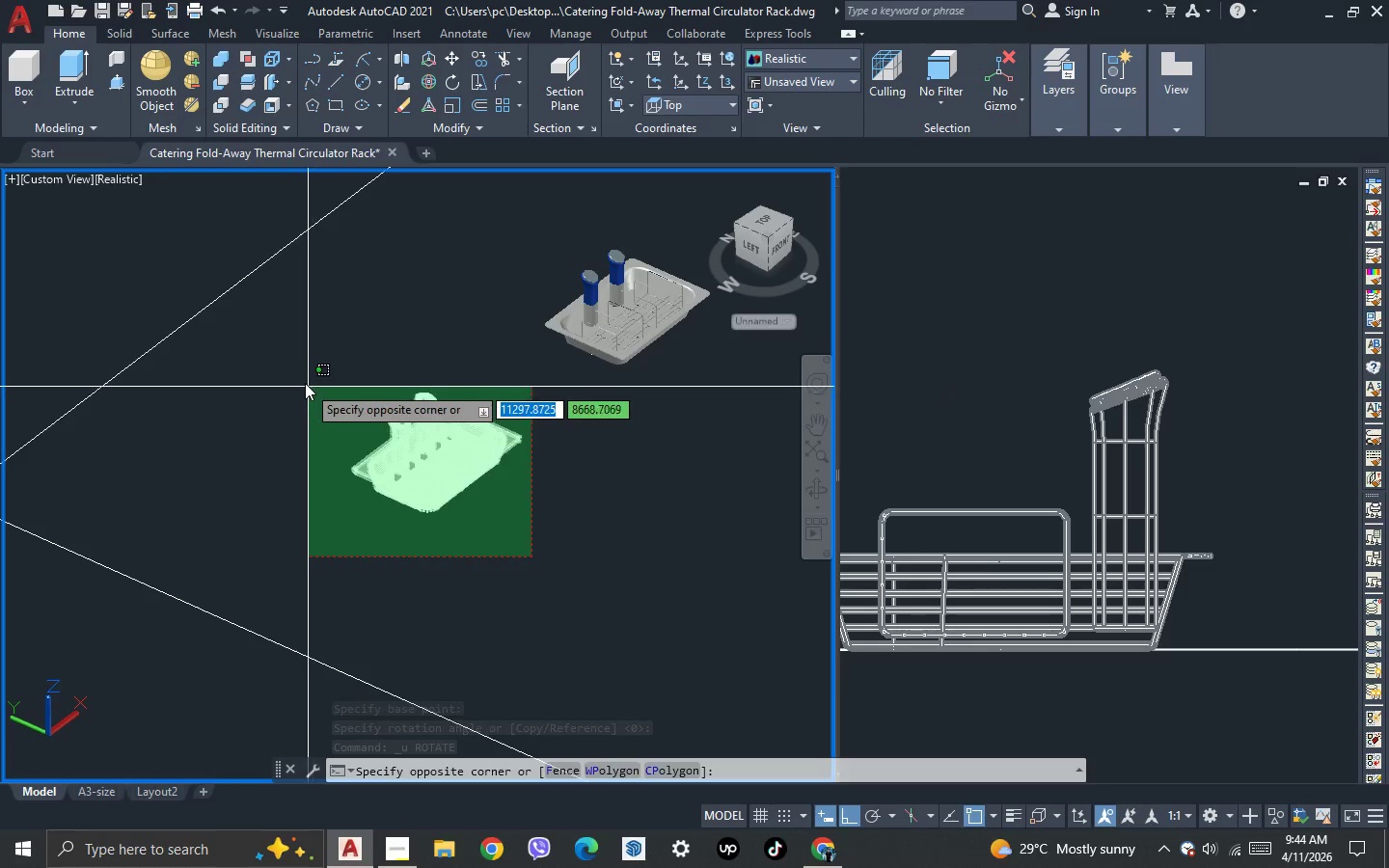 
left_click([303, 379])
 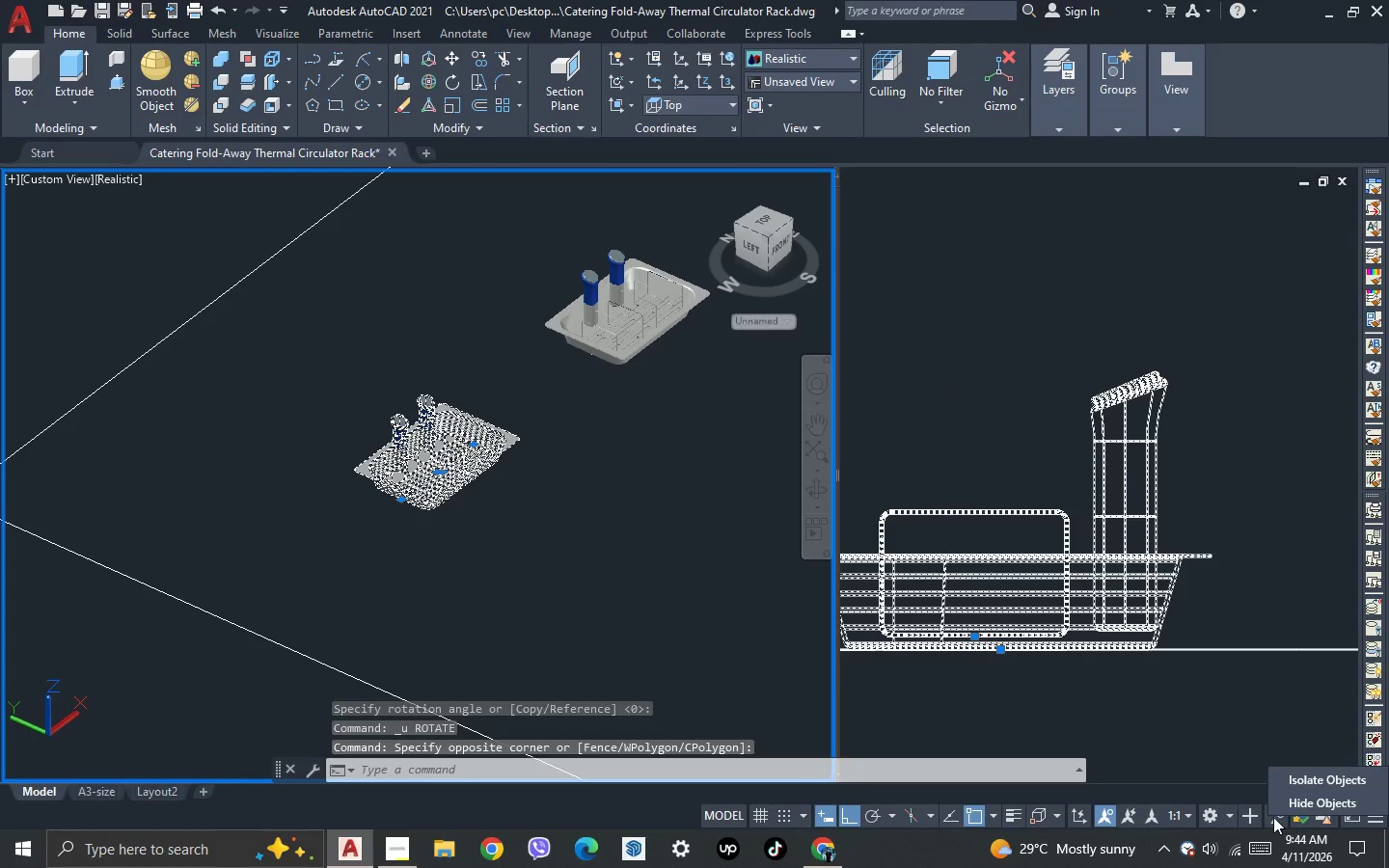 
double_click([1283, 801])
 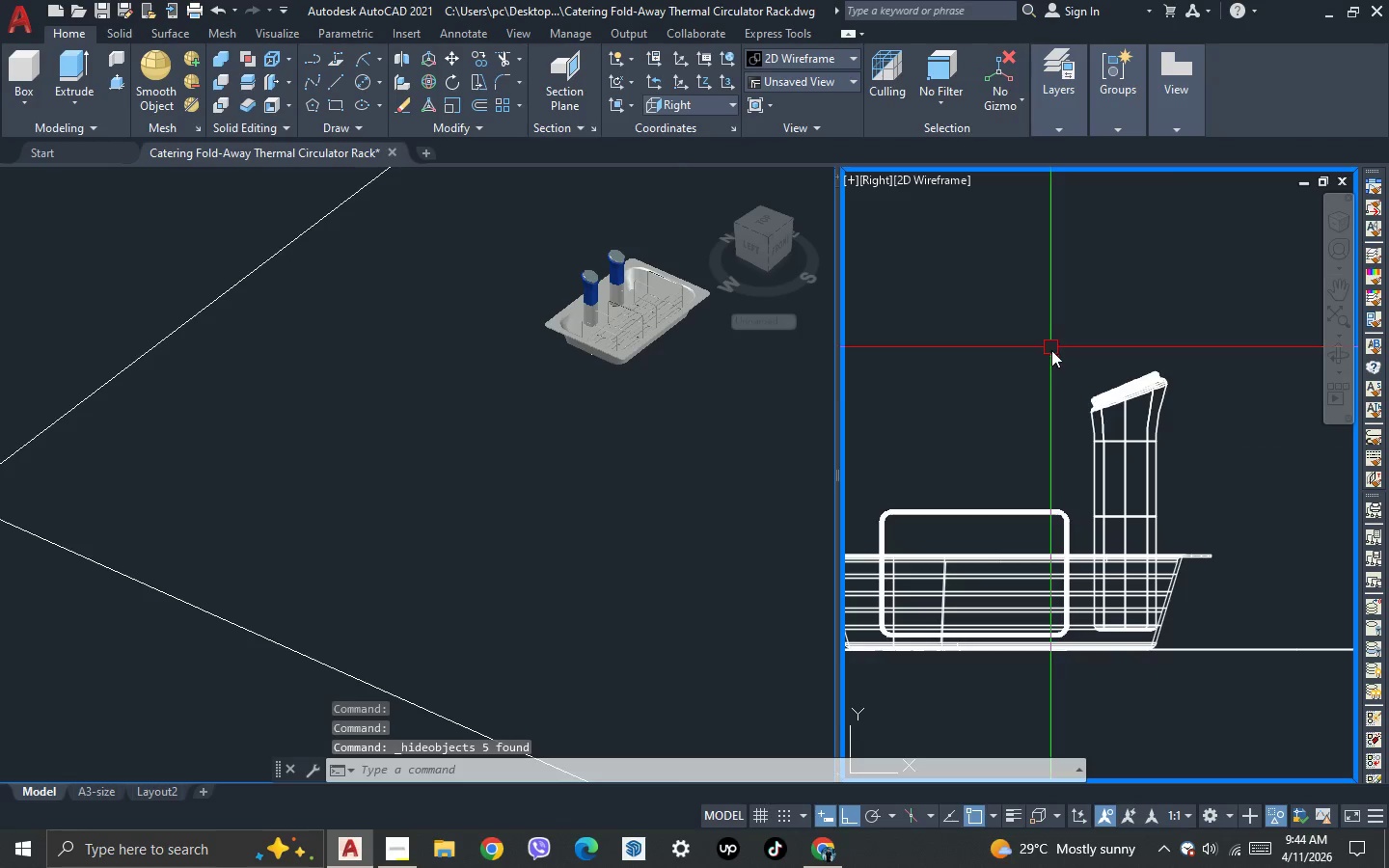 
left_click_drag(start_coordinate=[1213, 444], to_coordinate=[1200, 437])
 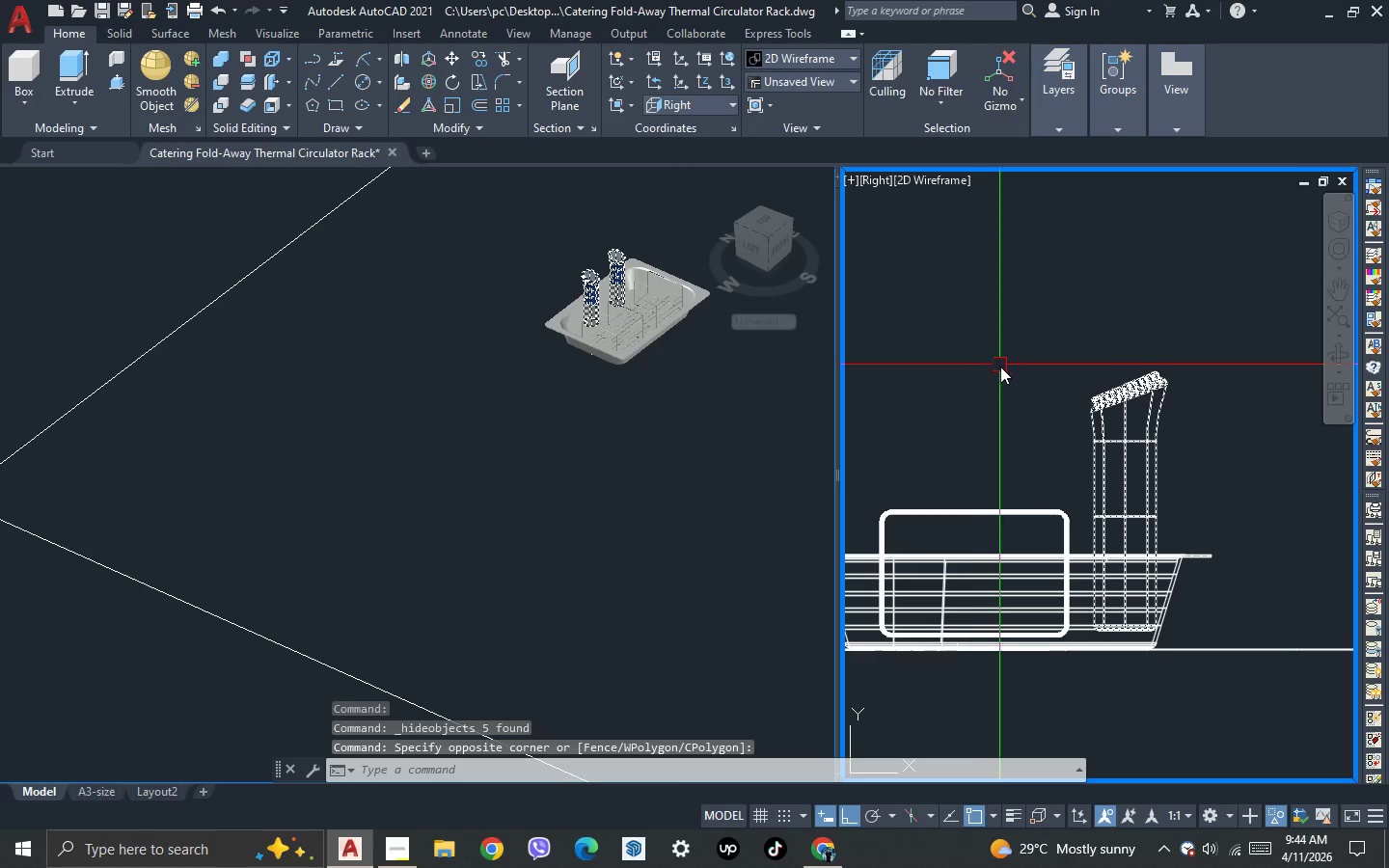 
type(ro )
 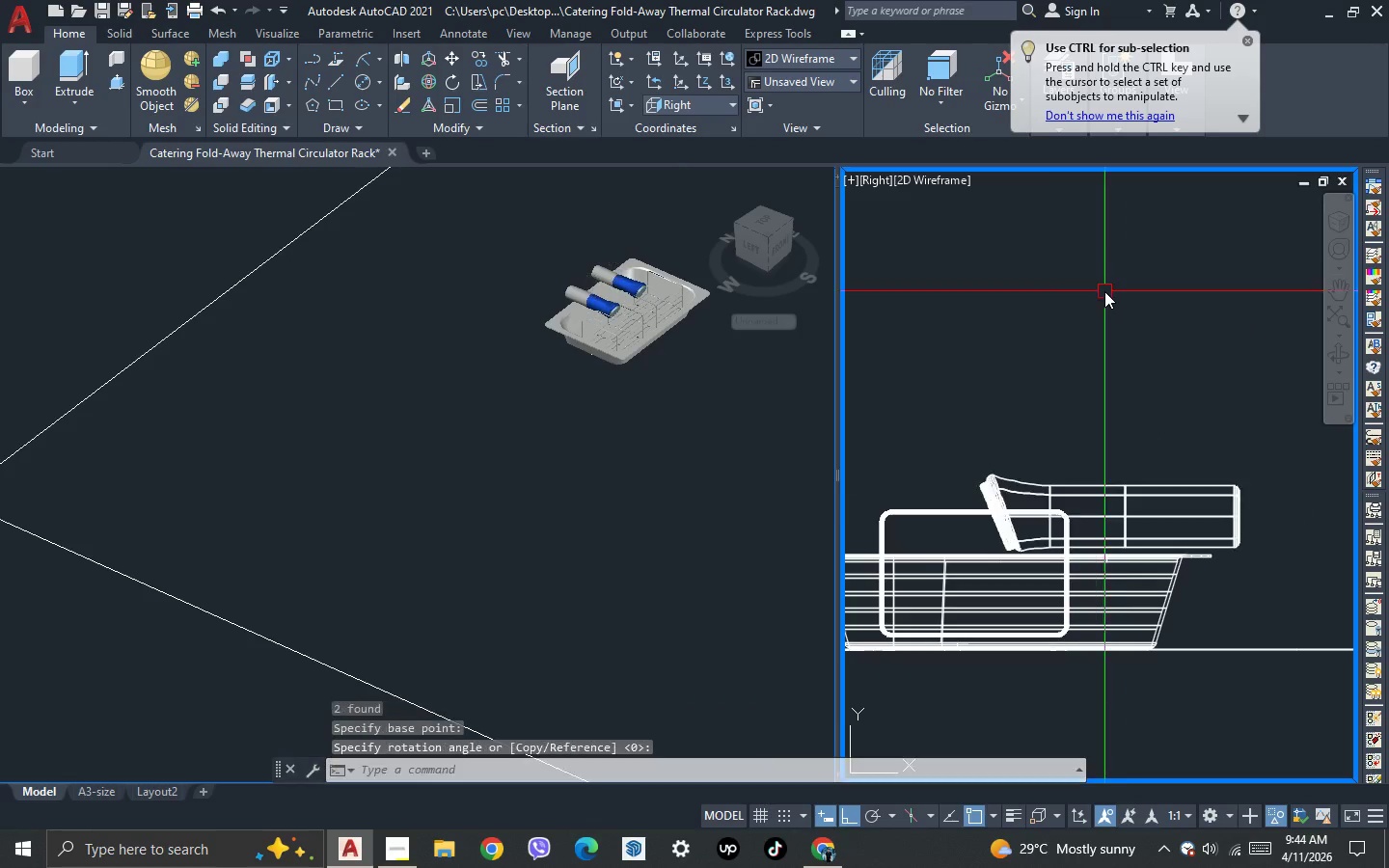 
left_click_drag(start_coordinate=[1260, 526], to_coordinate=[1249, 523])
 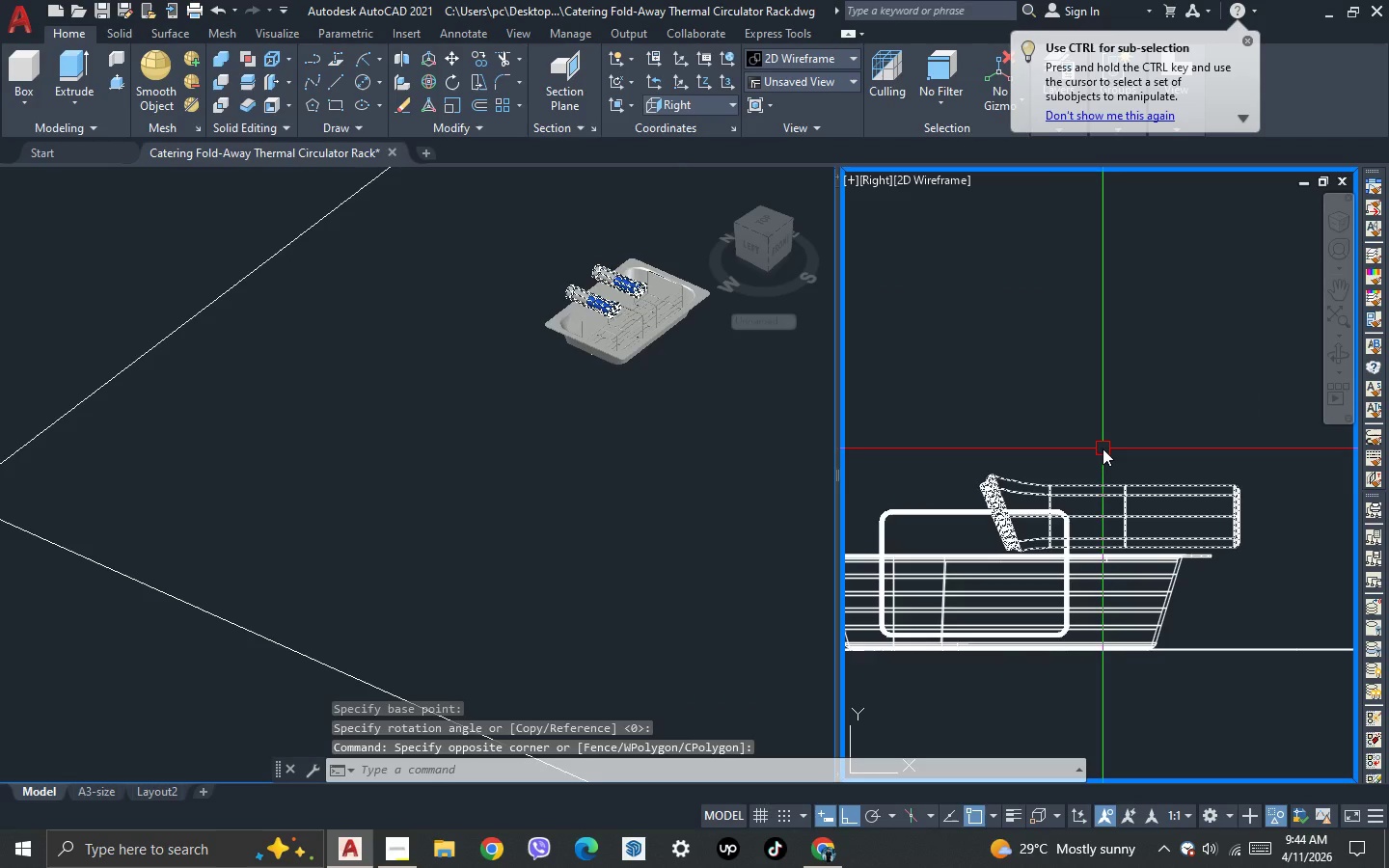 
key(M)
 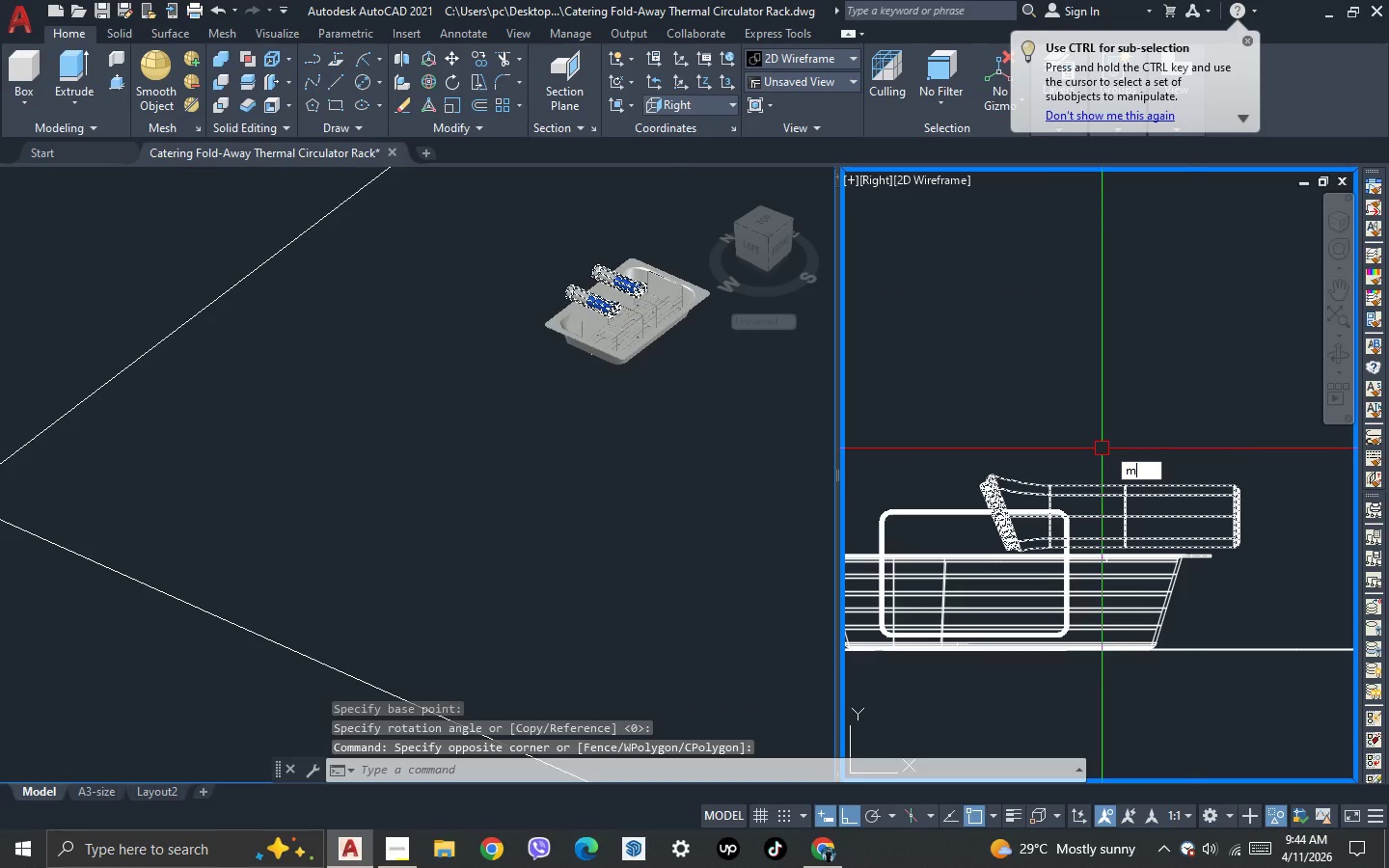 
key(Space)
 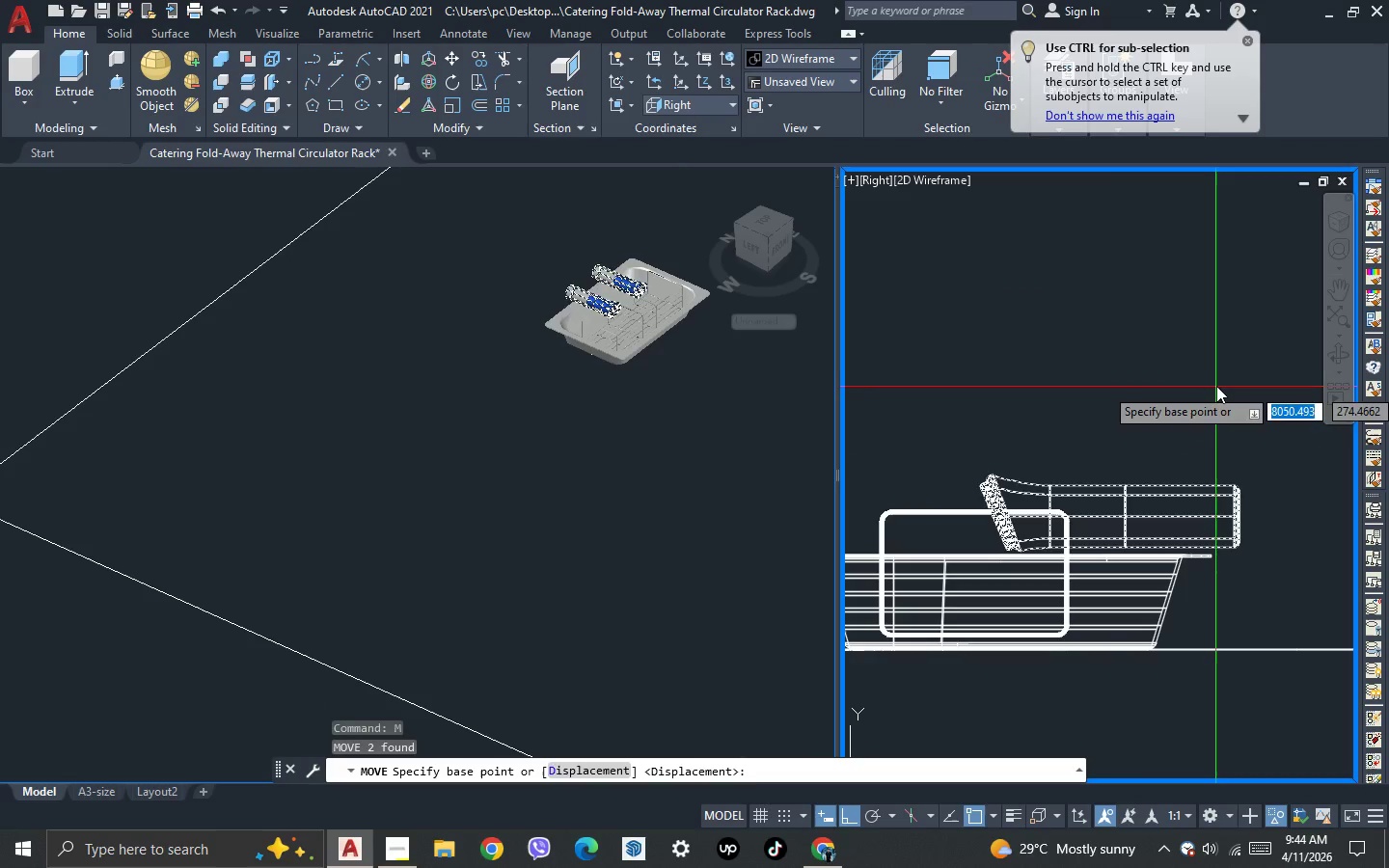 
left_click([1216, 386])
 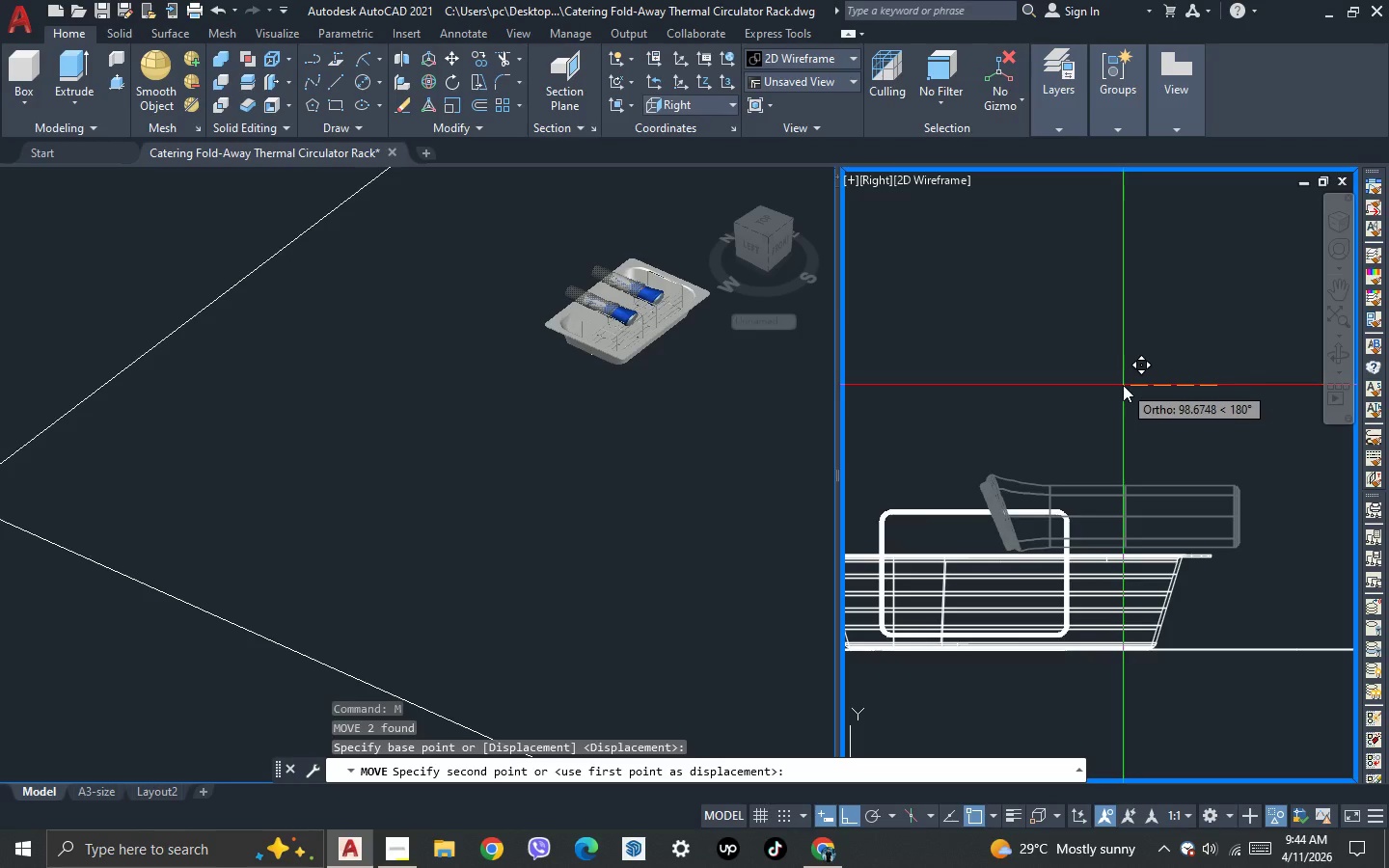 
left_click([1117, 385])
 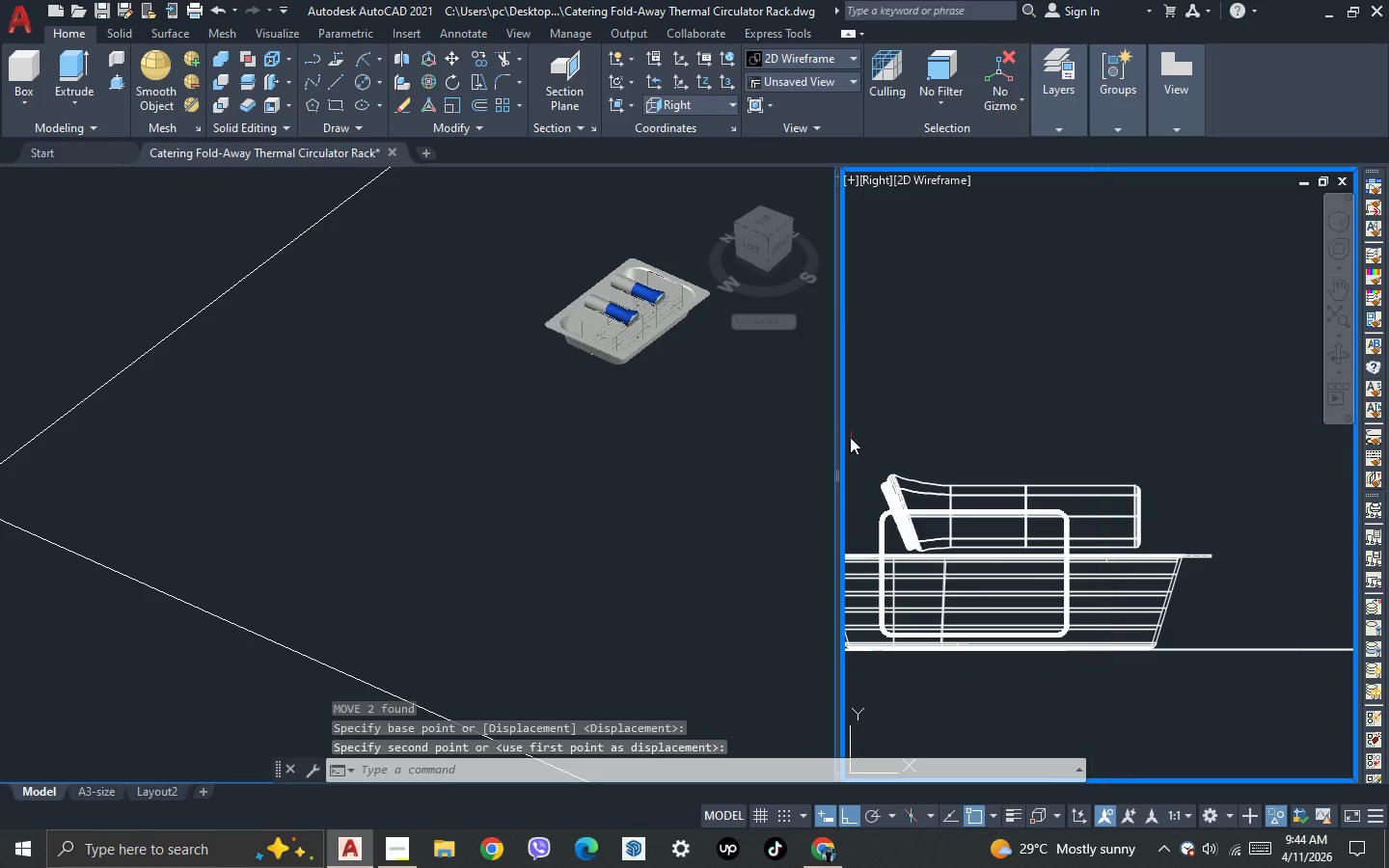 
left_click([704, 436])
 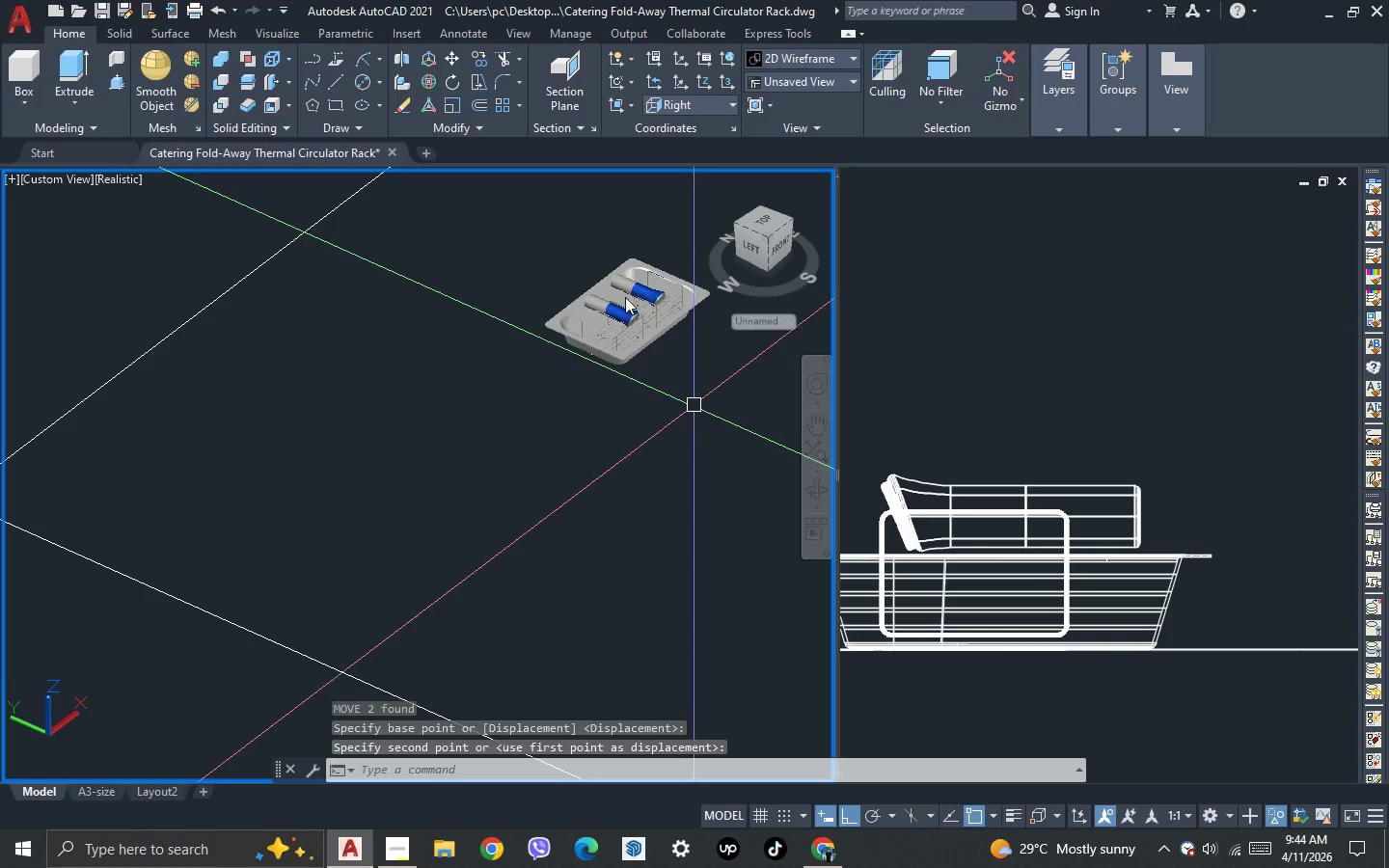 
scroll: coordinate [603, 250], scroll_direction: up, amount: 3.0
 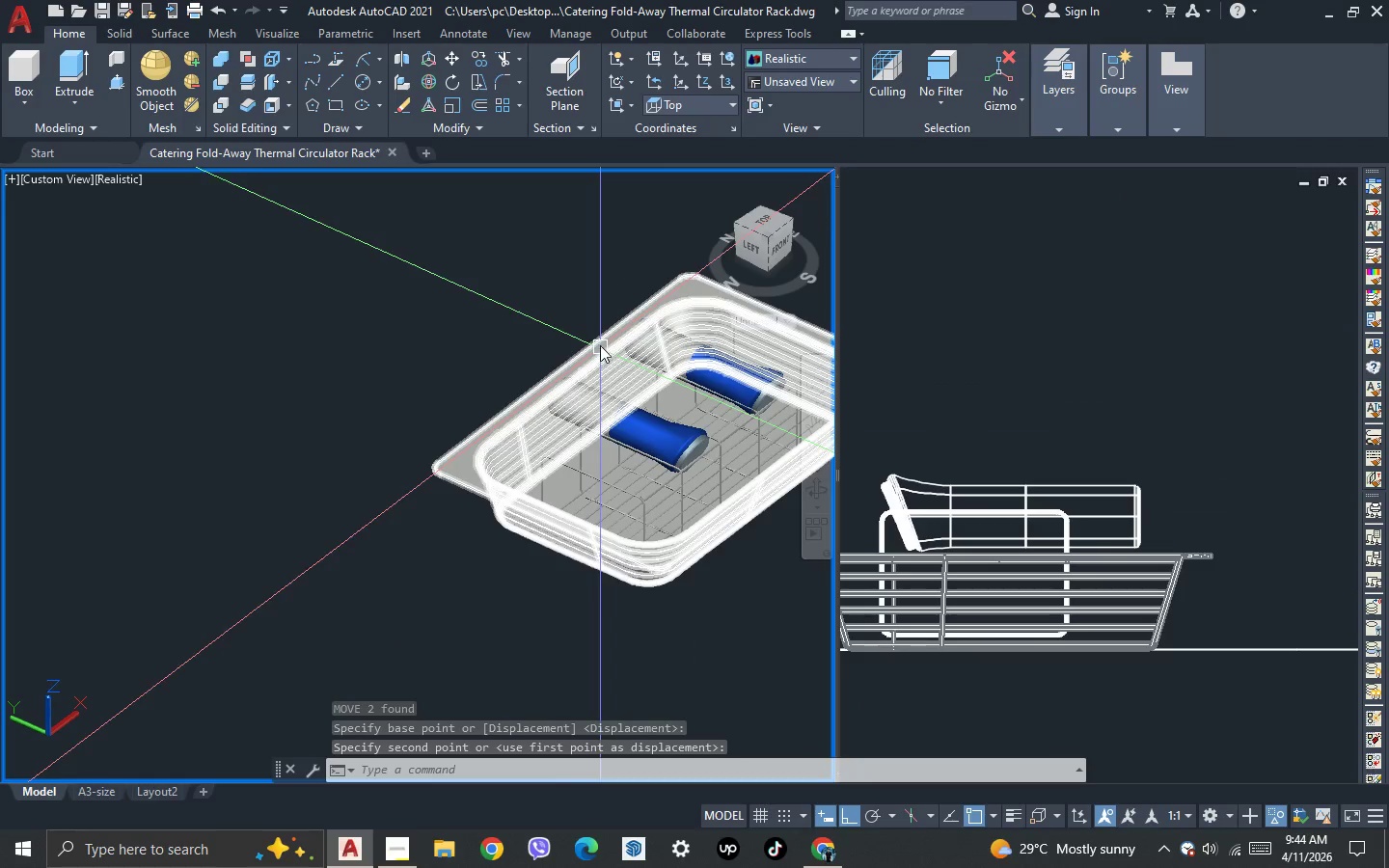 
left_click([970, 676])
 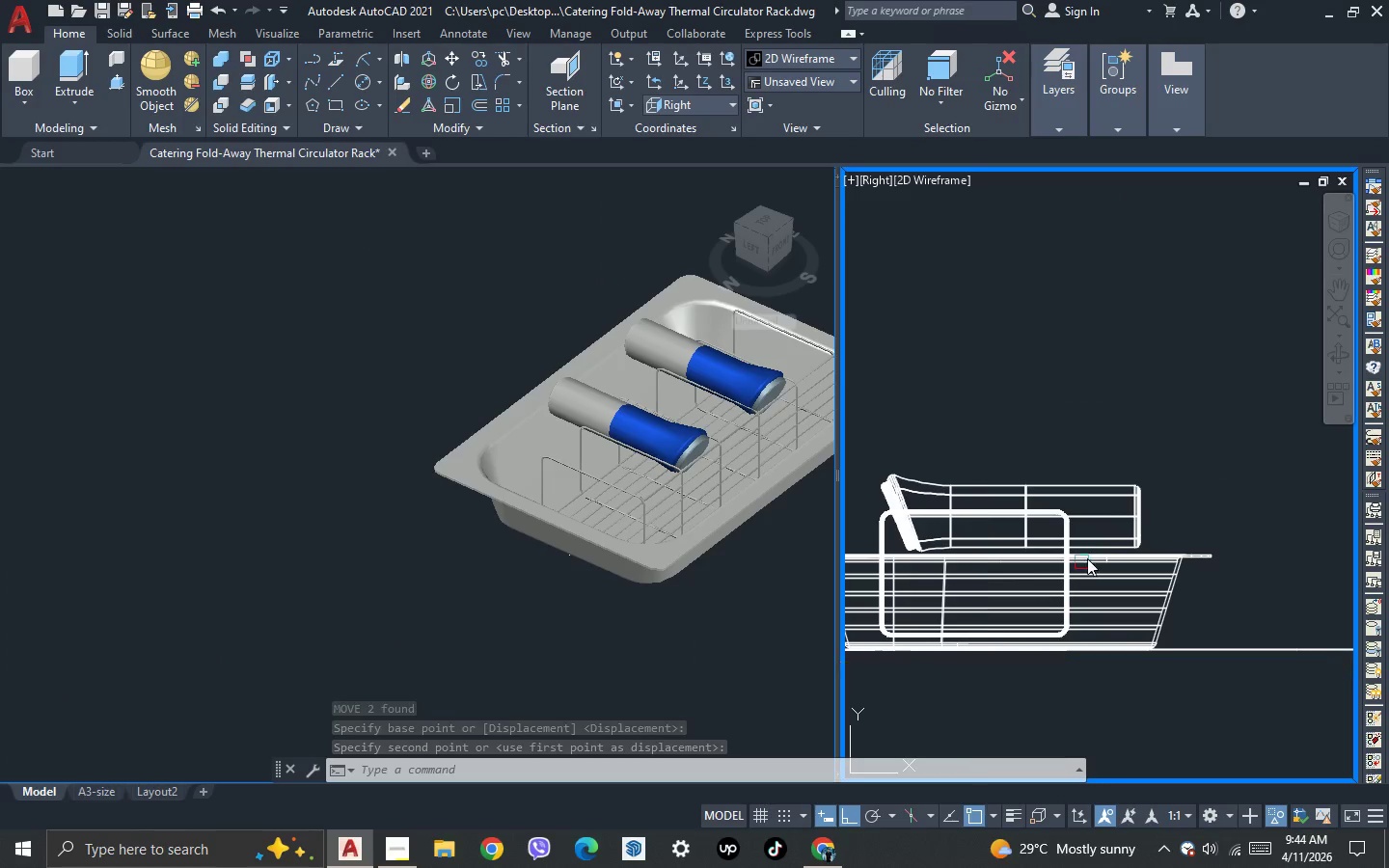 
scroll: coordinate [983, 566], scroll_direction: up, amount: 1.0
 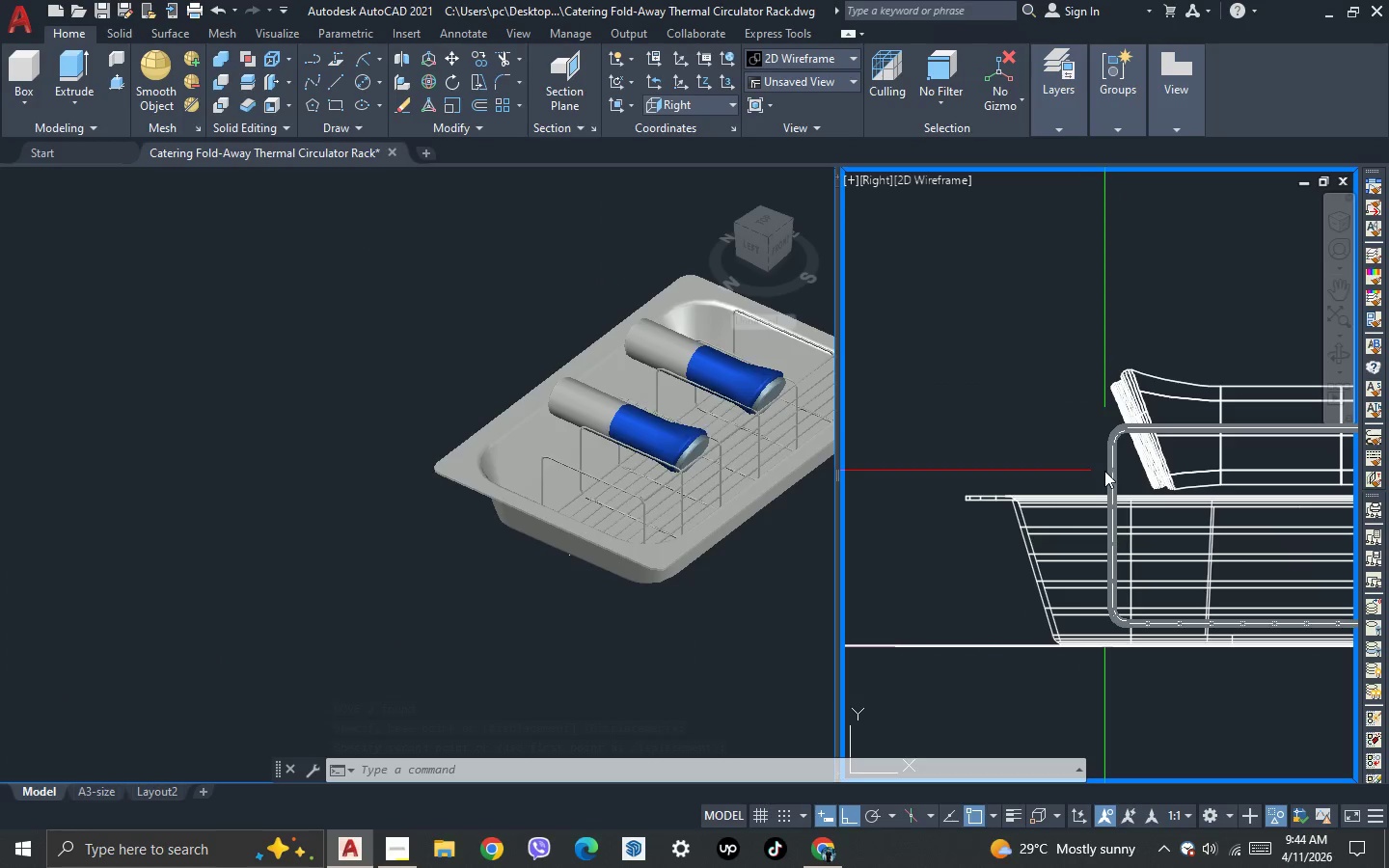 
left_click_drag(start_coordinate=[1109, 466], to_coordinate=[1104, 462])
 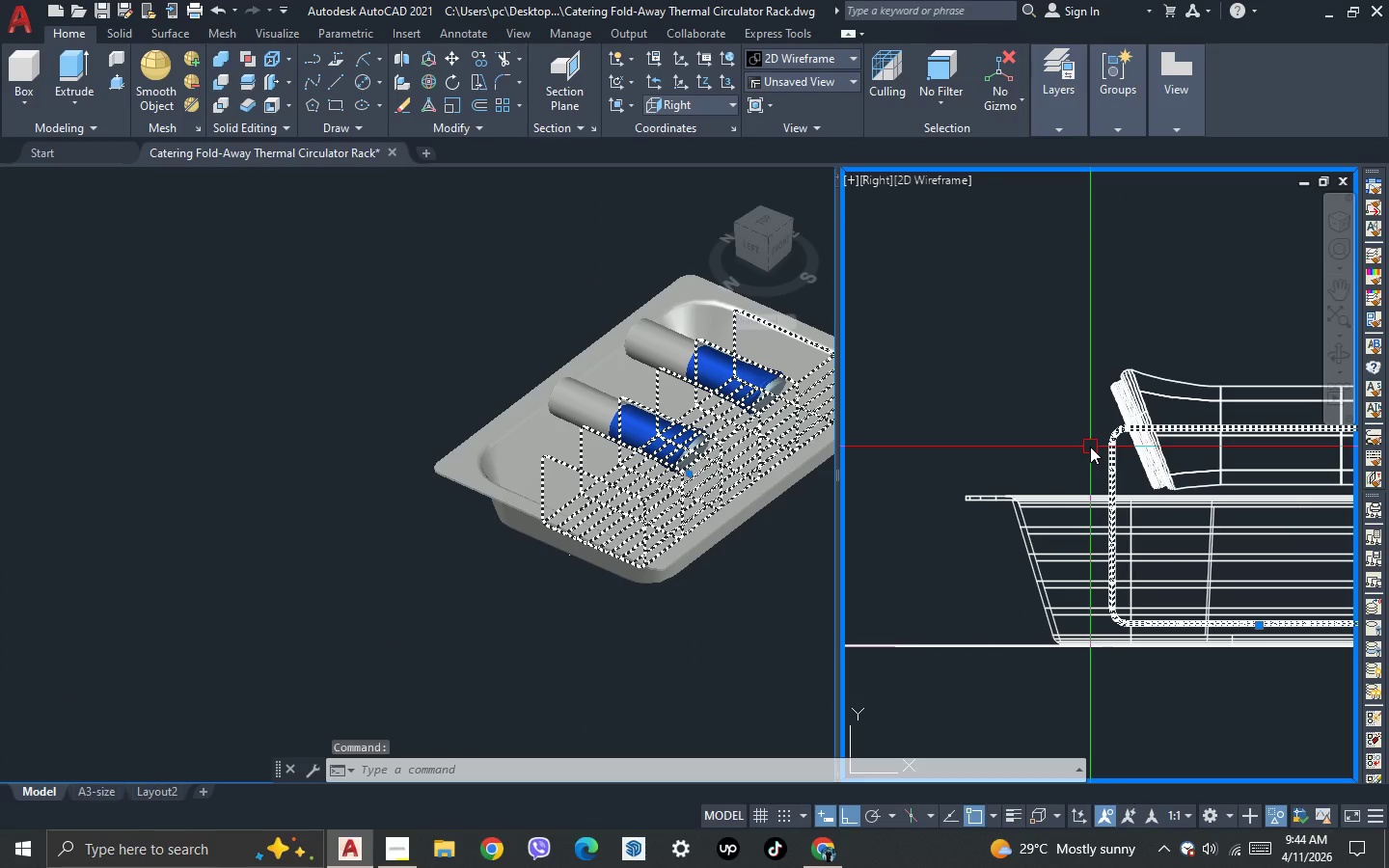 
key(M)
 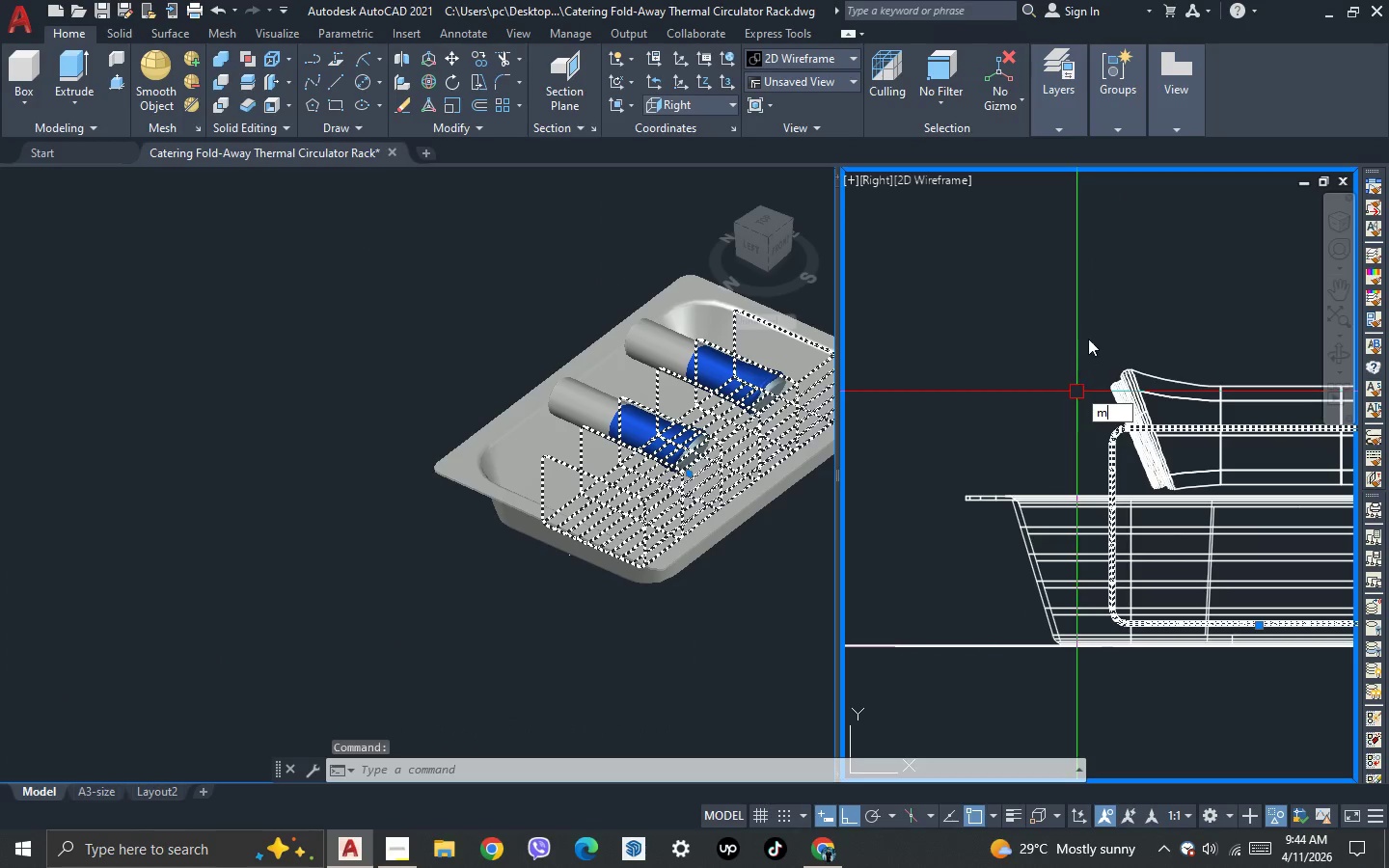 
key(Space)
 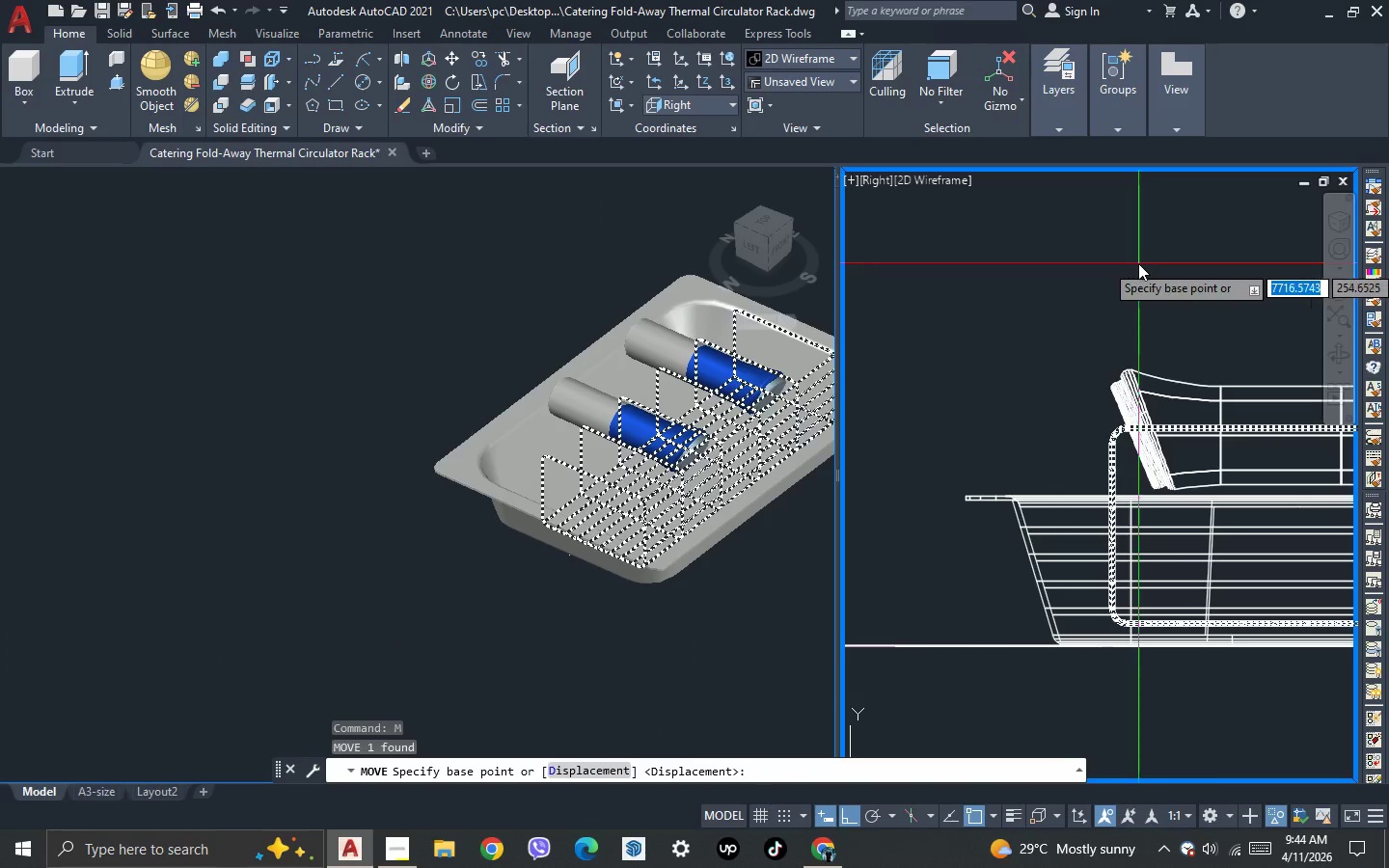 
left_click([1138, 263])
 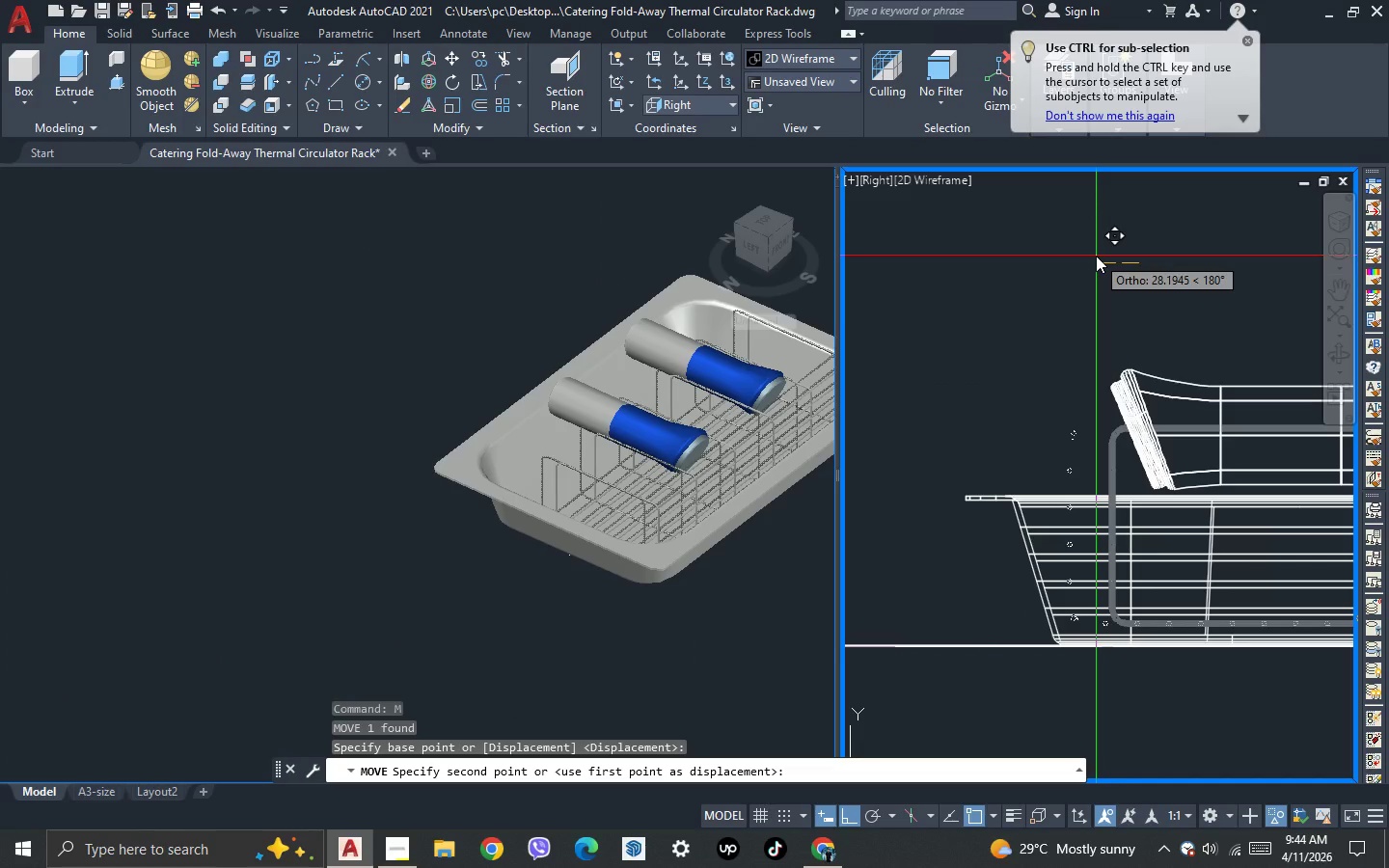 
left_click([1096, 256])
 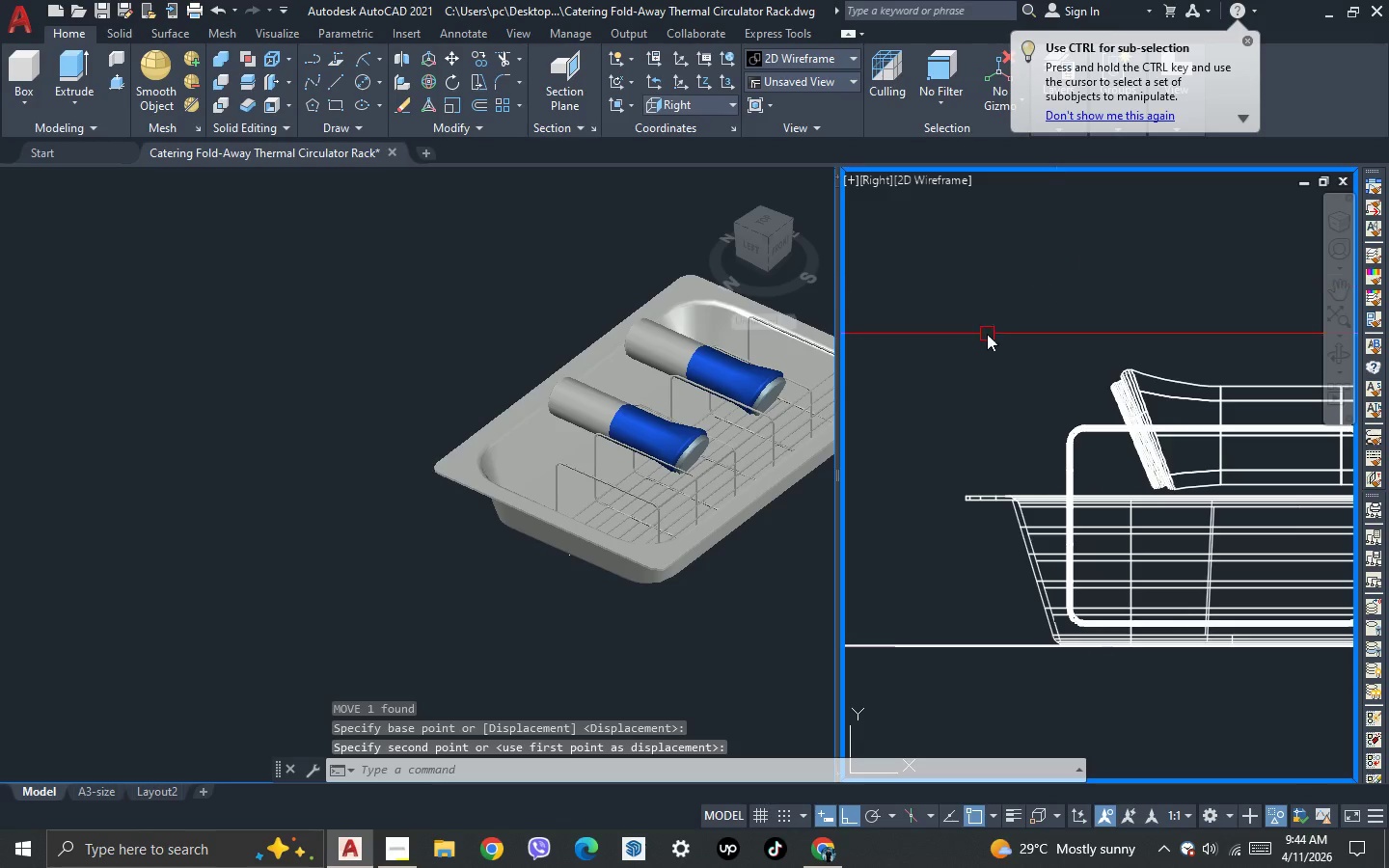 
scroll: coordinate [976, 339], scroll_direction: down, amount: 2.0
 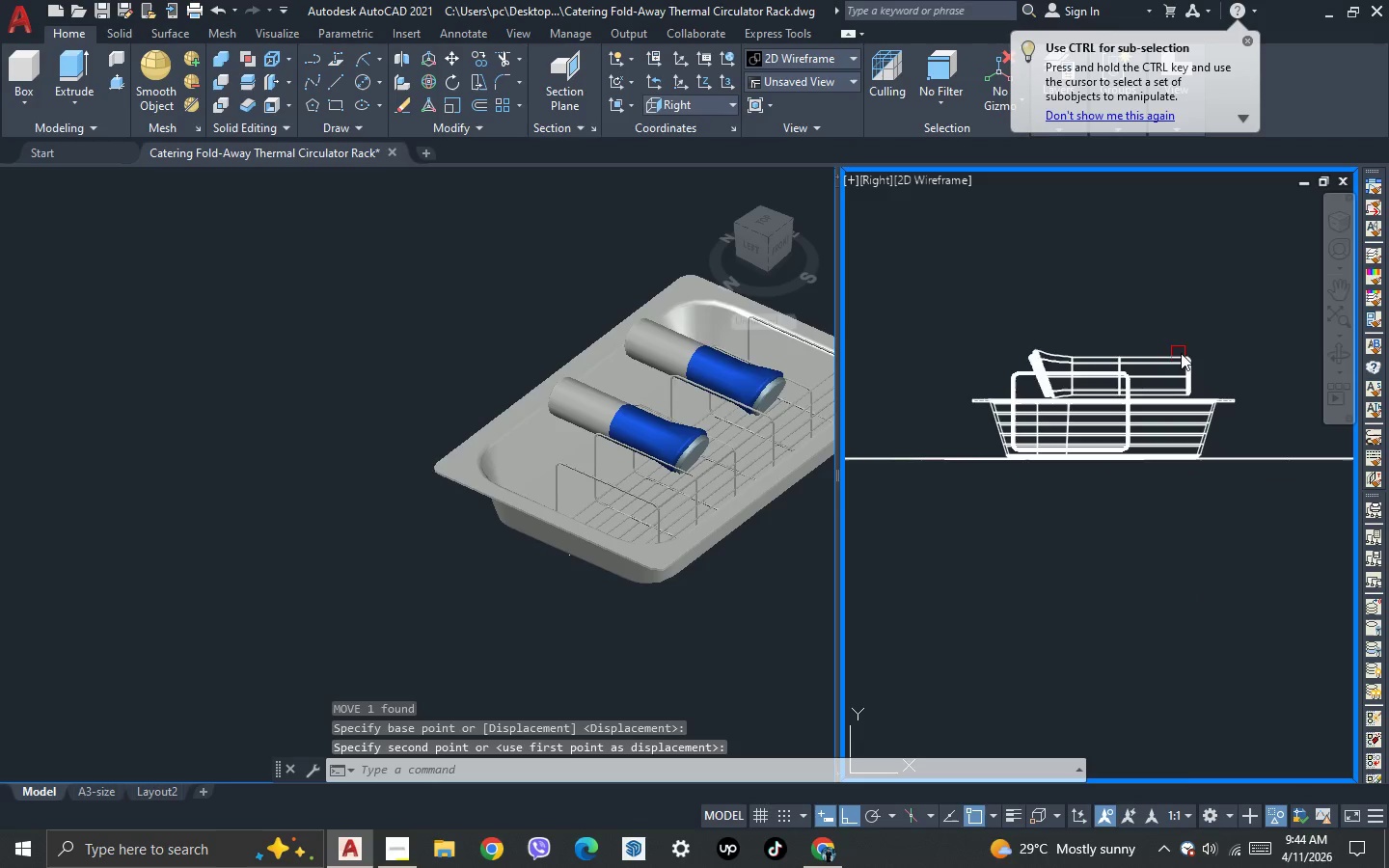 
left_click_drag(start_coordinate=[1269, 401], to_coordinate=[1241, 385])
 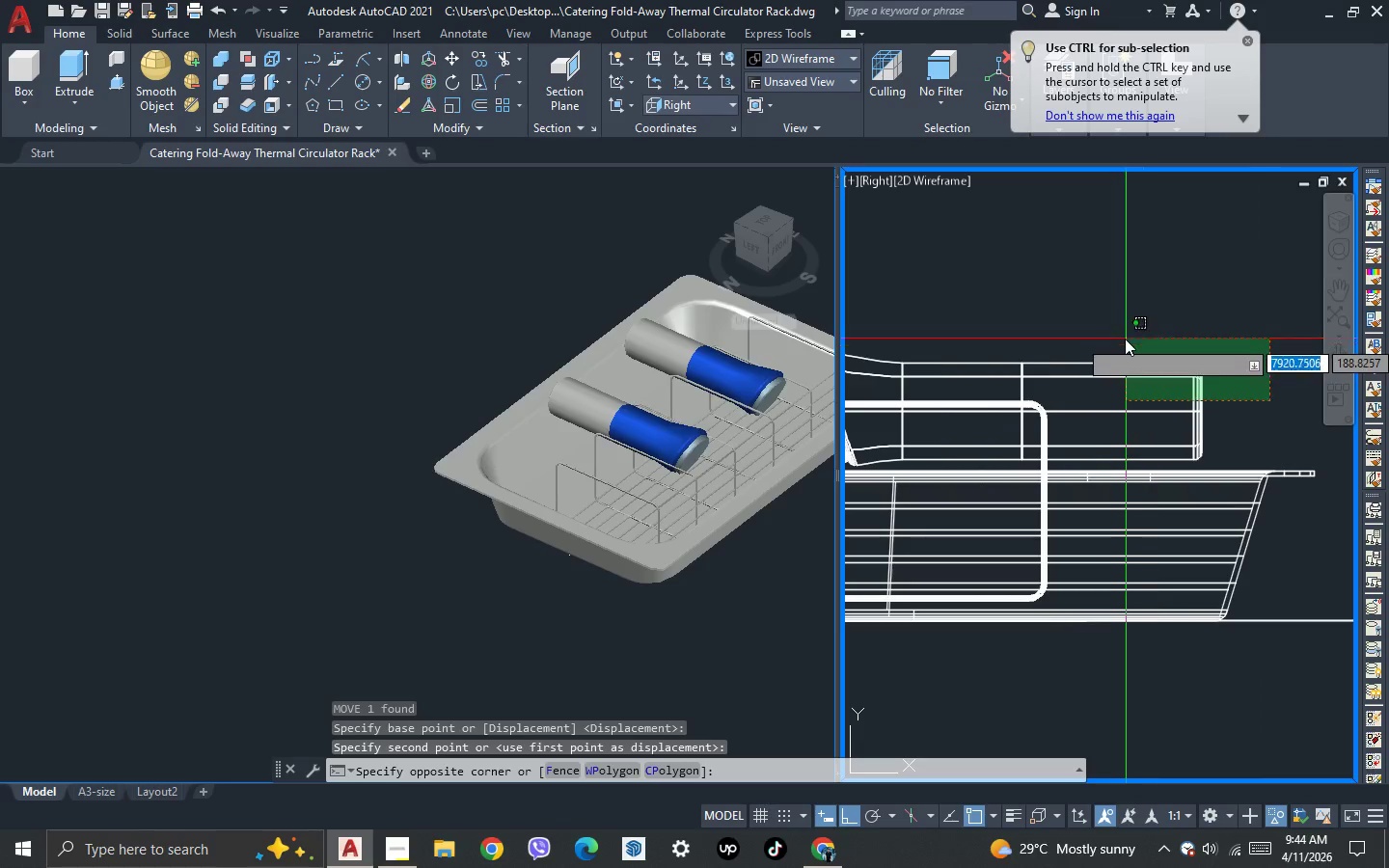 
scroll: coordinate [1182, 352], scroll_direction: up, amount: 2.0
 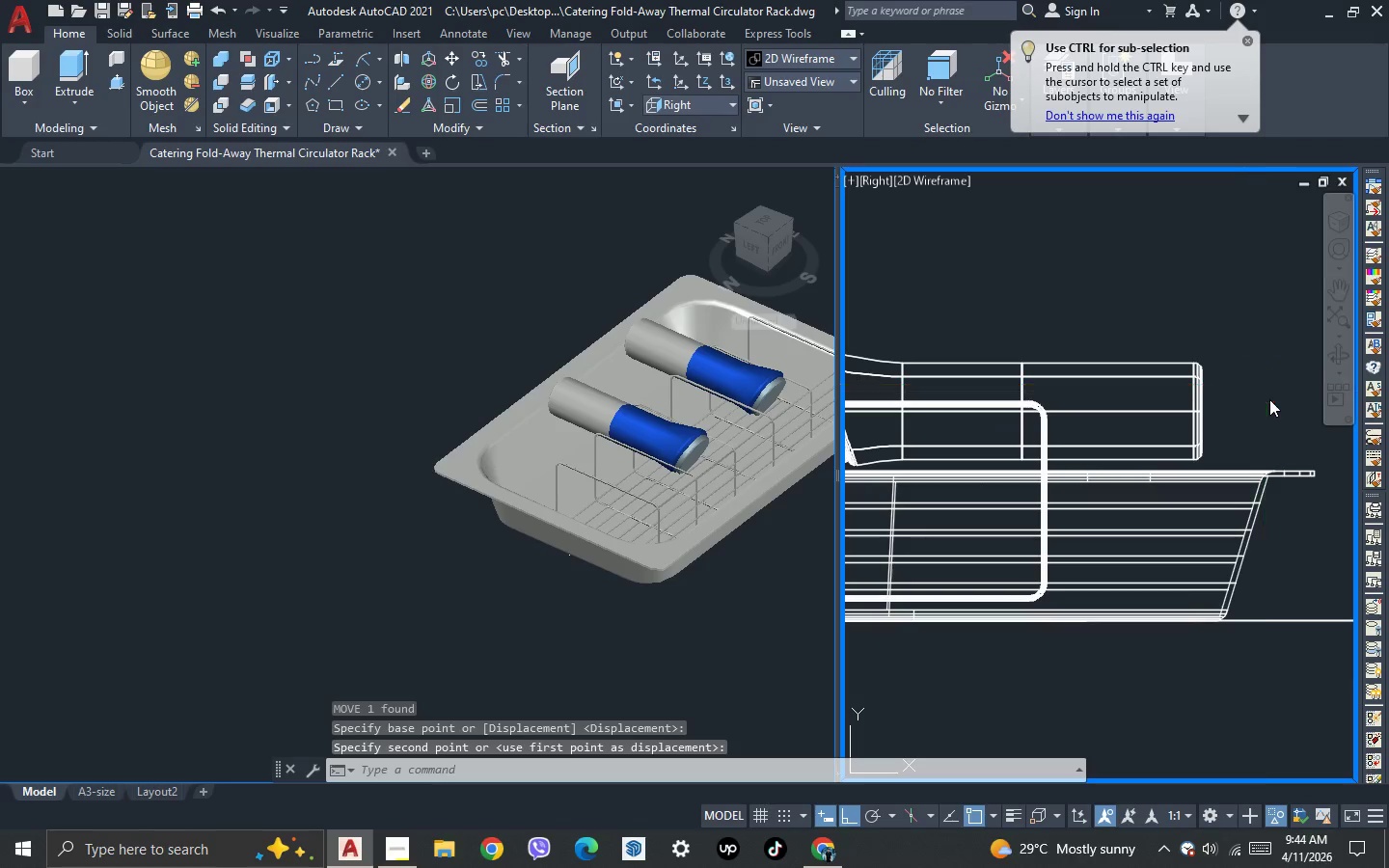 
double_click([1125, 339])
 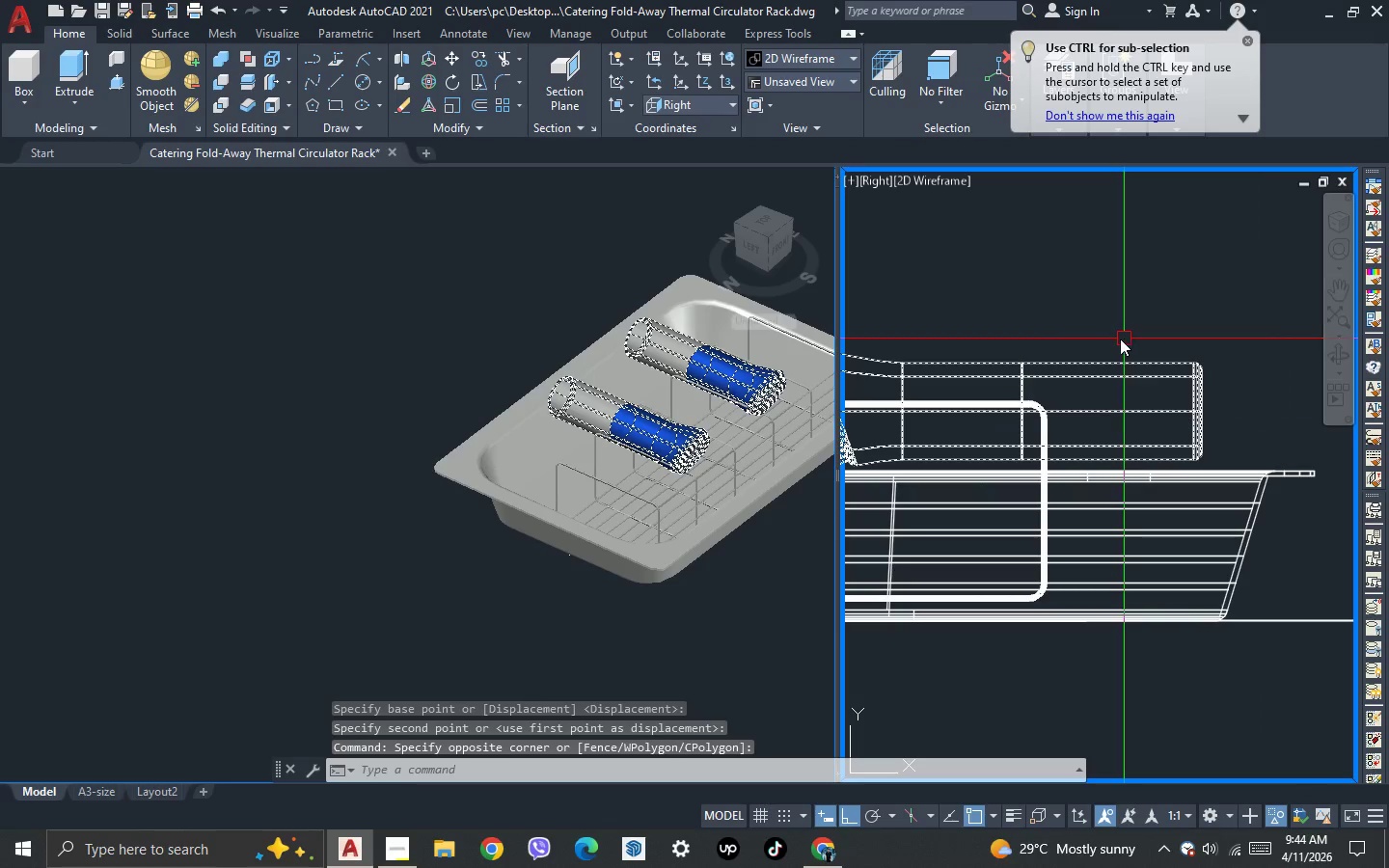 
scroll: coordinate [1118, 338], scroll_direction: down, amount: 2.0
 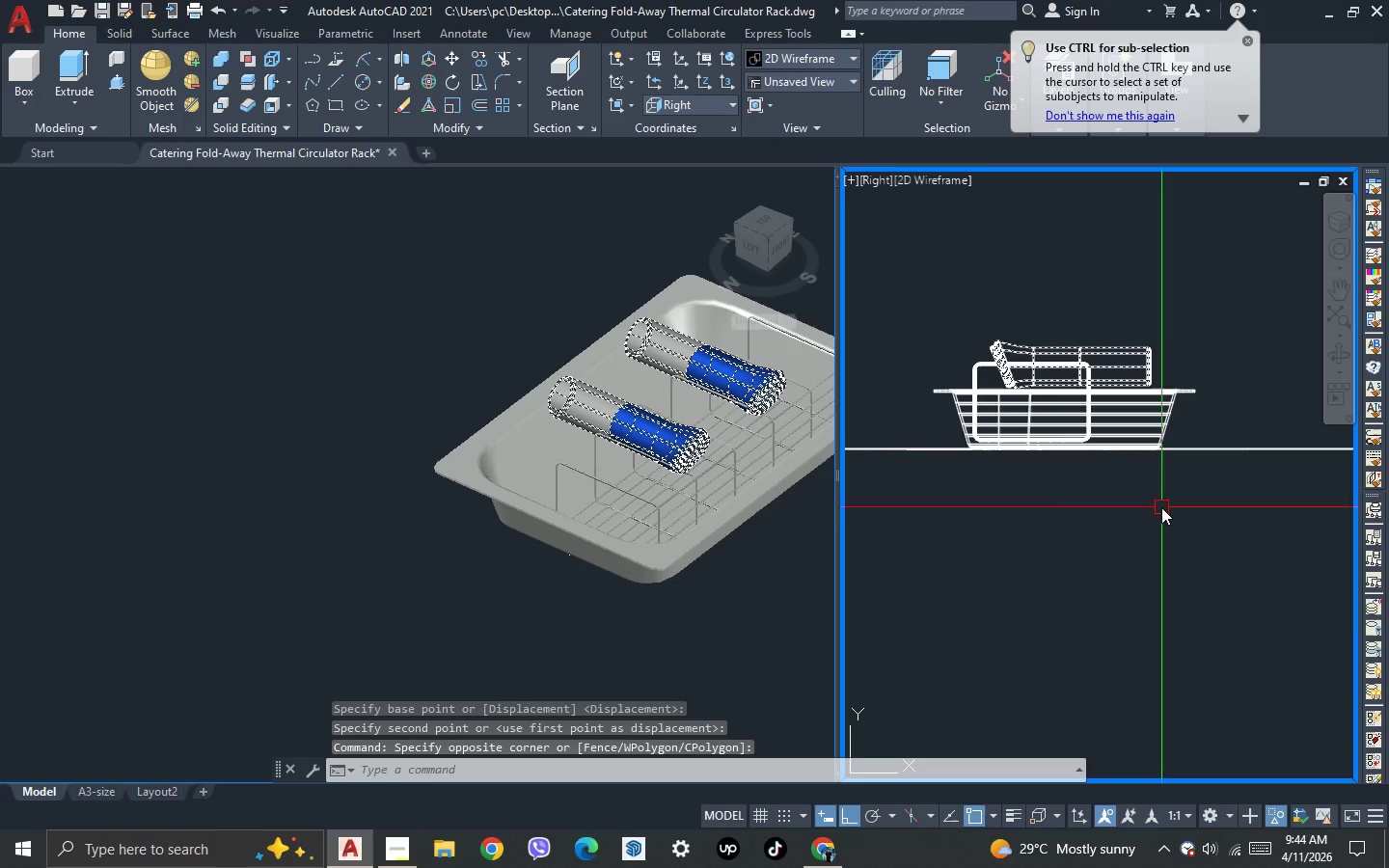 
key(M)
 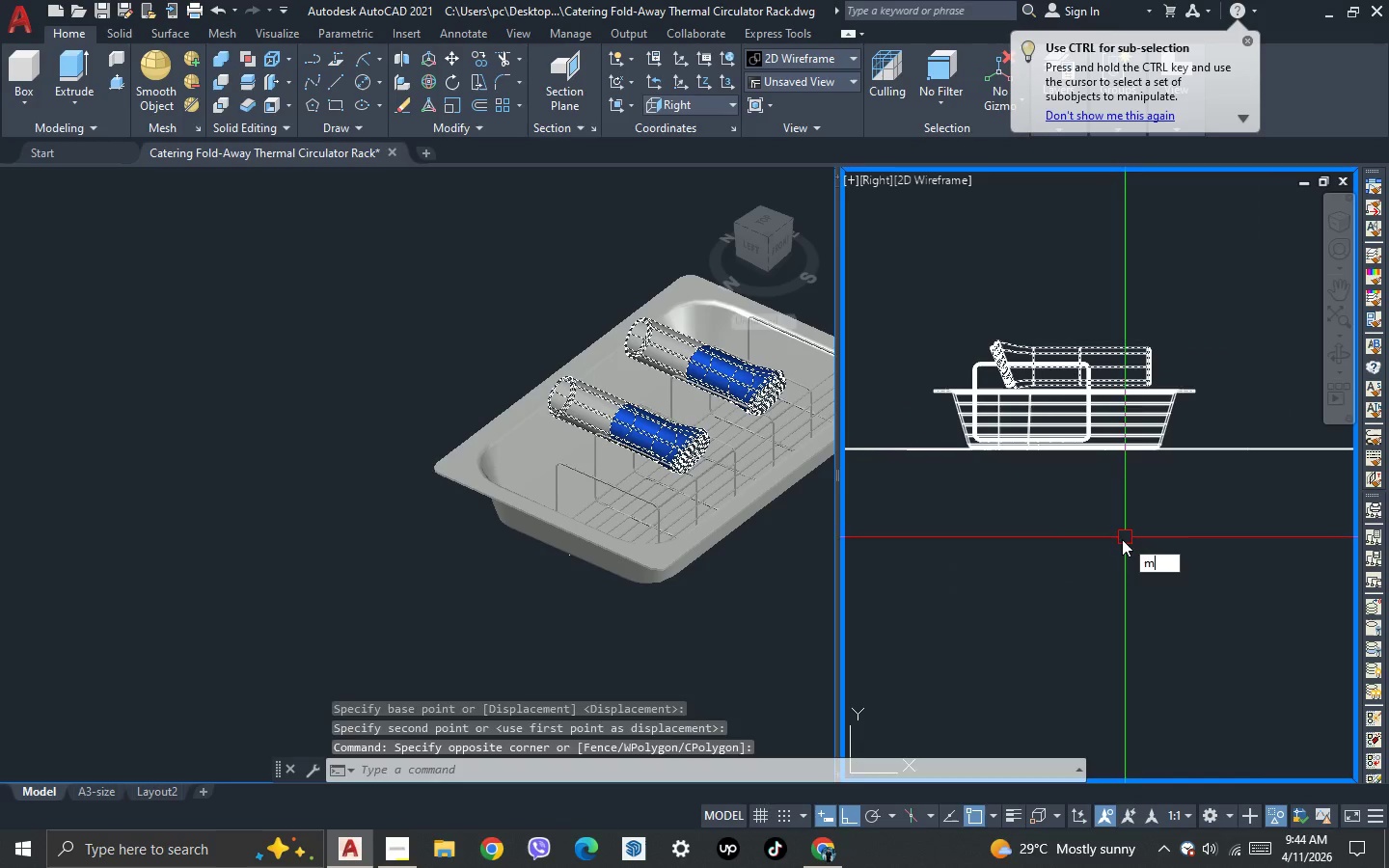 
key(Space)
 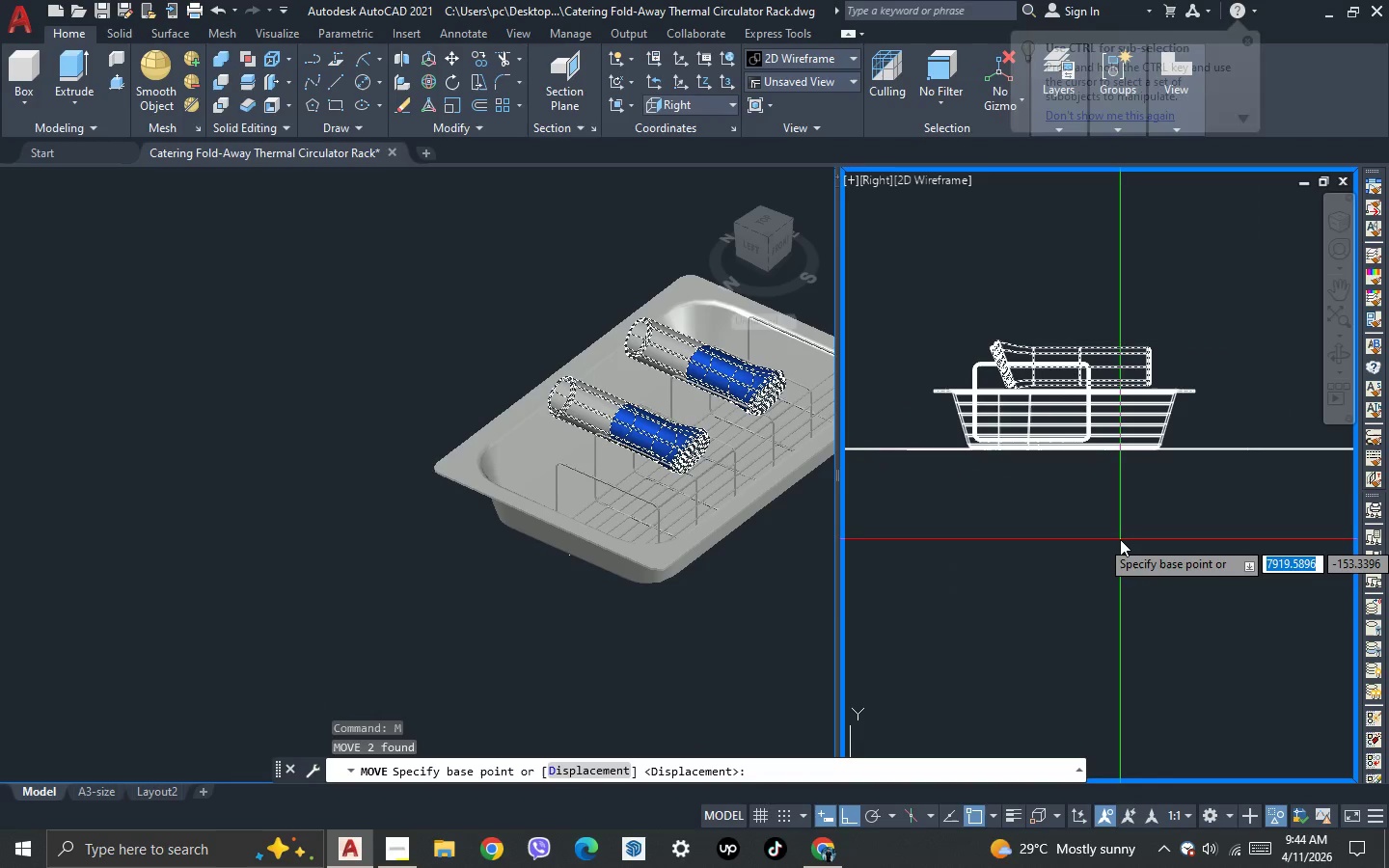 
left_click([1120, 539])
 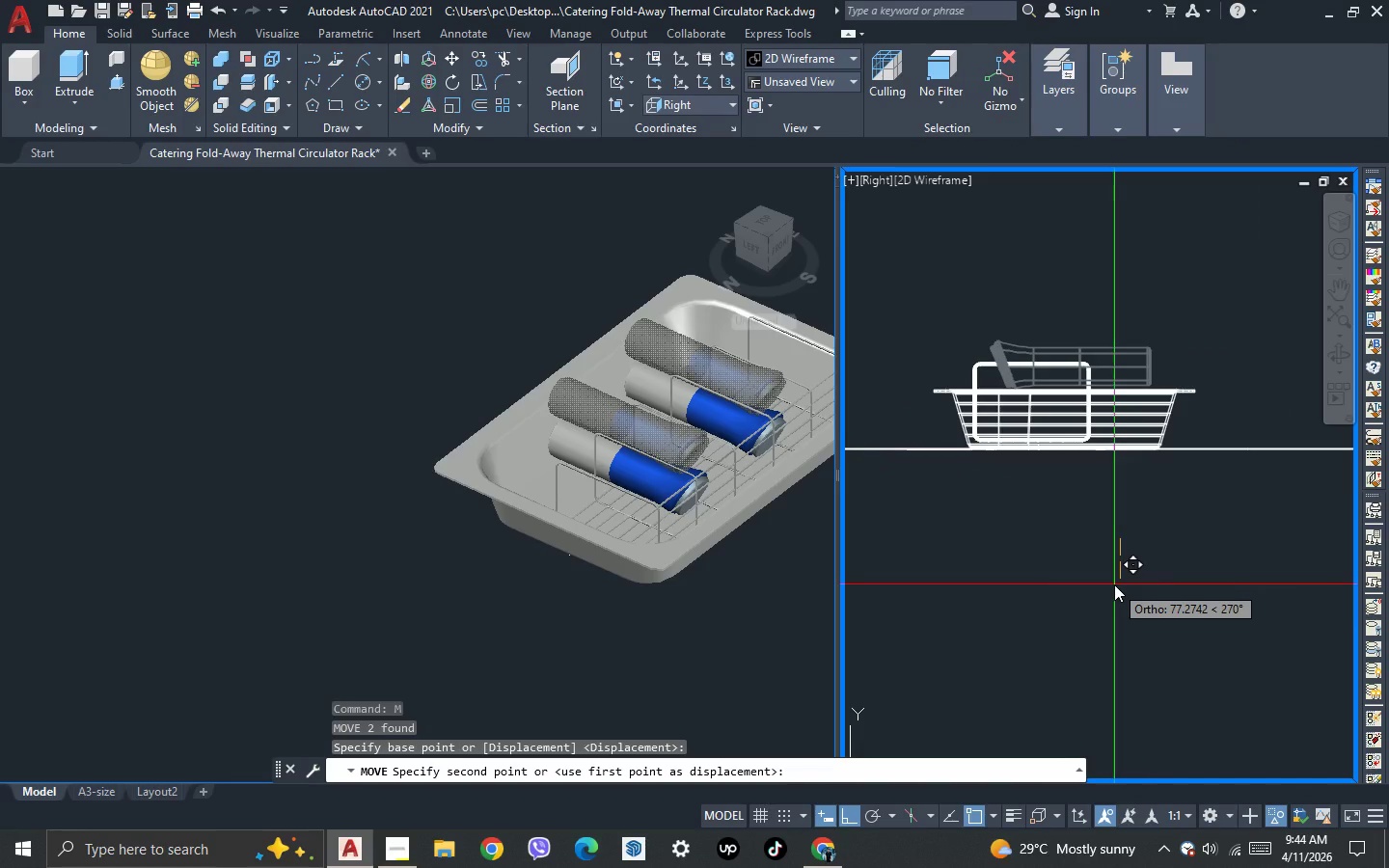 
left_click([1114, 584])
 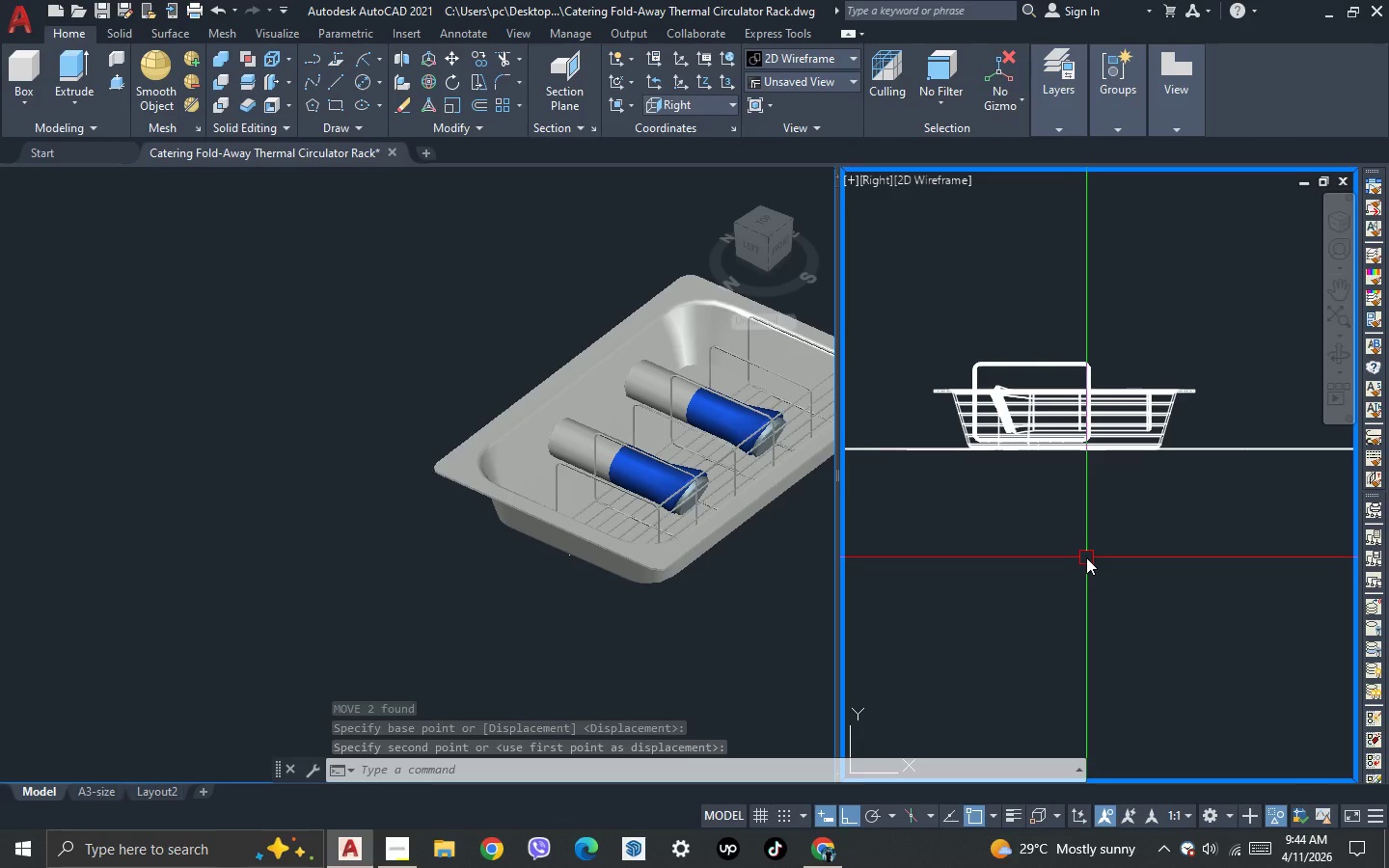 
wait(5.55)
 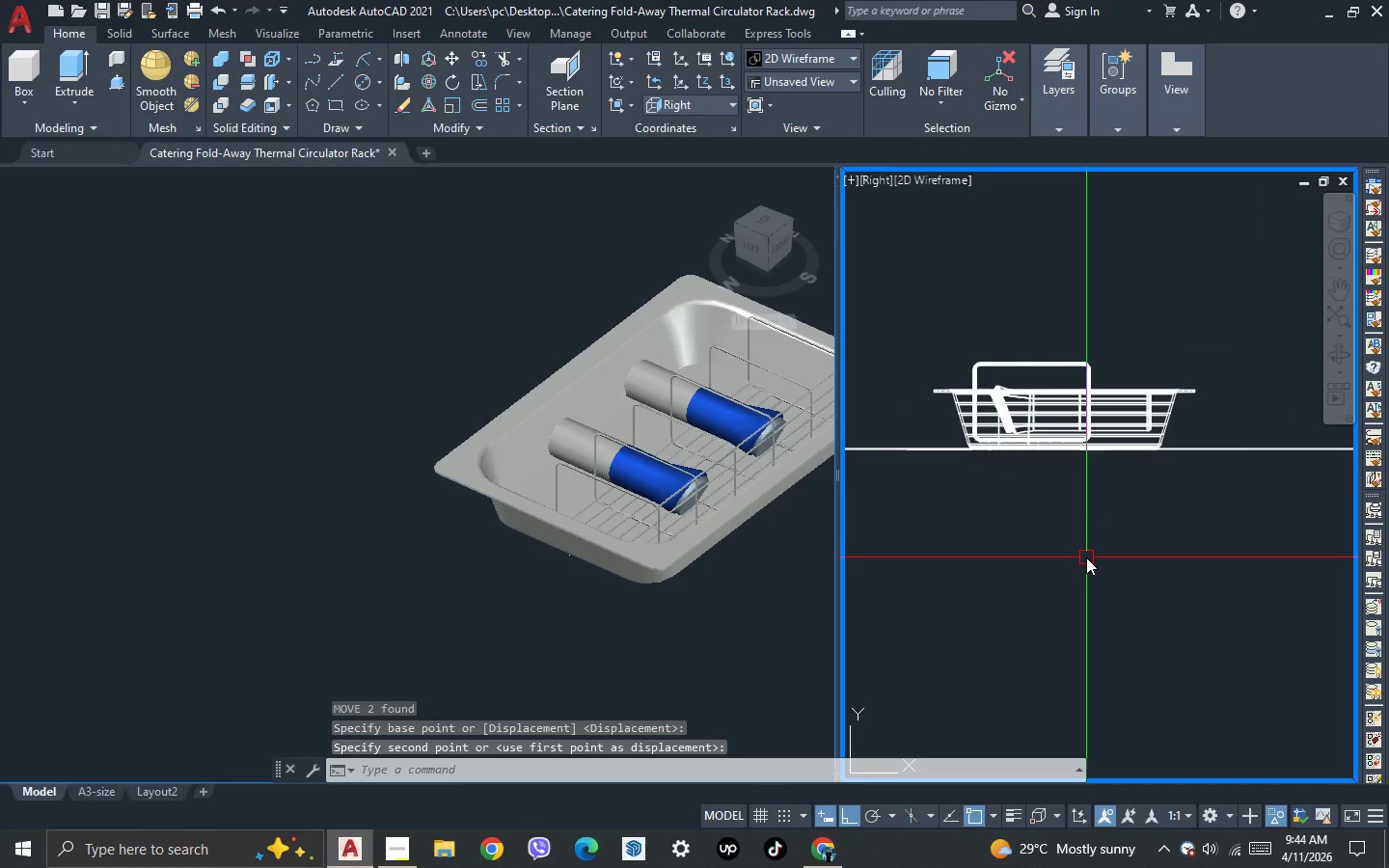 
scroll: coordinate [1143, 397], scroll_direction: up, amount: 5.0
 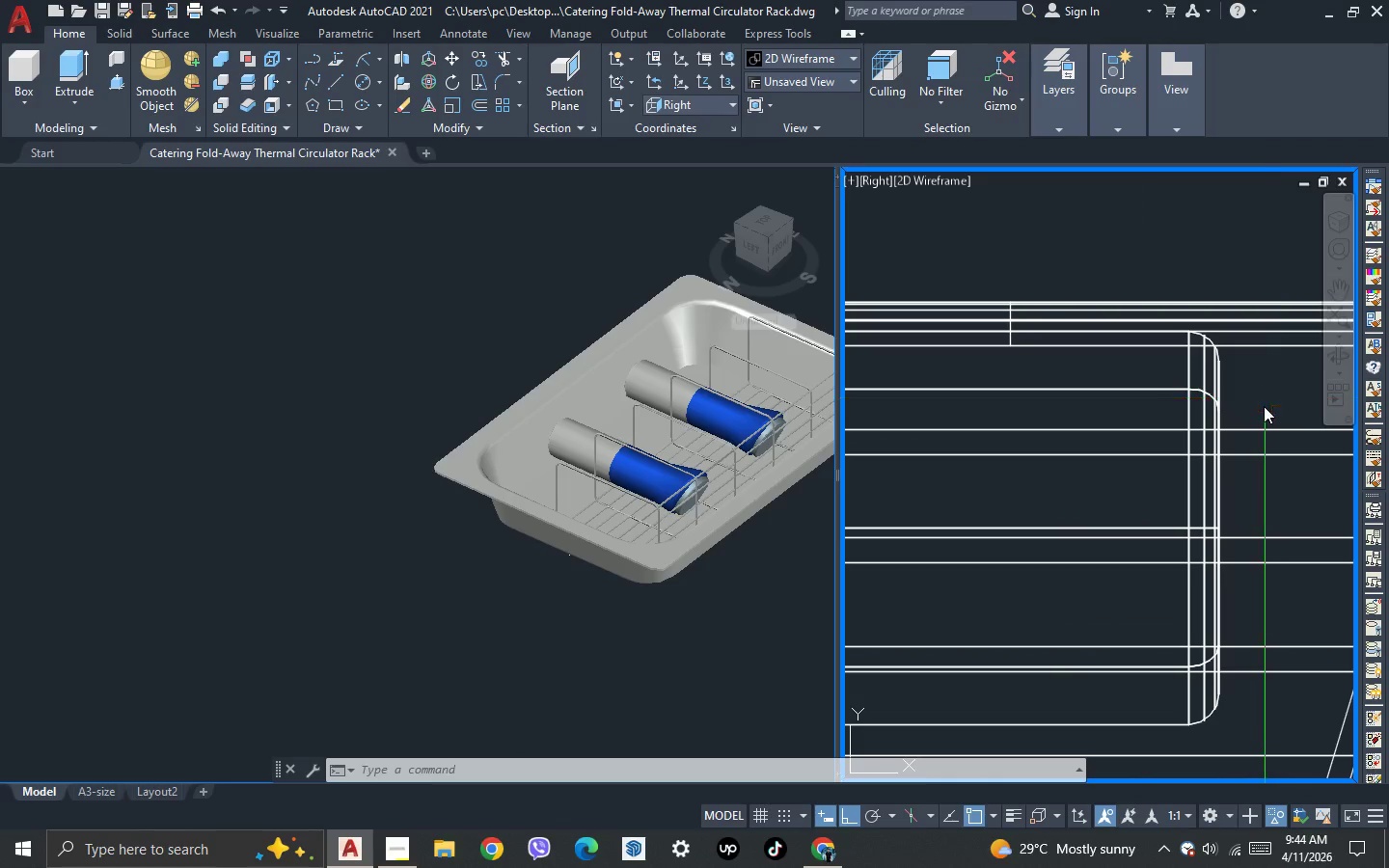 
left_click_drag(start_coordinate=[1263, 407], to_coordinate=[1257, 407])
 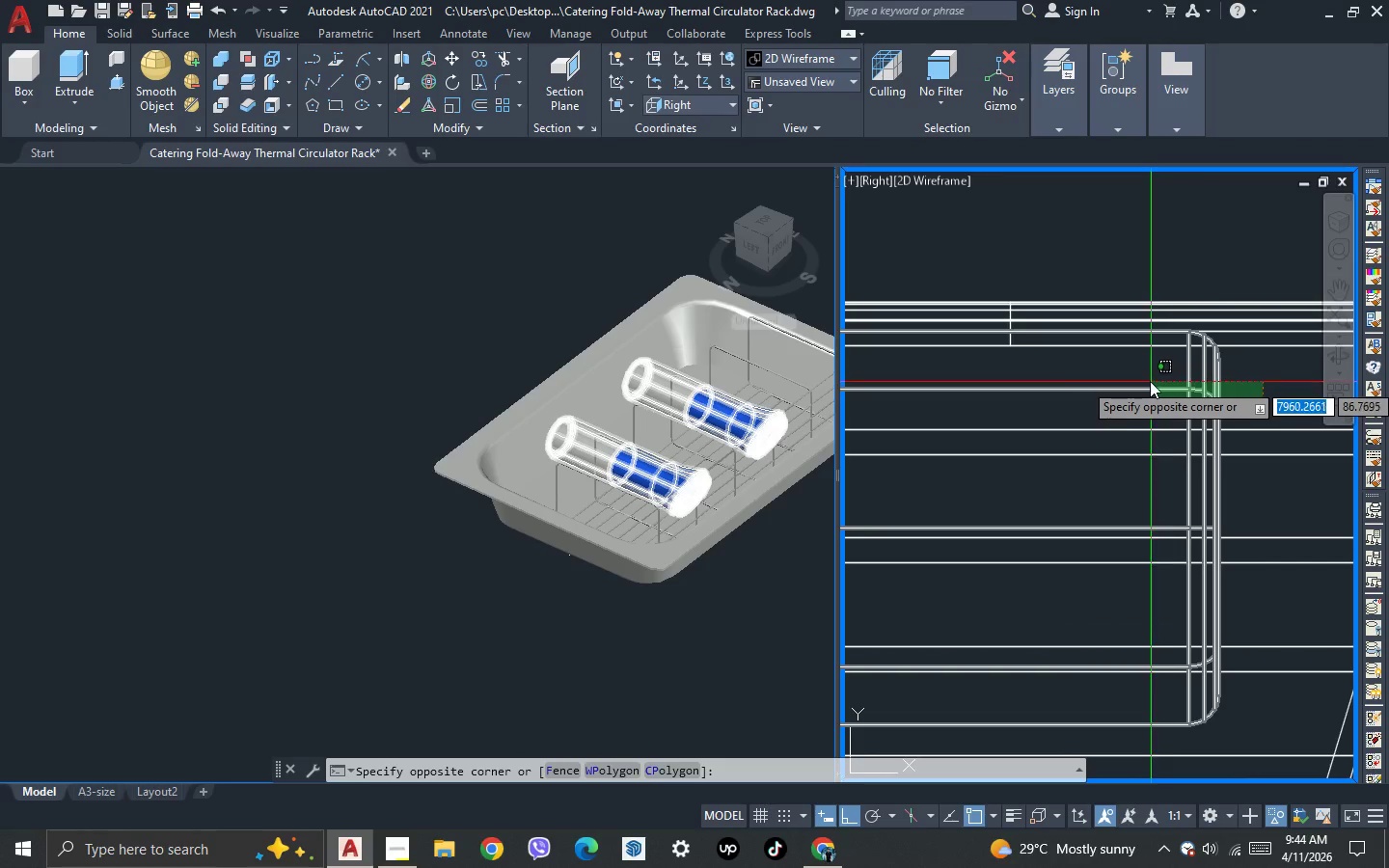 
left_click([1148, 381])
 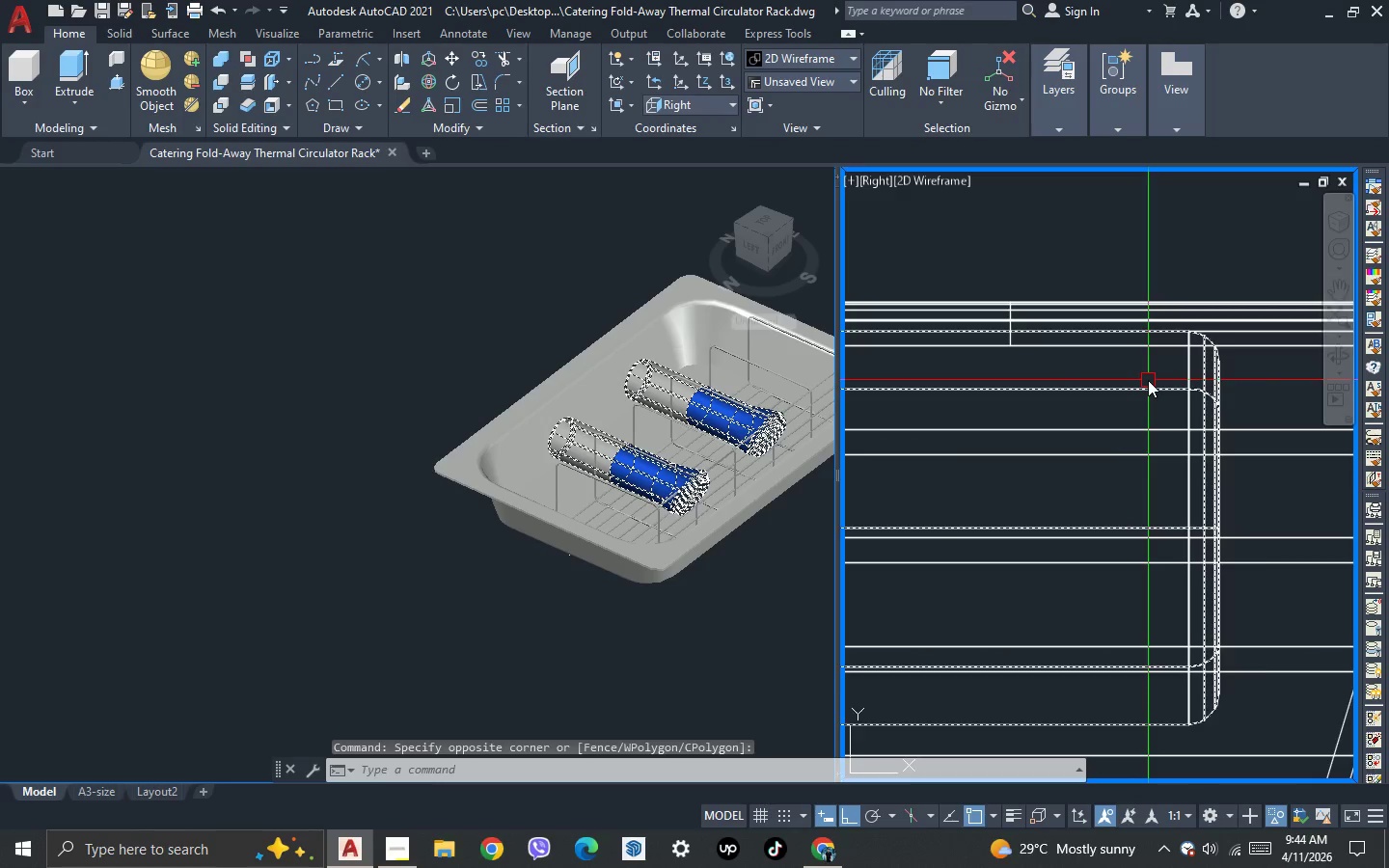 
scroll: coordinate [1144, 523], scroll_direction: down, amount: 4.0
 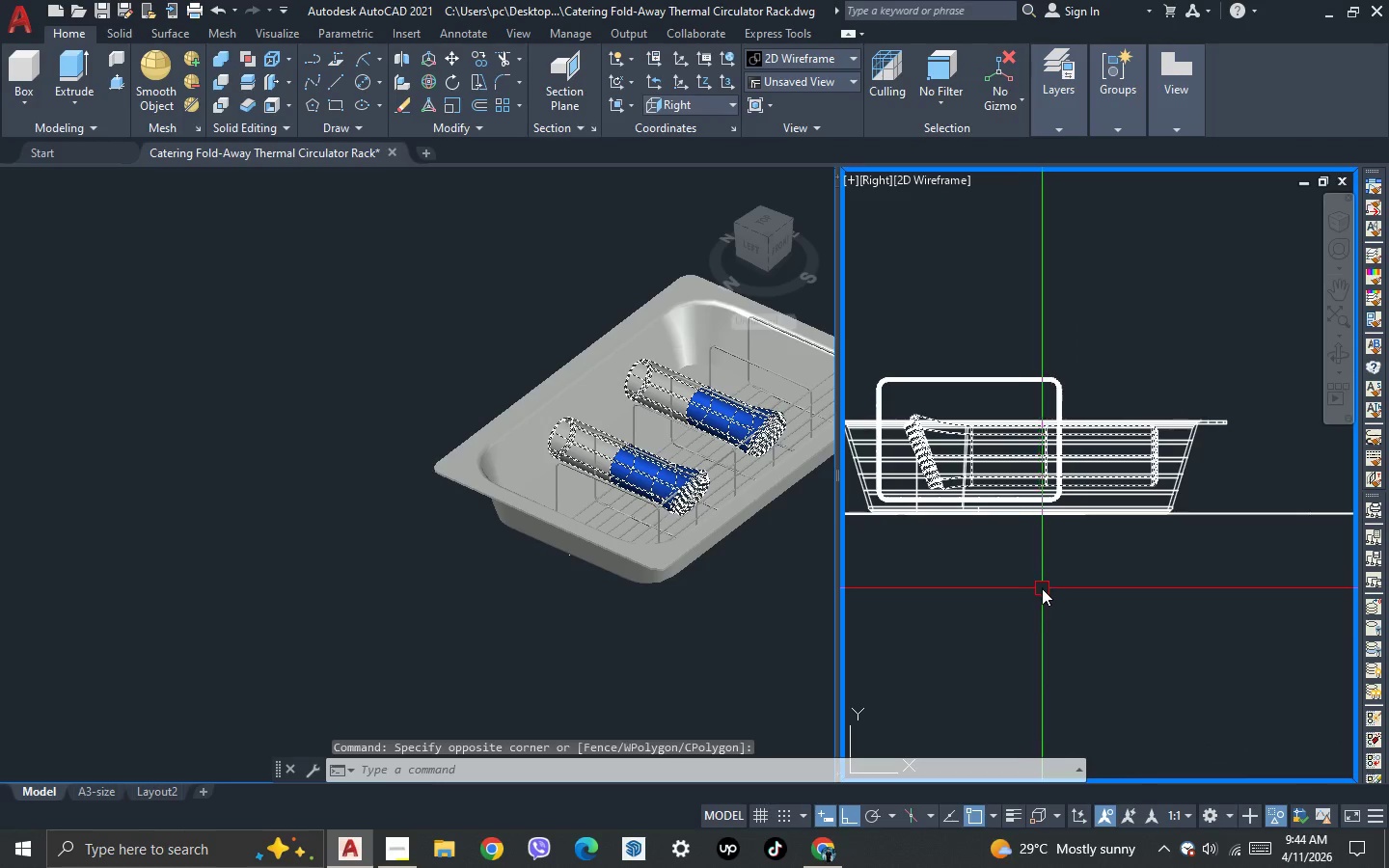 
key(M)
 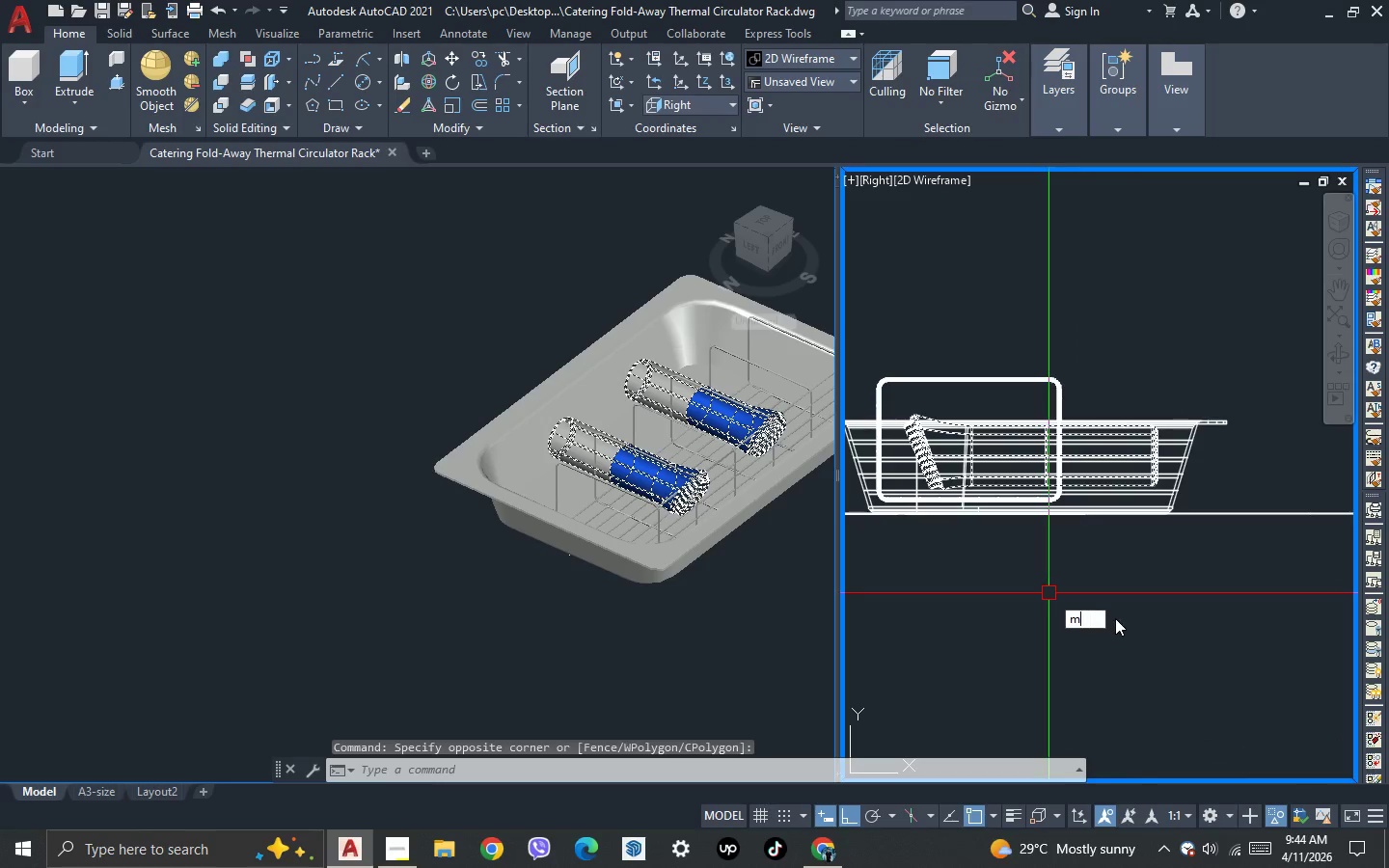 
key(Space)
 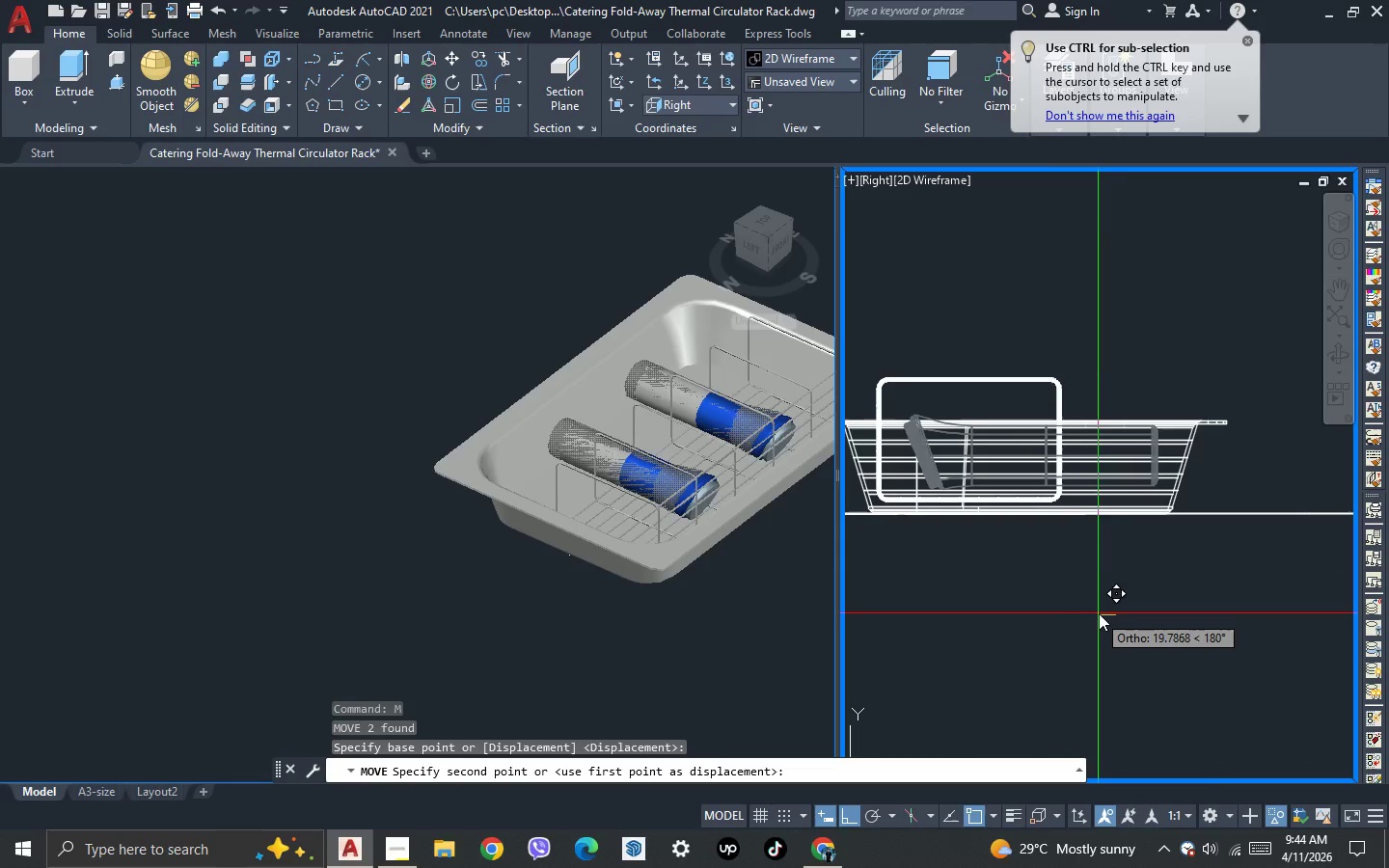 
left_click([1099, 613])
 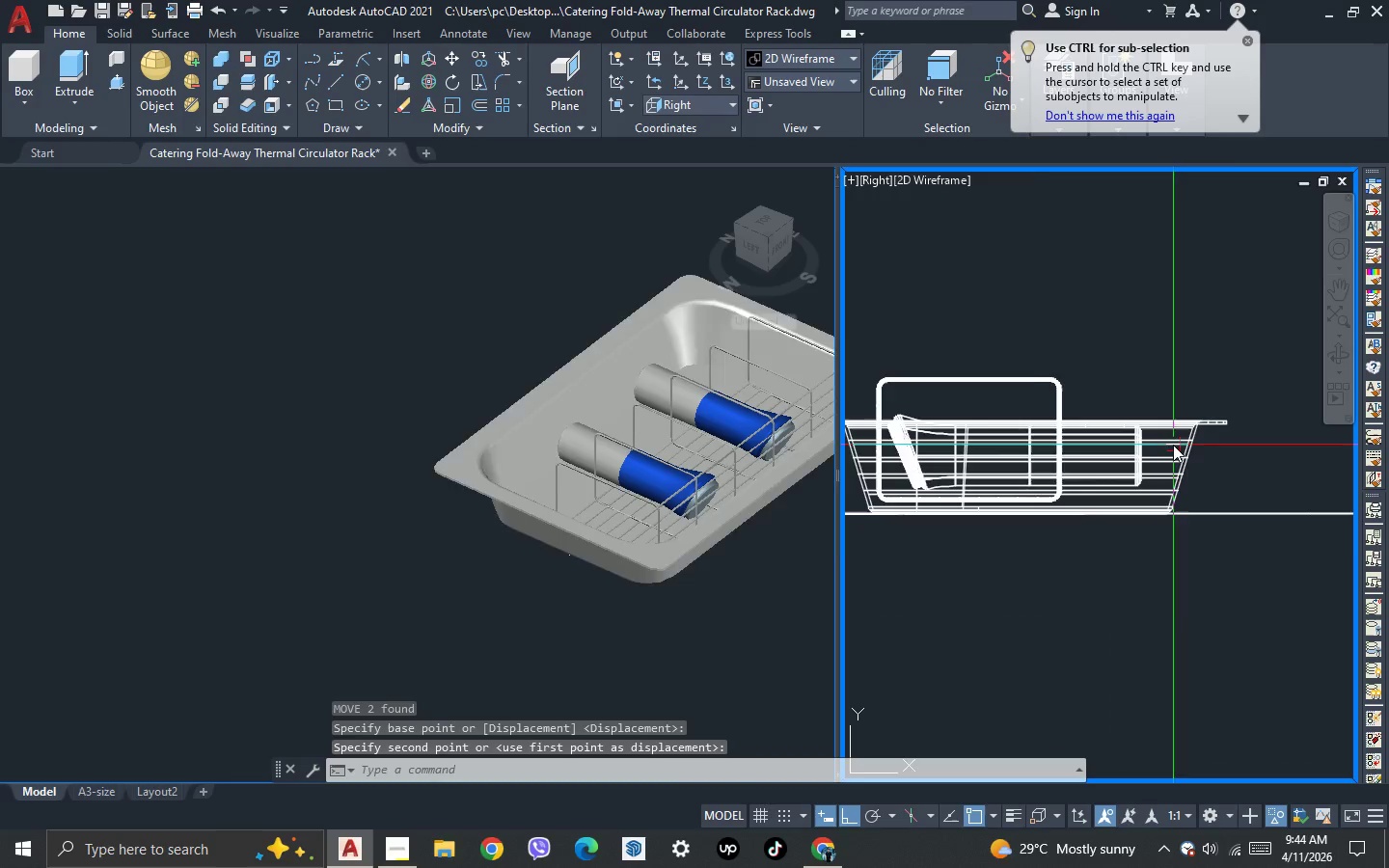 
left_click_drag(start_coordinate=[1149, 490], to_coordinate=[1143, 493])
 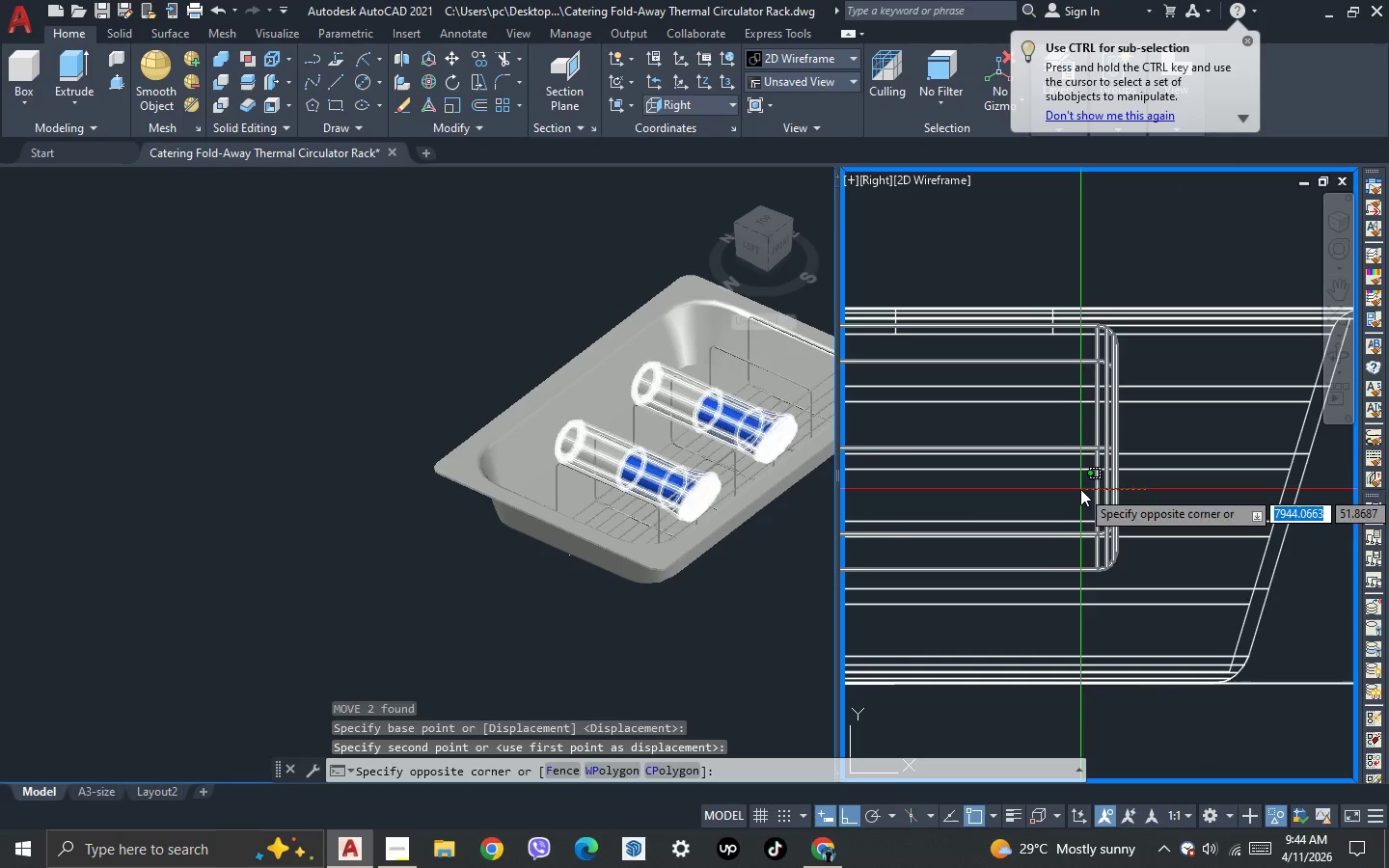 
scroll: coordinate [1123, 469], scroll_direction: up, amount: 3.0
 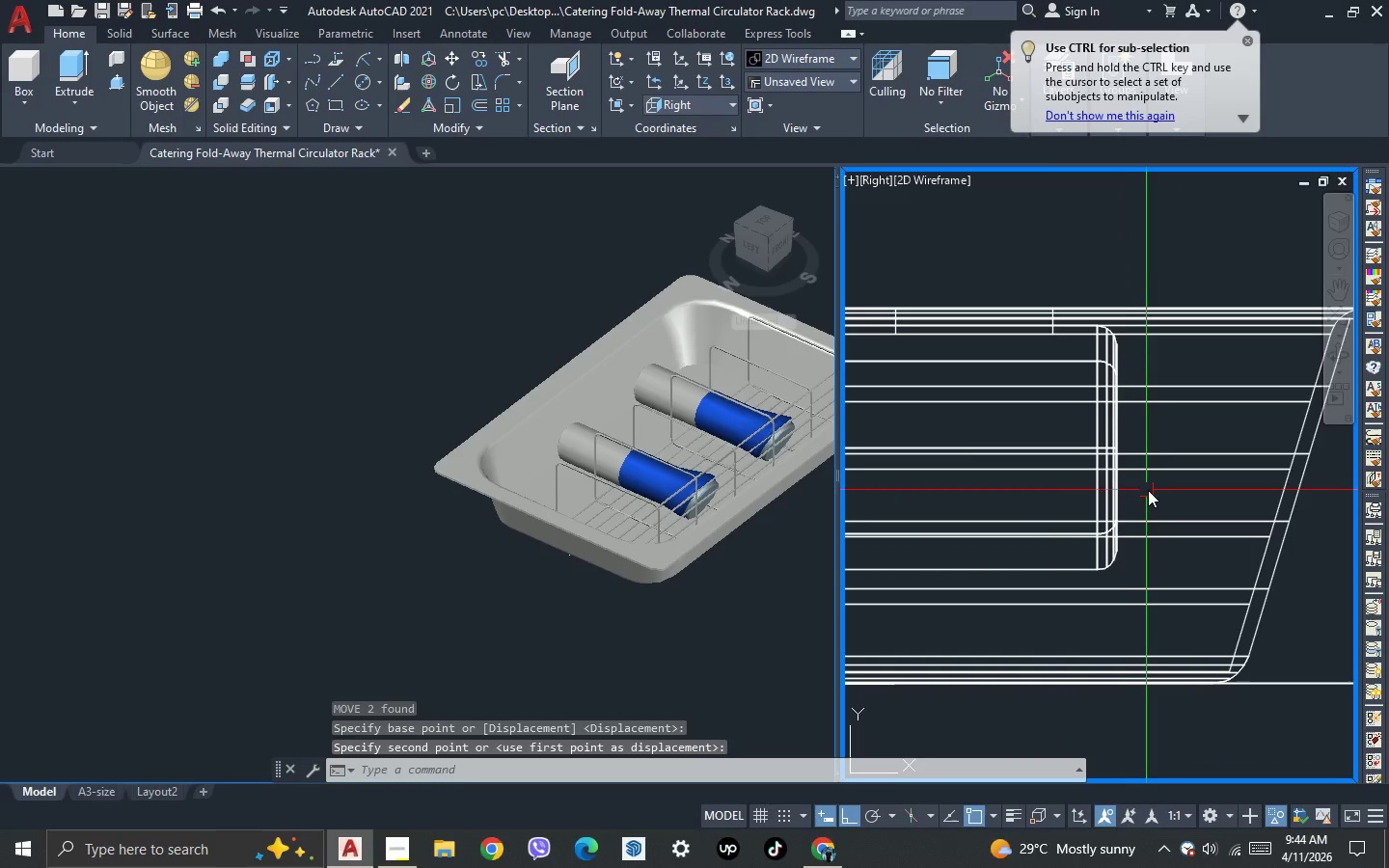 
double_click([1080, 489])
 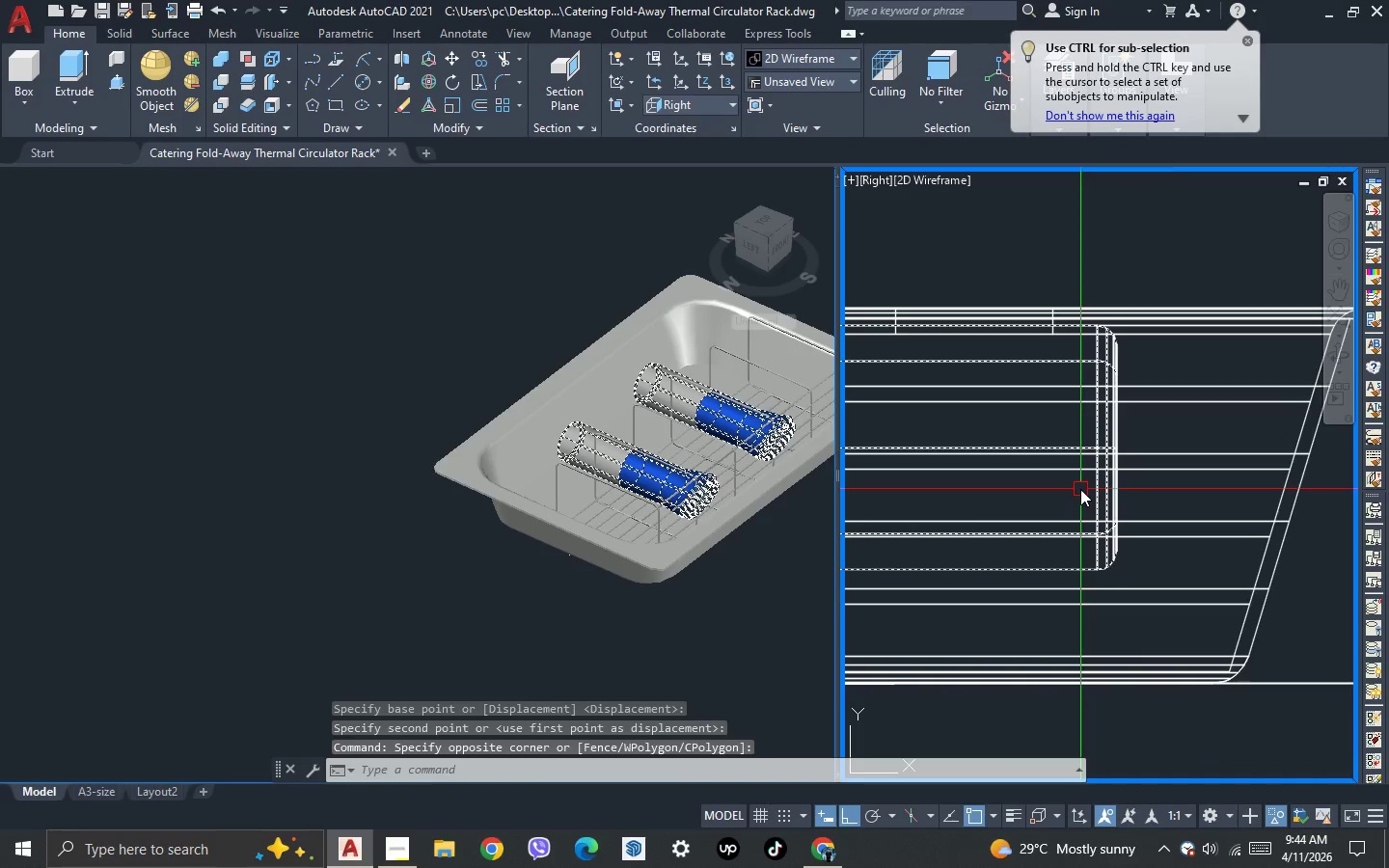 
scroll: coordinate [1080, 489], scroll_direction: down, amount: 2.0
 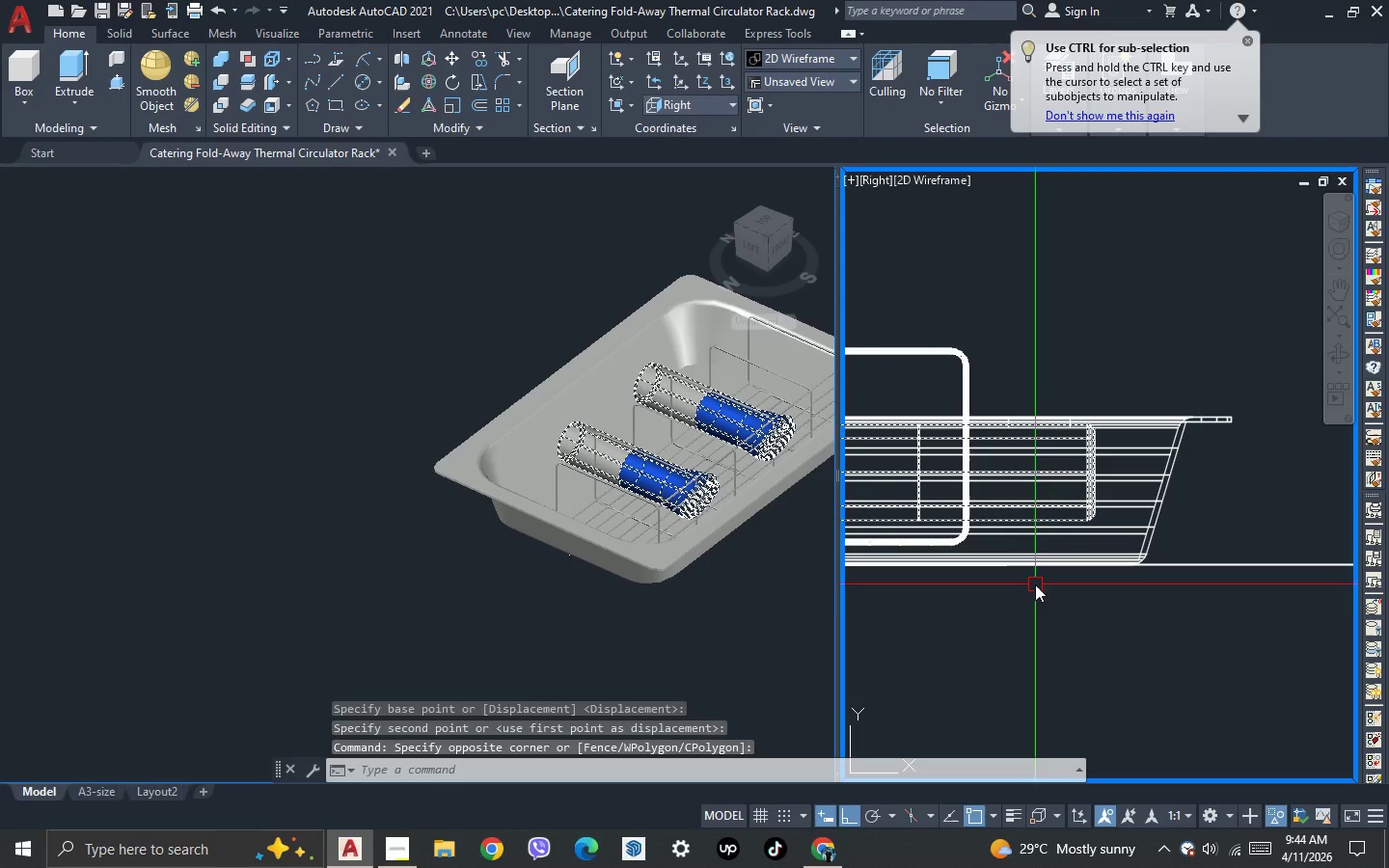 
key(Comma)
 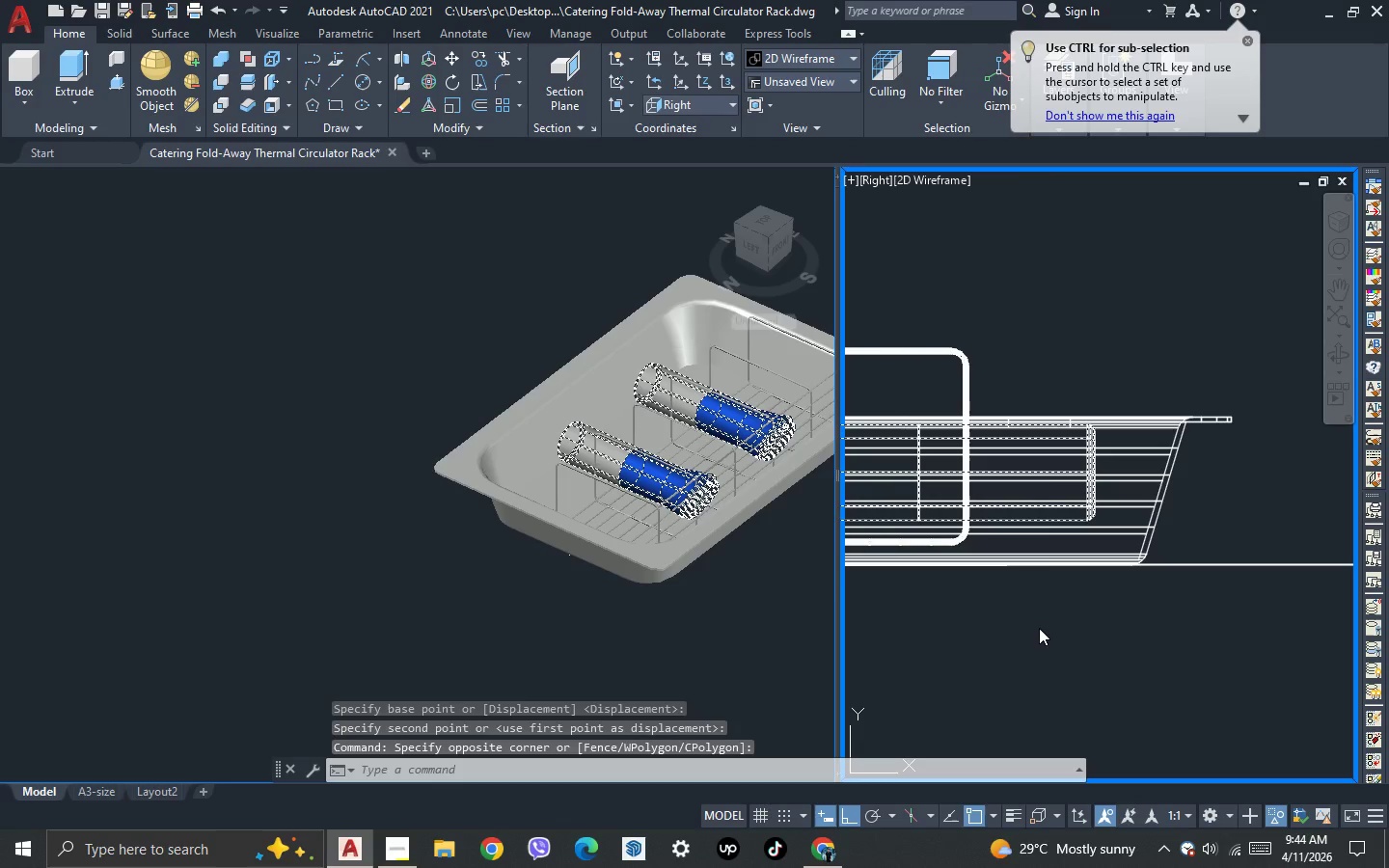 
key(Space)
 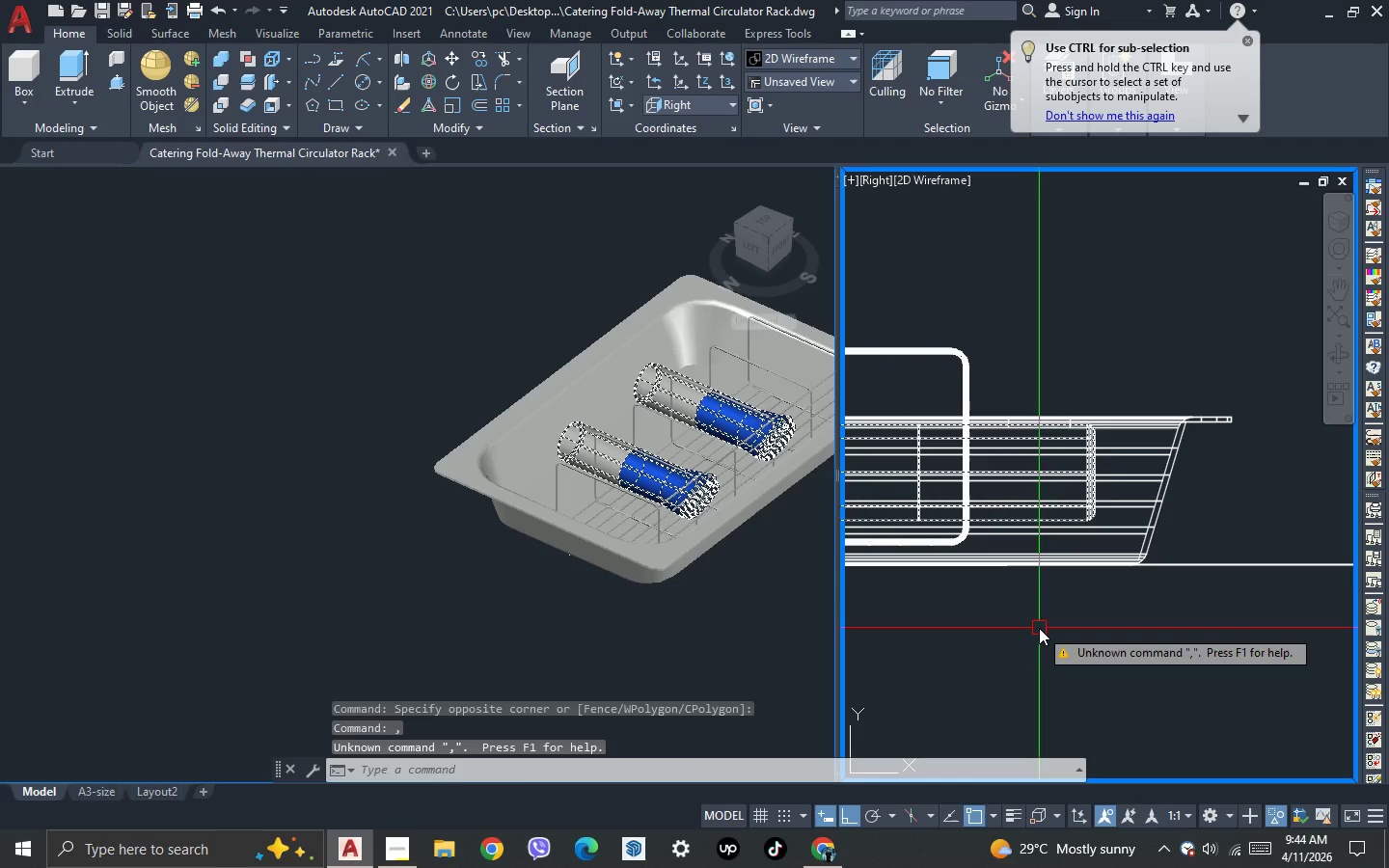 
left_click([1039, 628])
 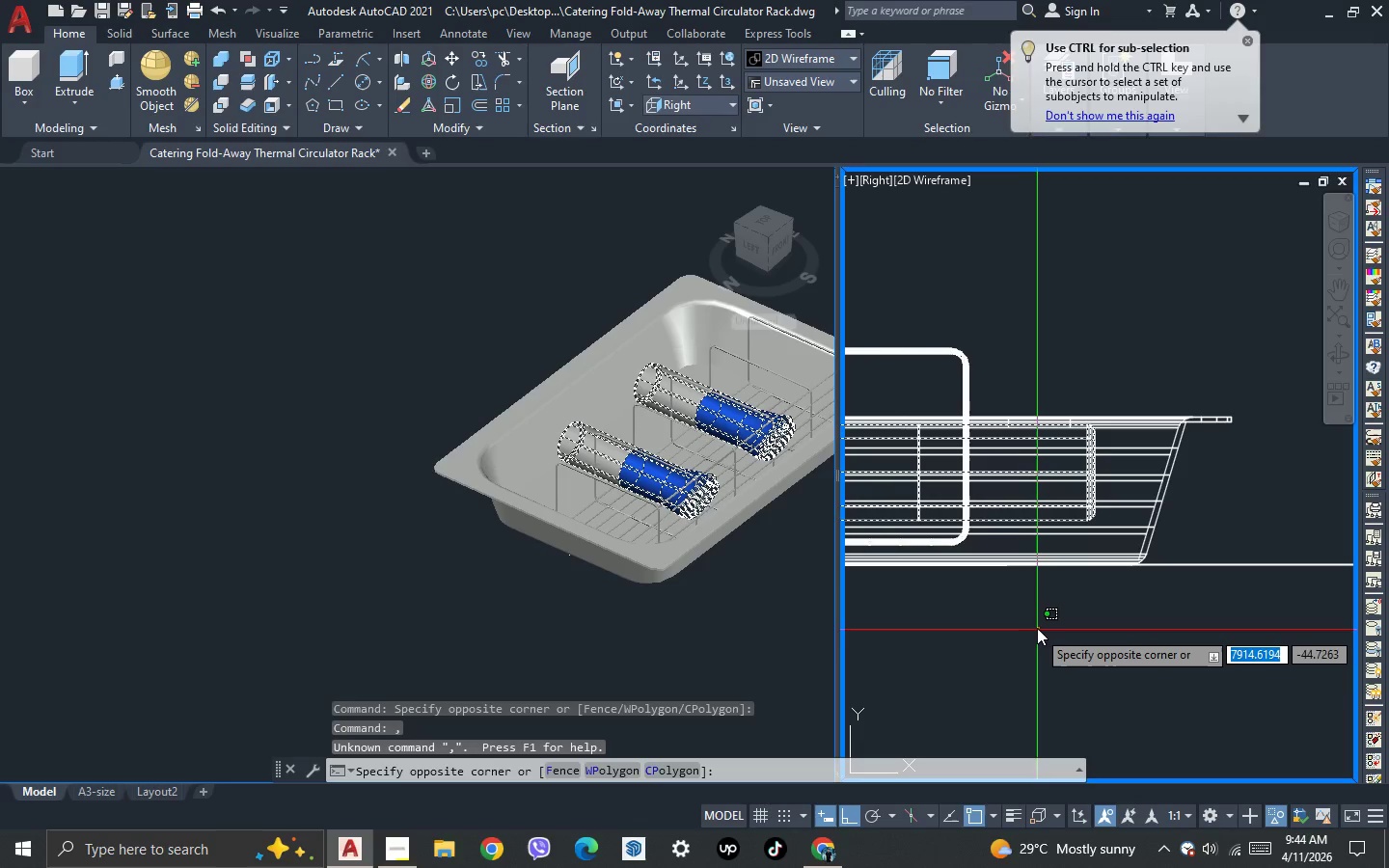 
left_click([1040, 619])
 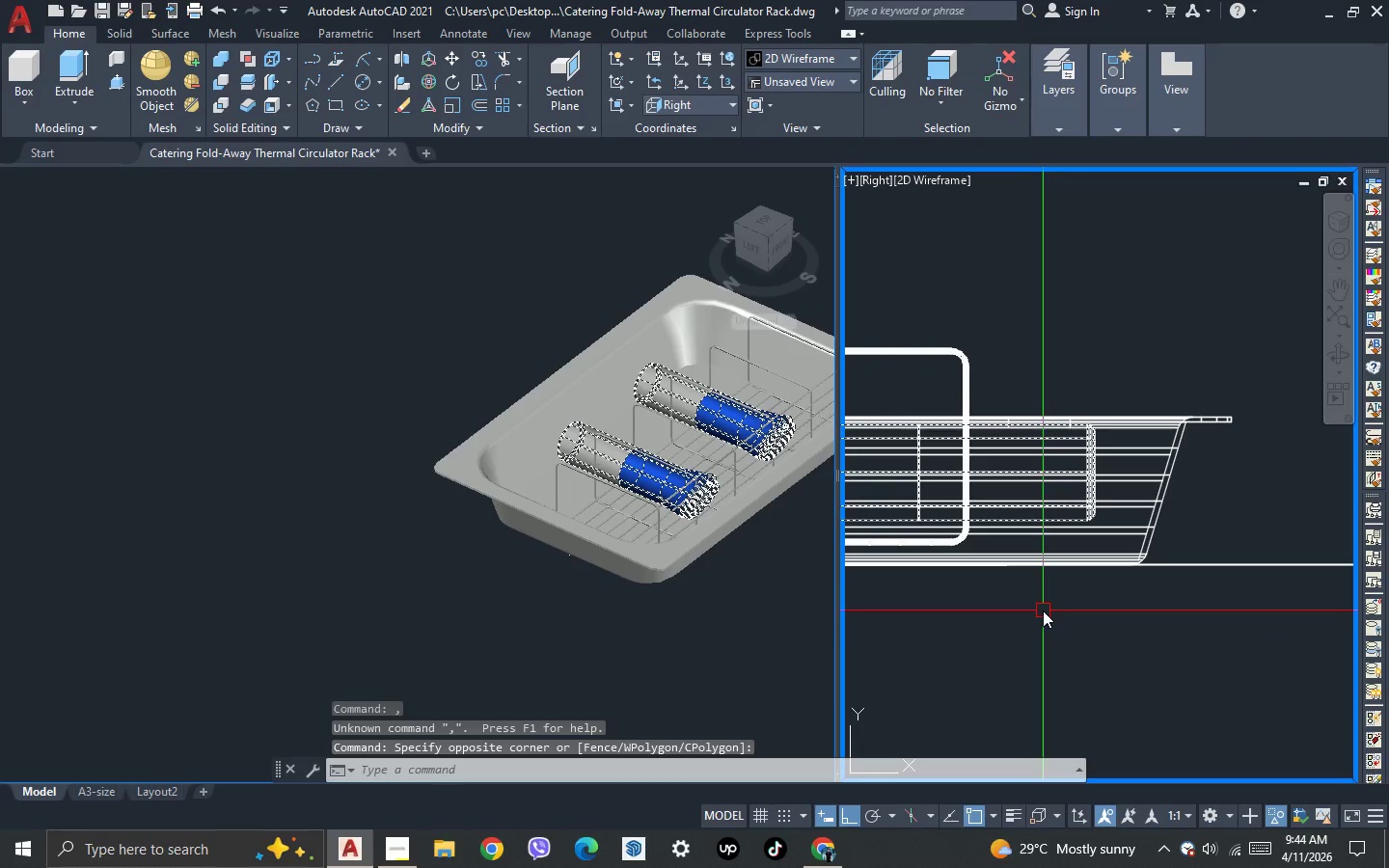 
scroll: coordinate [1031, 581], scroll_direction: up, amount: 2.0
 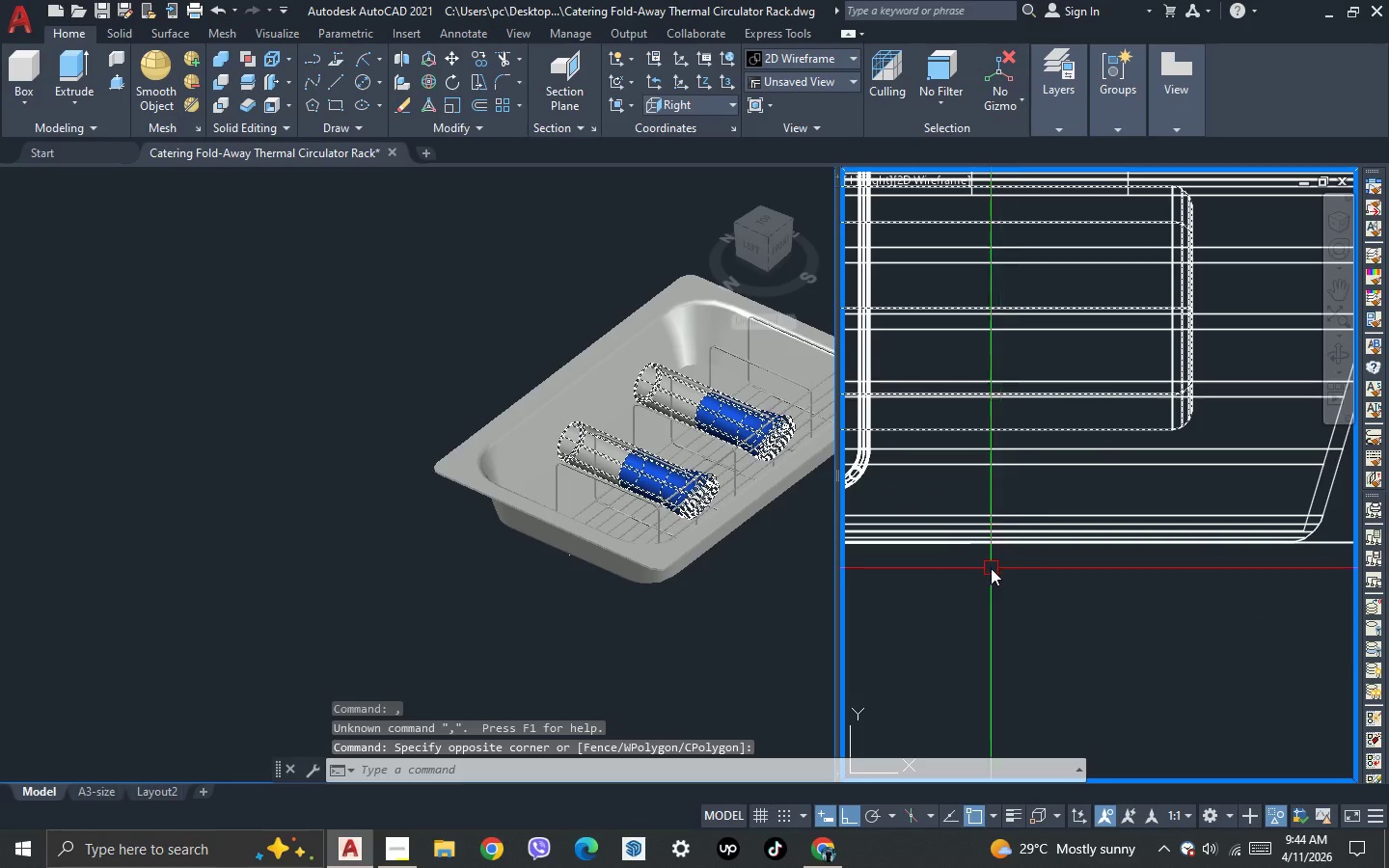 
key(M)
 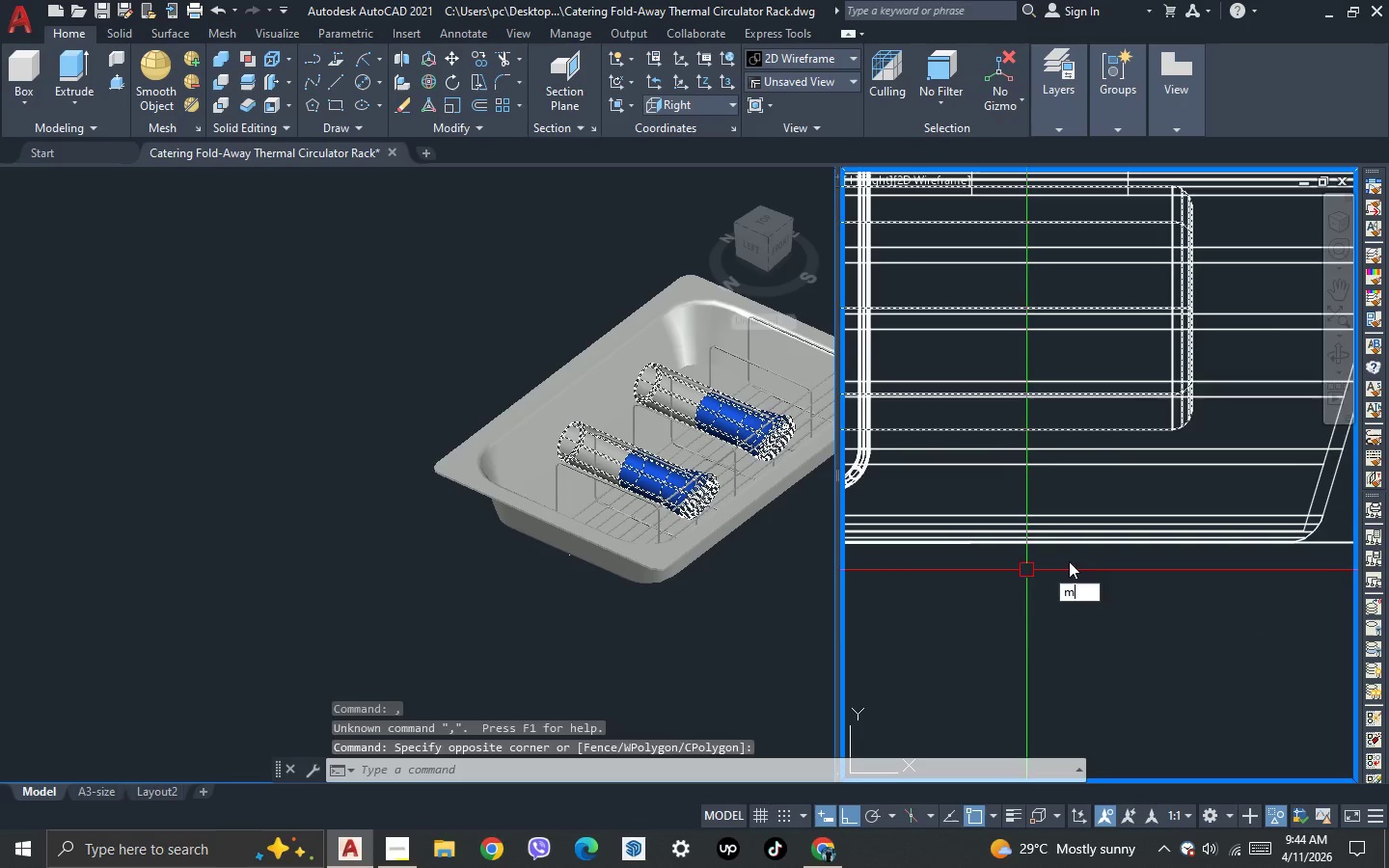 
key(Space)
 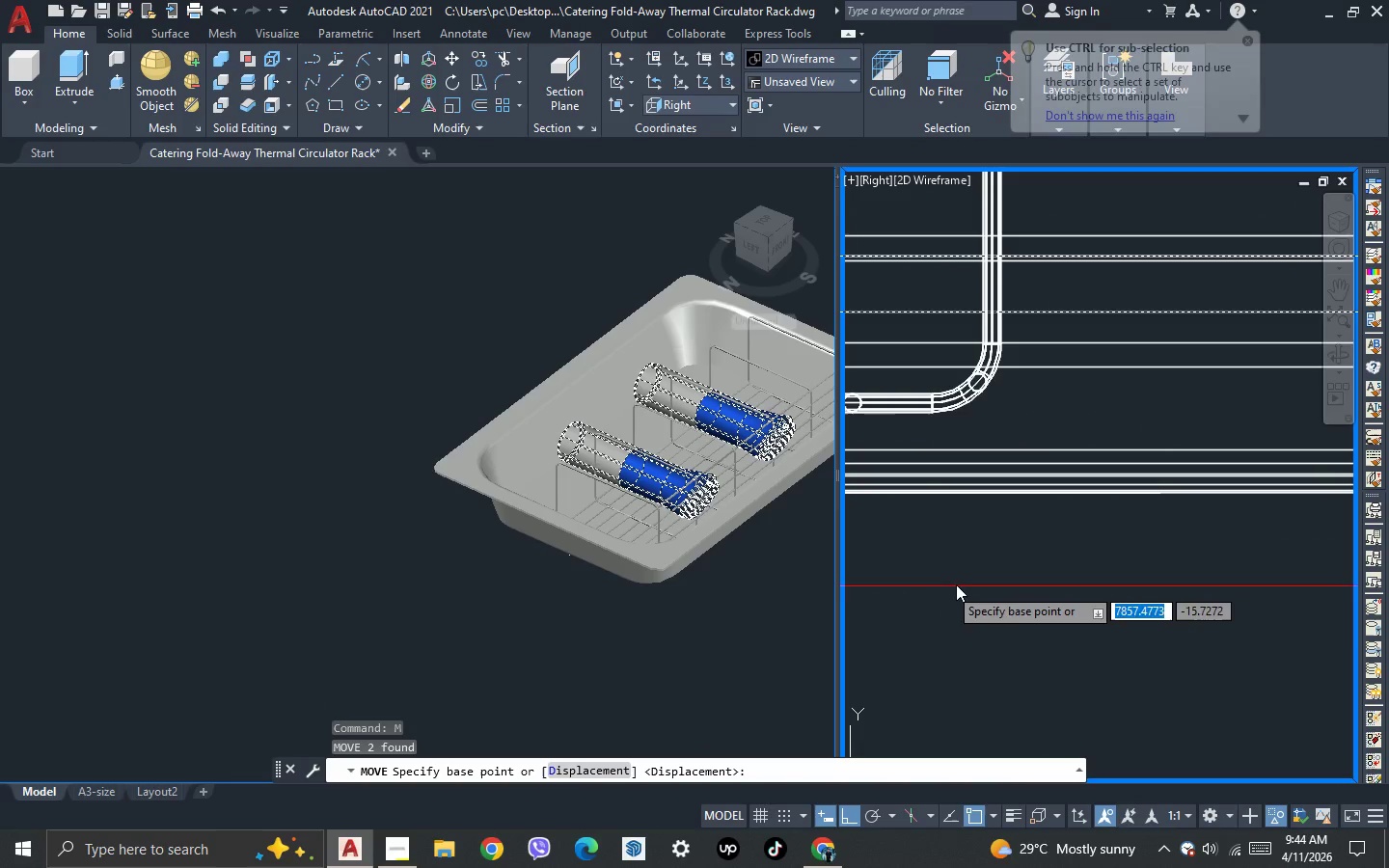 
scroll: coordinate [907, 586], scroll_direction: up, amount: 1.0
 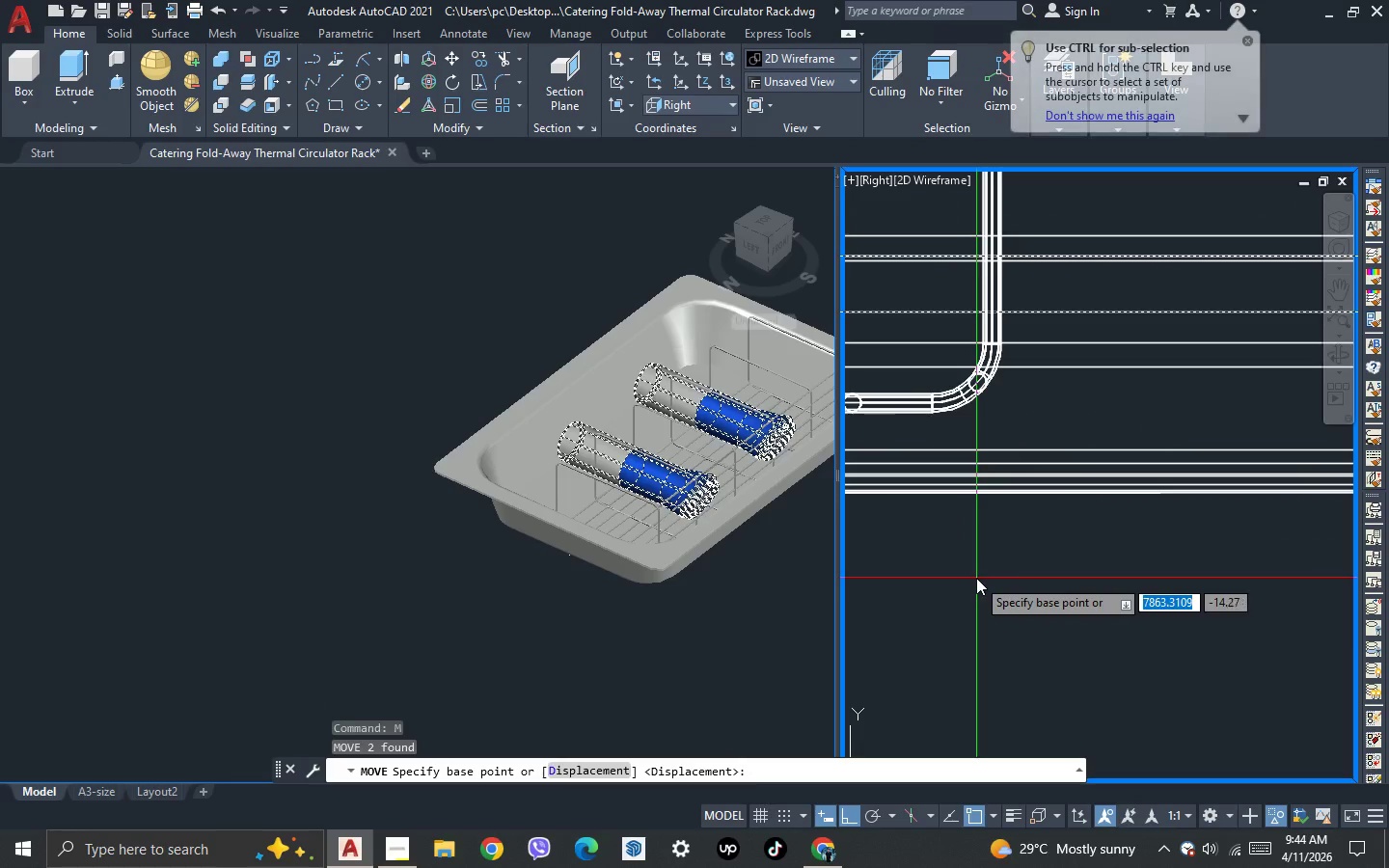 
left_click([976, 578])
 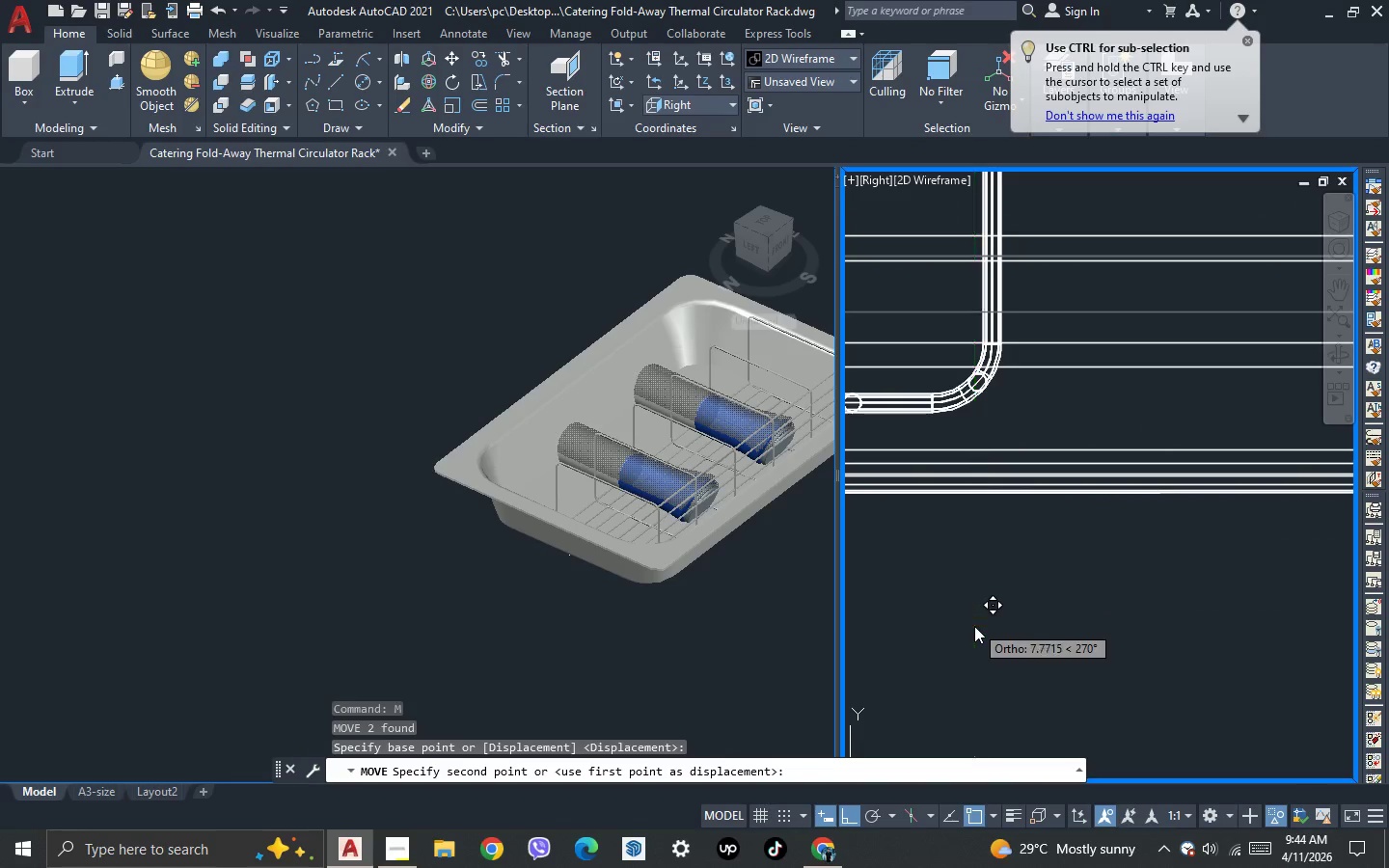 
left_click([974, 627])
 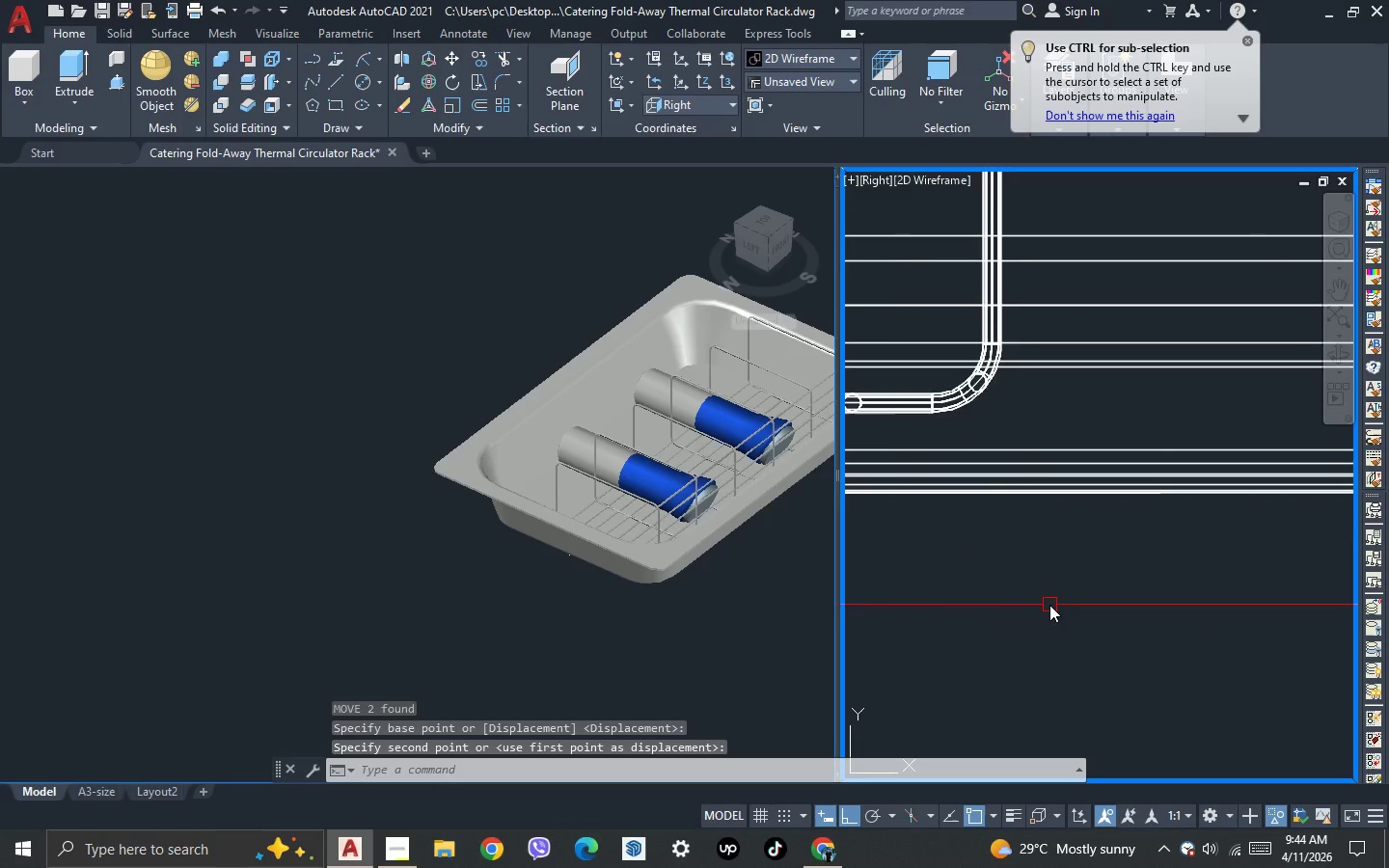 
scroll: coordinate [1086, 530], scroll_direction: down, amount: 5.0
 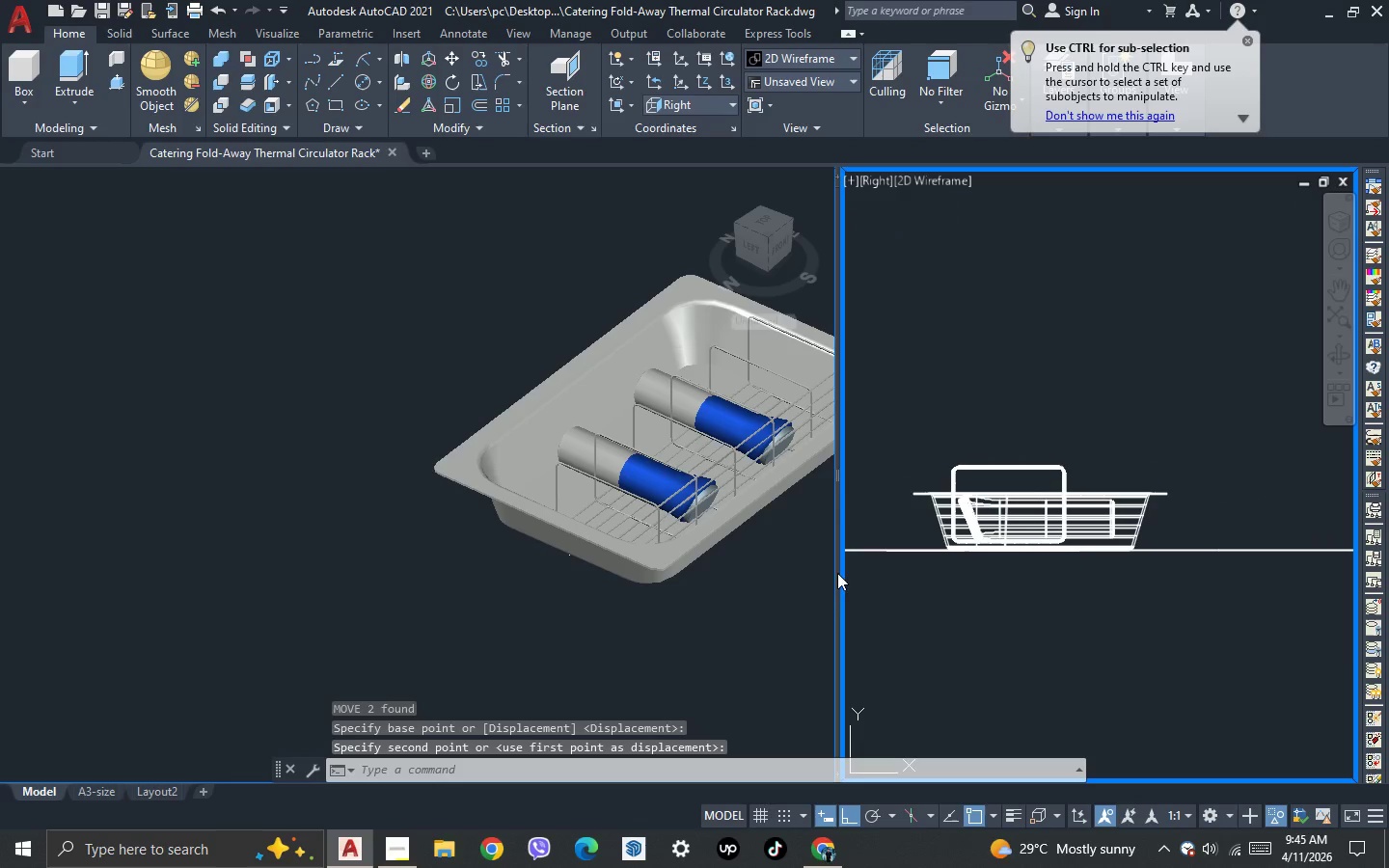 
left_click([779, 583])
 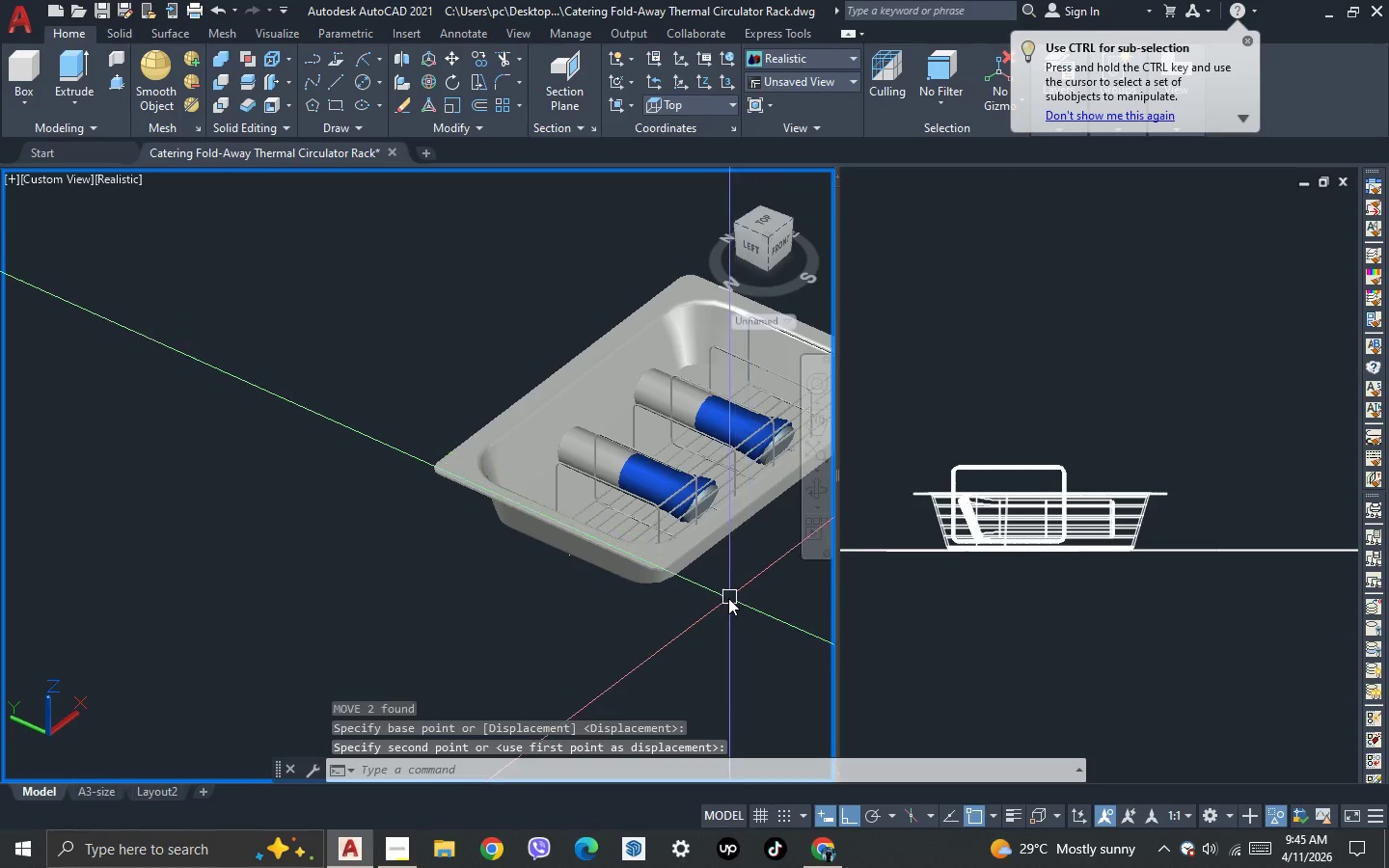 
key(3)
 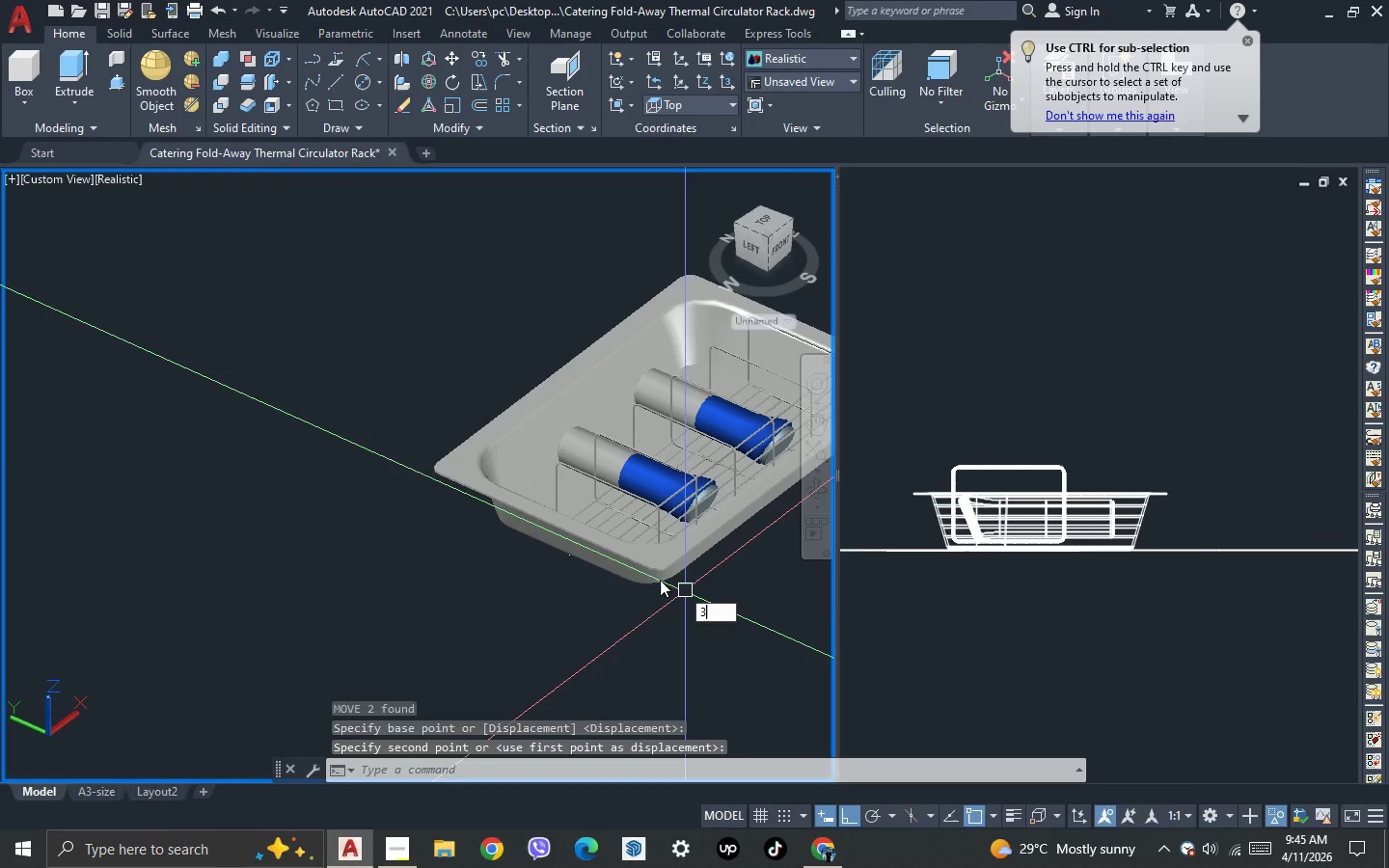 
key(Space)
 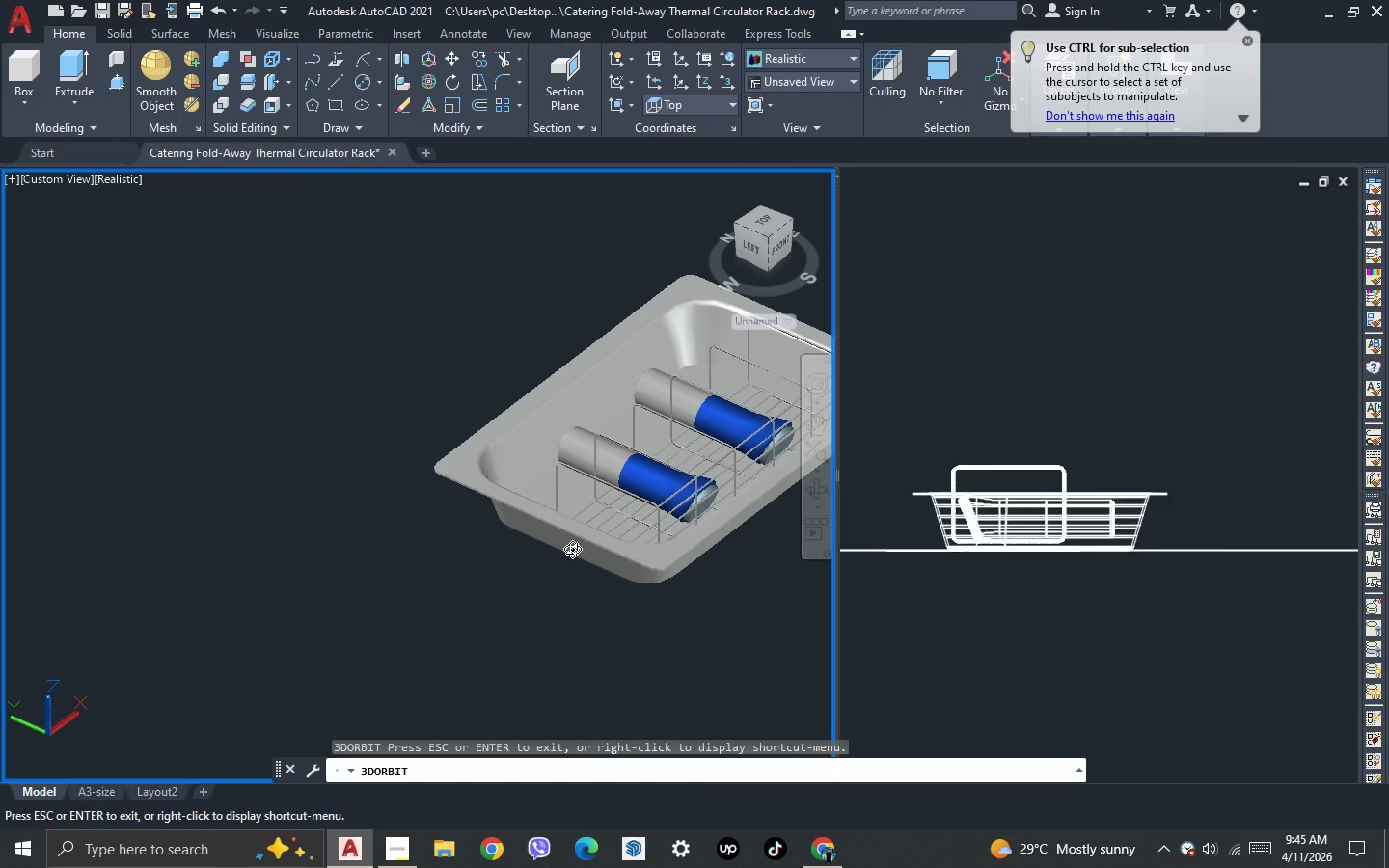 
left_click_drag(start_coordinate=[572, 549], to_coordinate=[615, 593])
 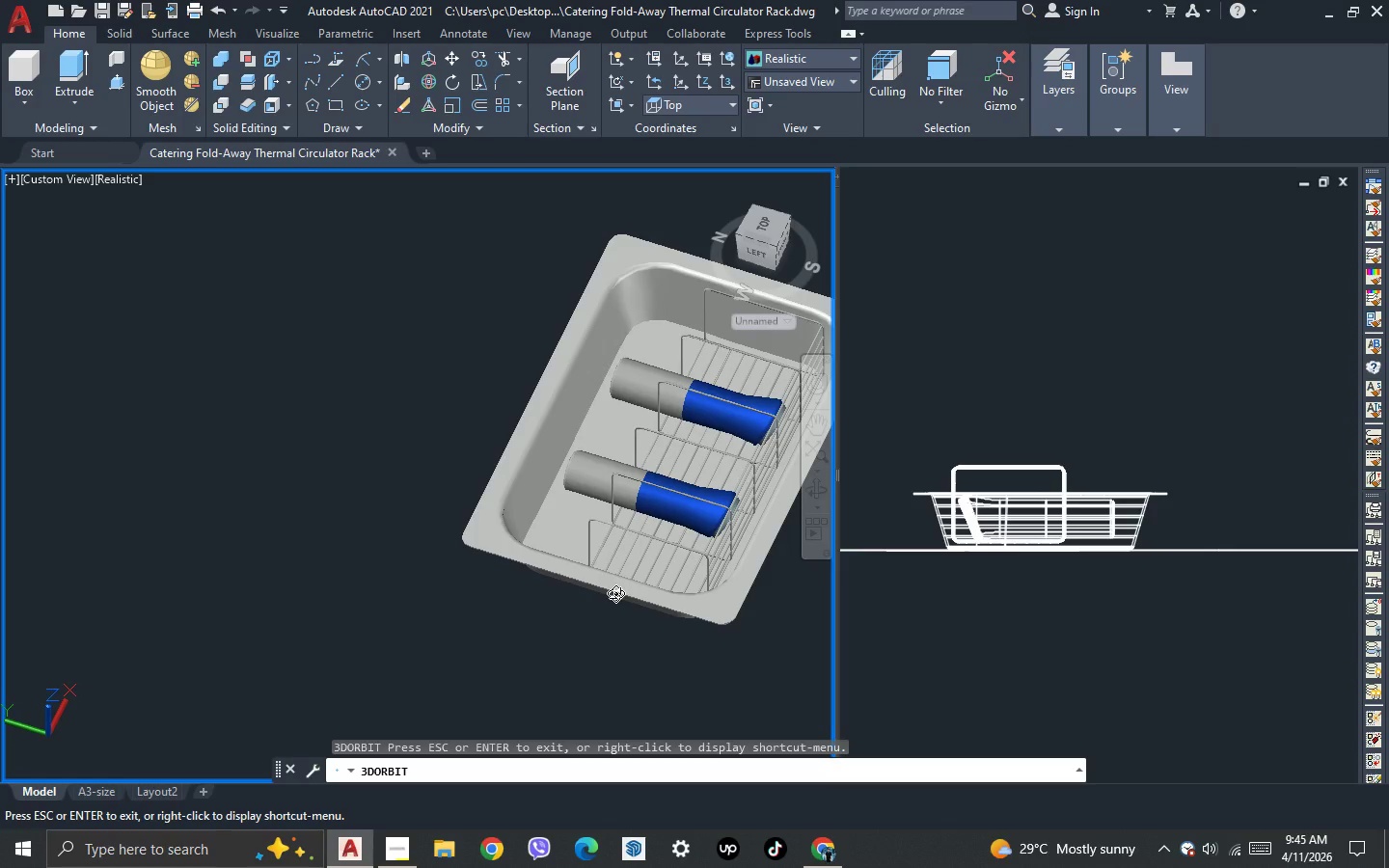 
wait(9.67)
 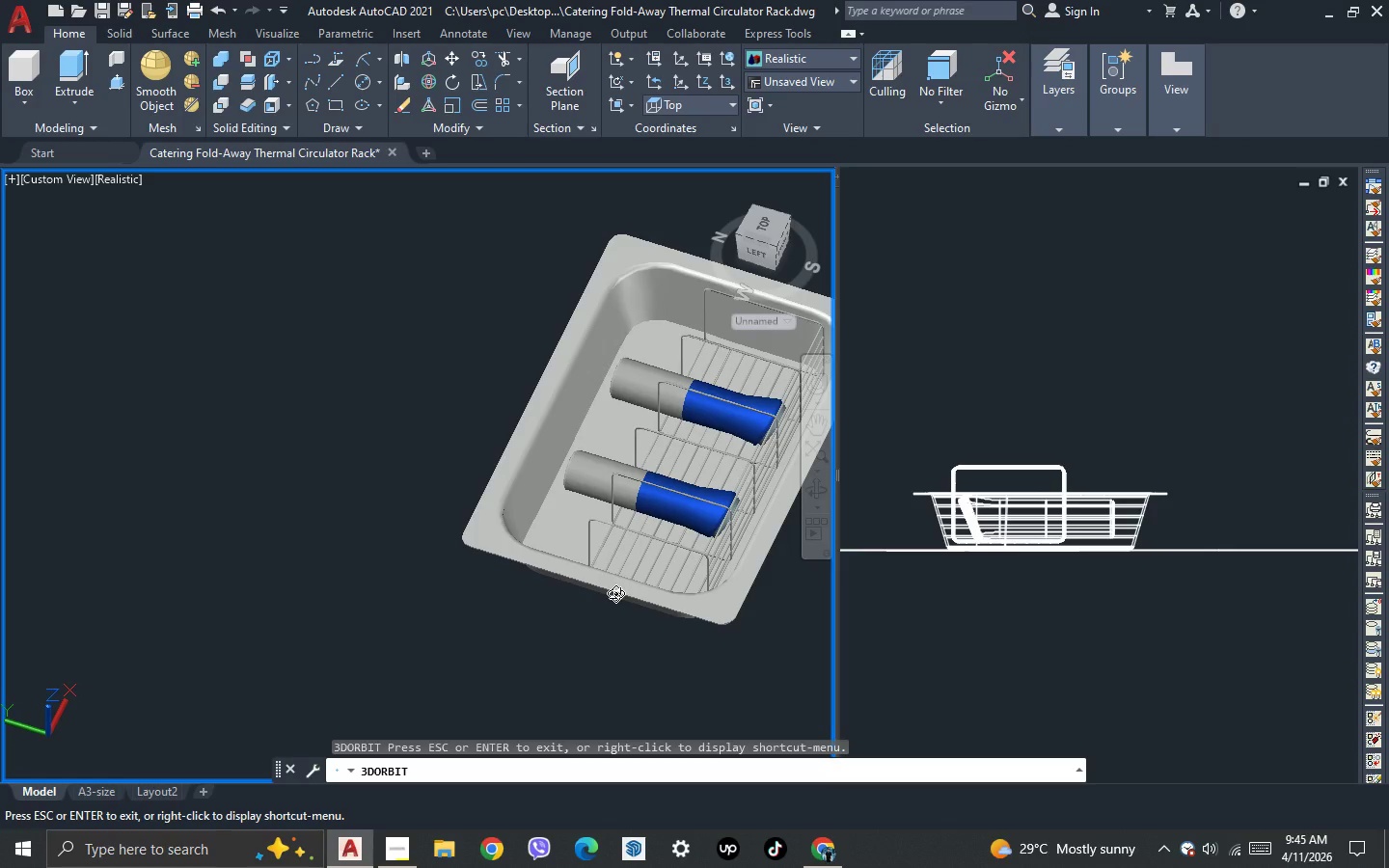 
key(Escape)
 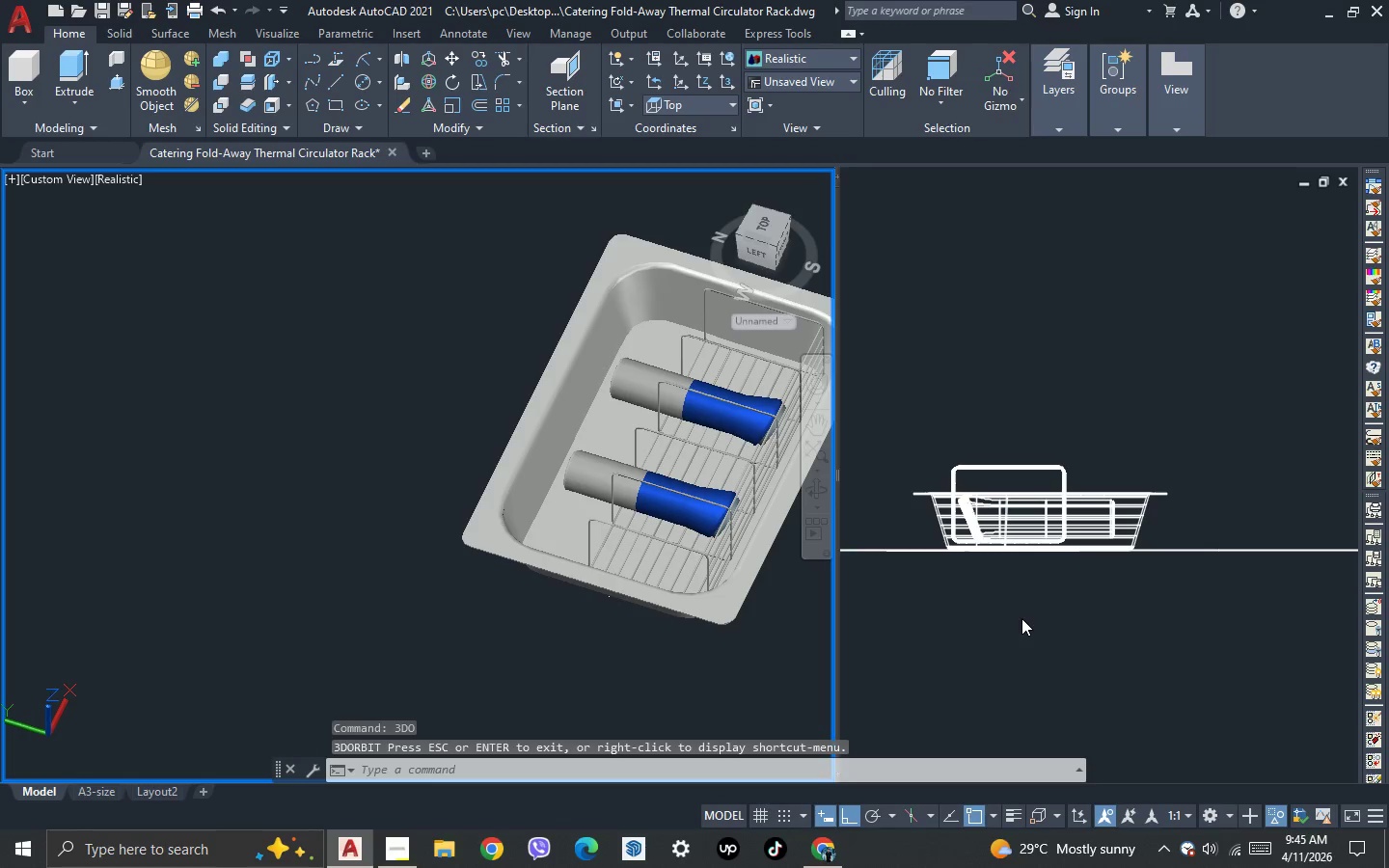 
left_click([1021, 618])
 